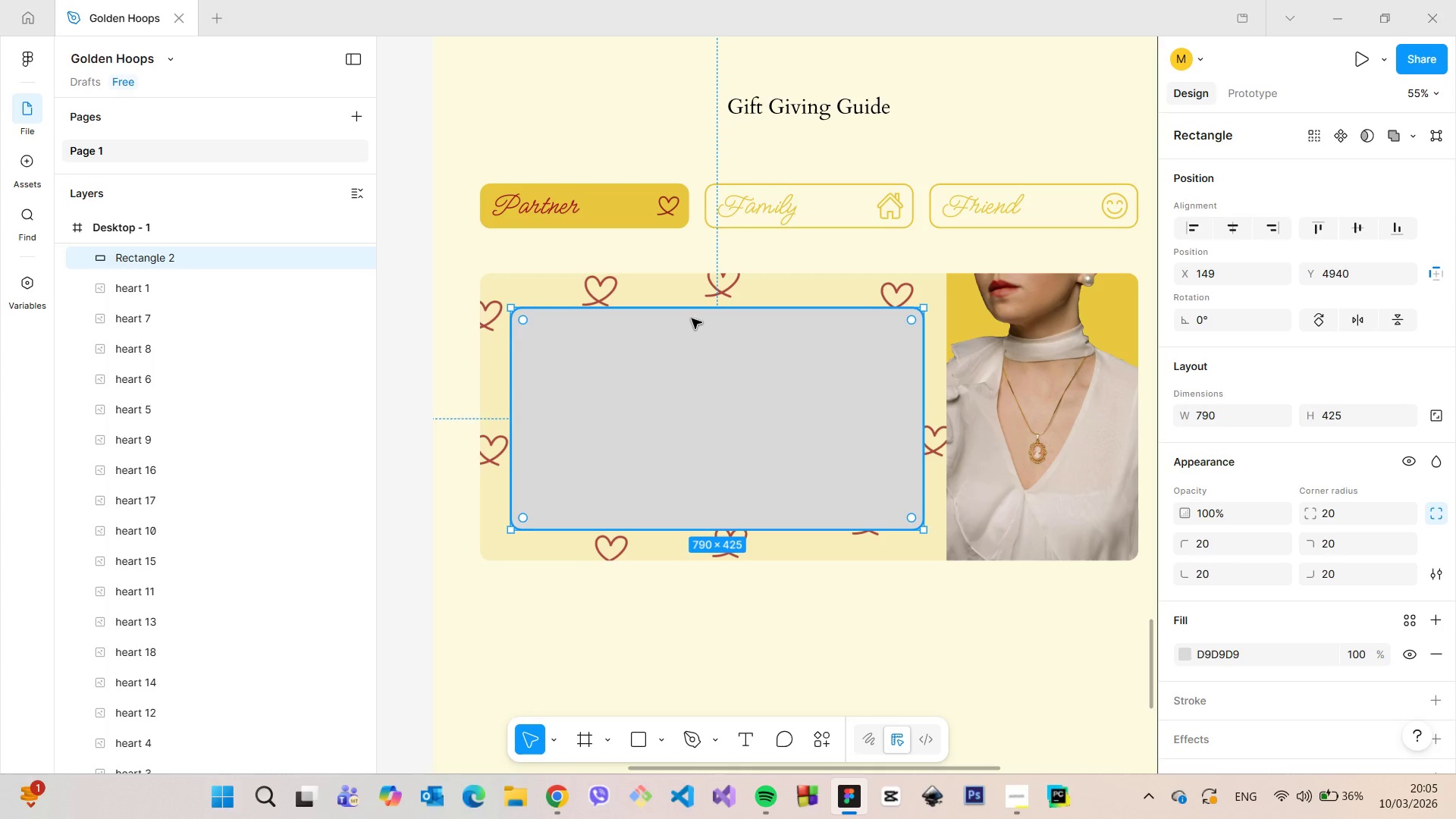 
left_click_drag(start_coordinate=[692, 309], to_coordinate=[698, 341])
 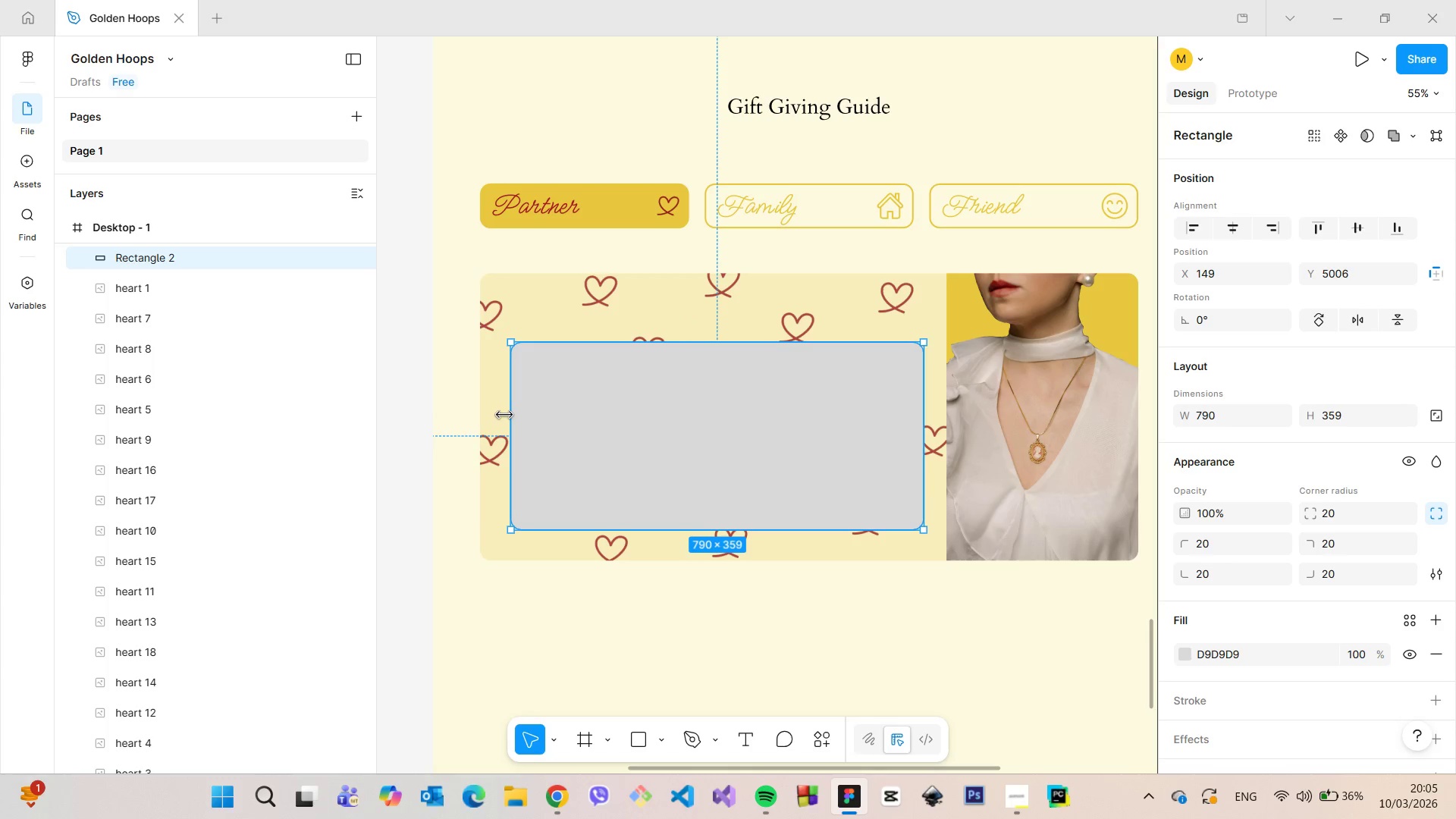 
left_click([504, 414])
 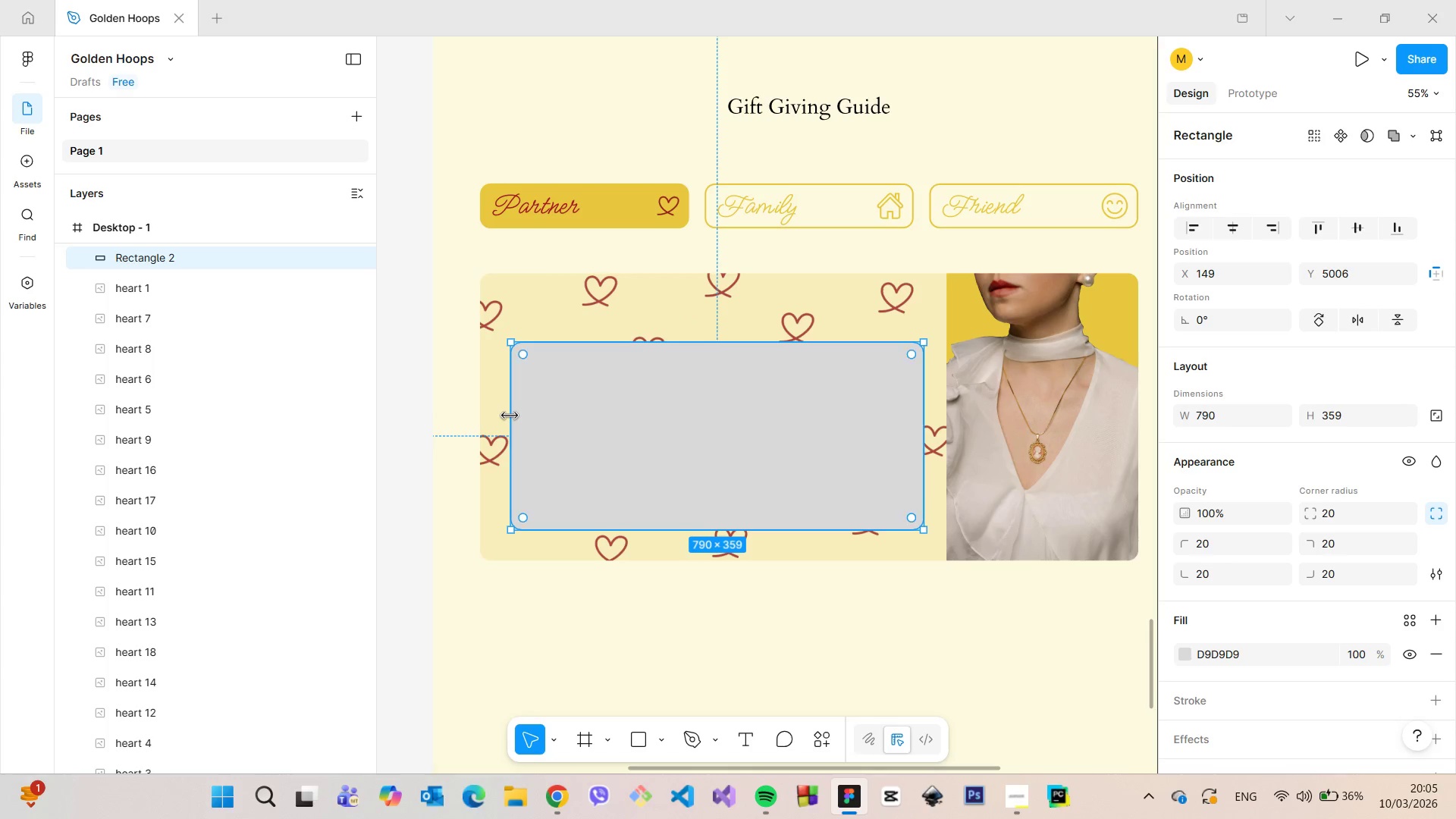 
left_click_drag(start_coordinate=[510, 415], to_coordinate=[533, 417])
 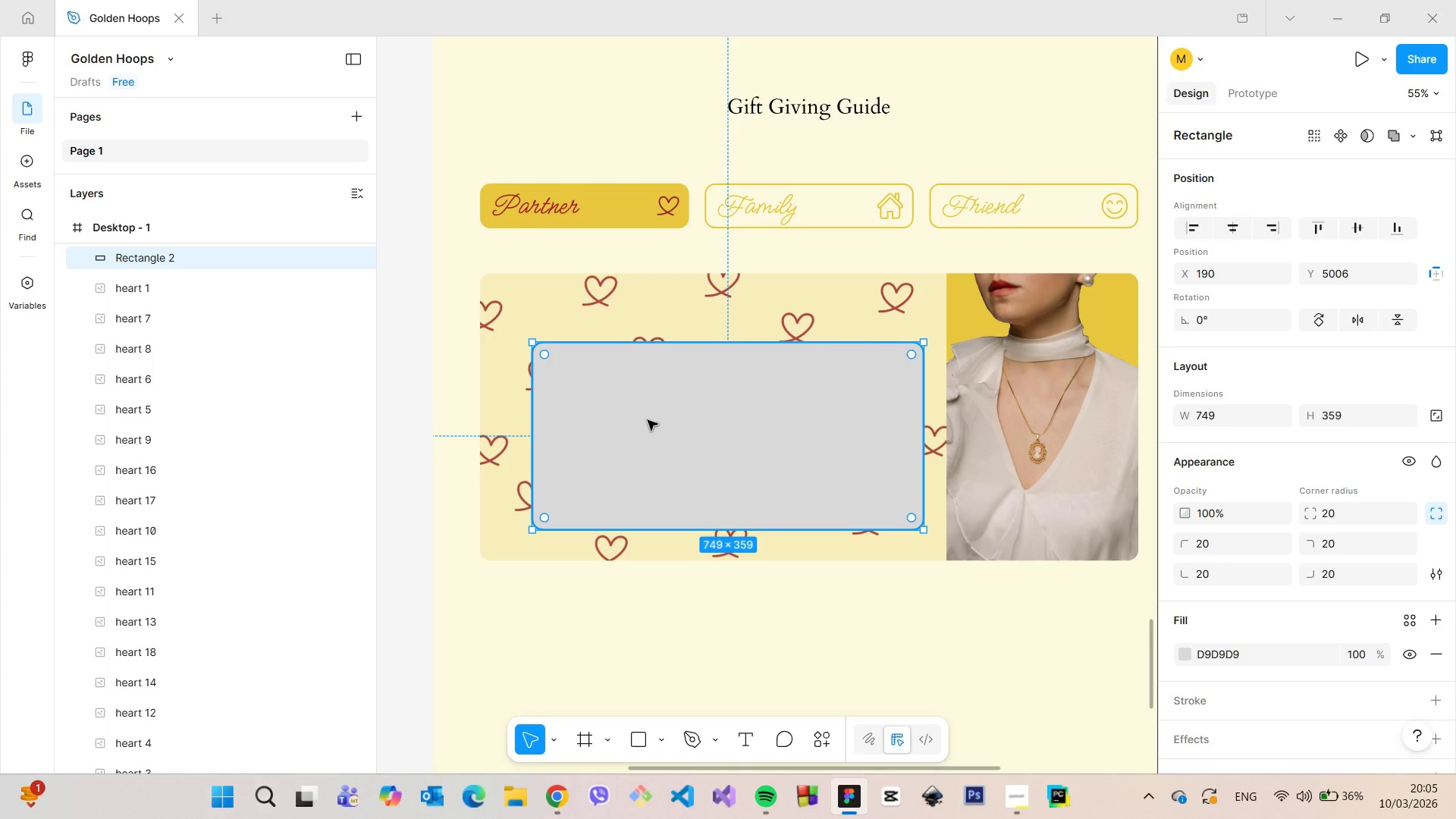 
left_click_drag(start_coordinate=[648, 420], to_coordinate=[639, 391])
 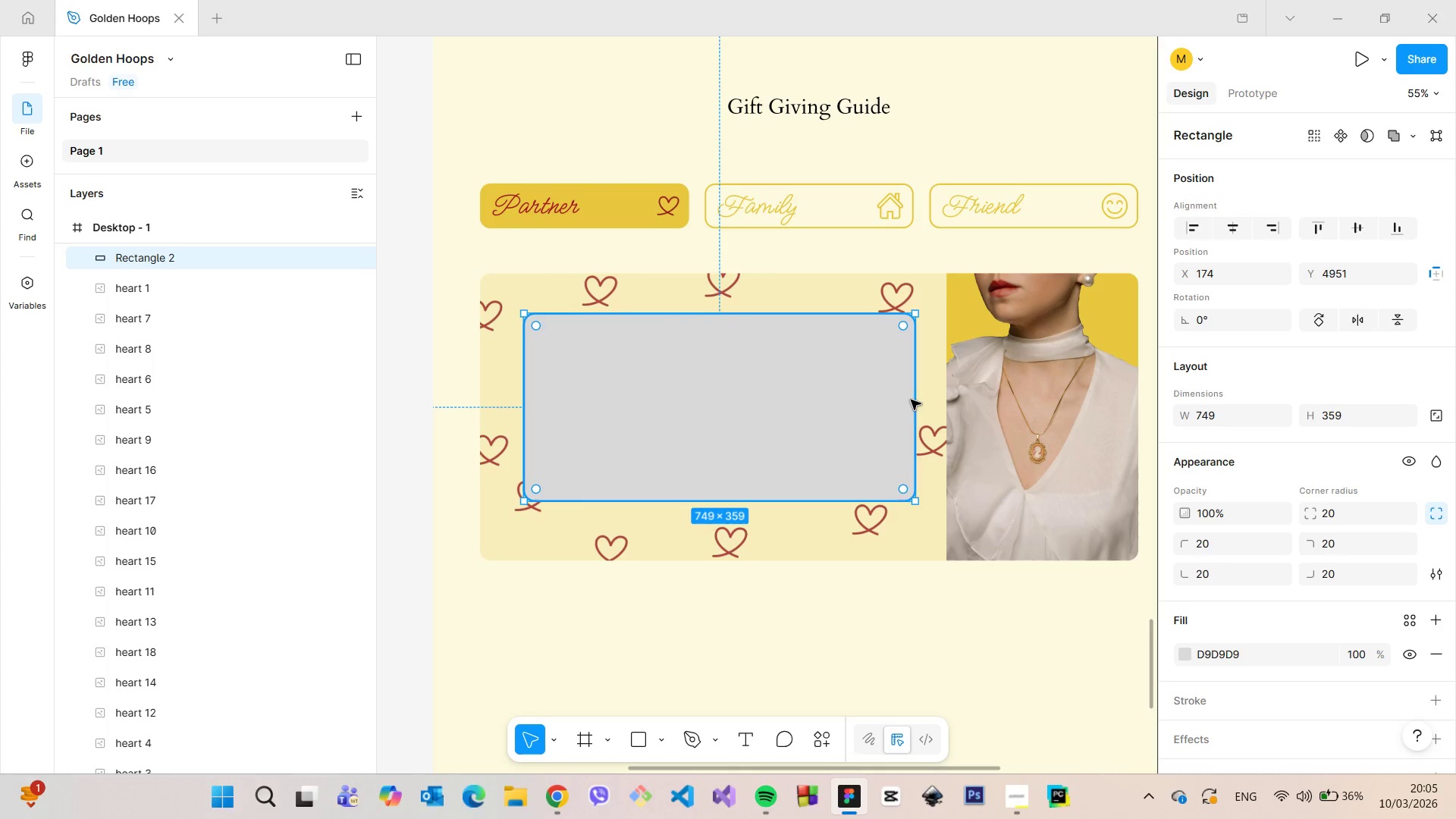 
left_click_drag(start_coordinate=[913, 400], to_coordinate=[895, 398])
 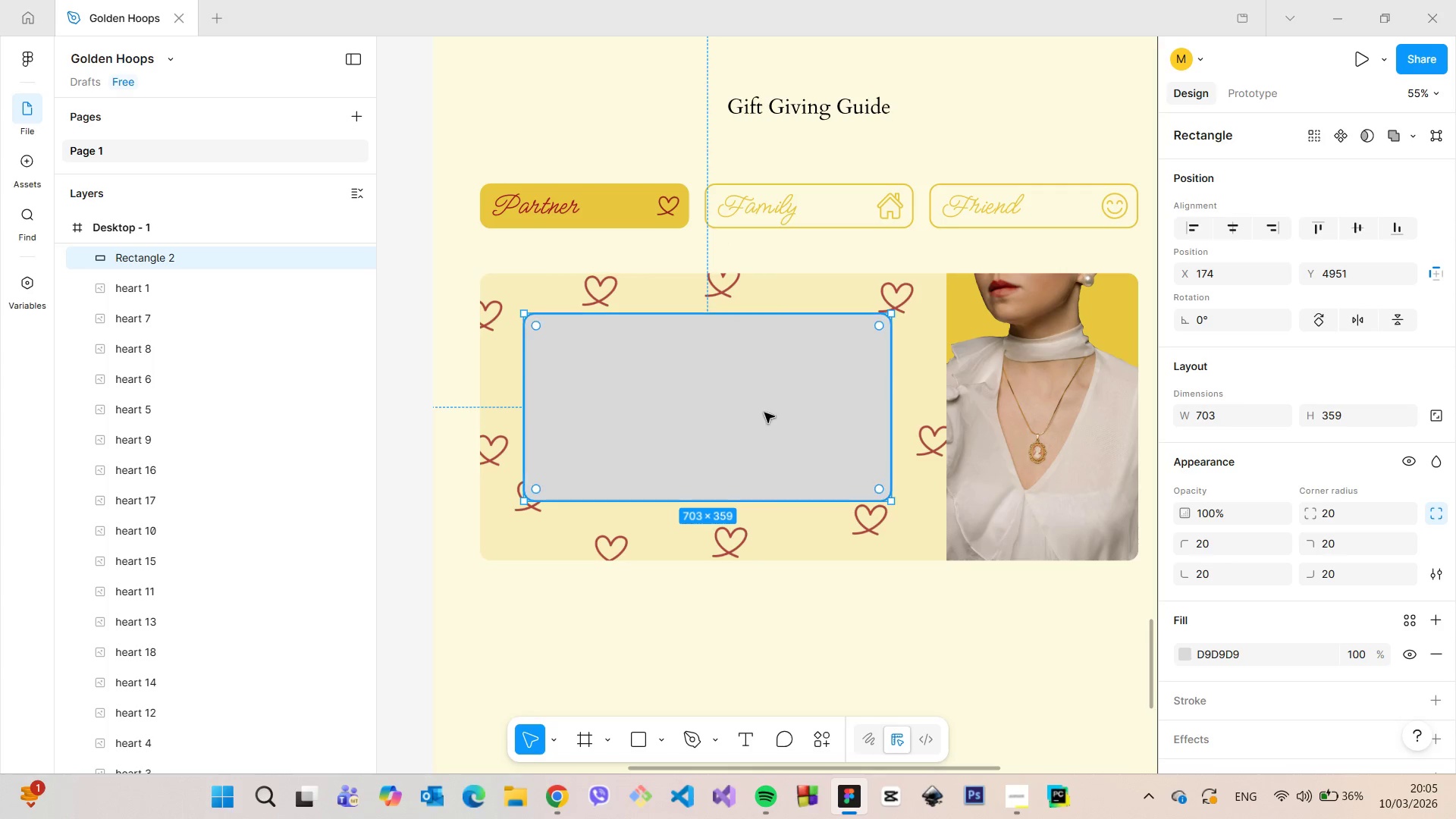 
left_click_drag(start_coordinate=[764, 413], to_coordinate=[769, 413])
 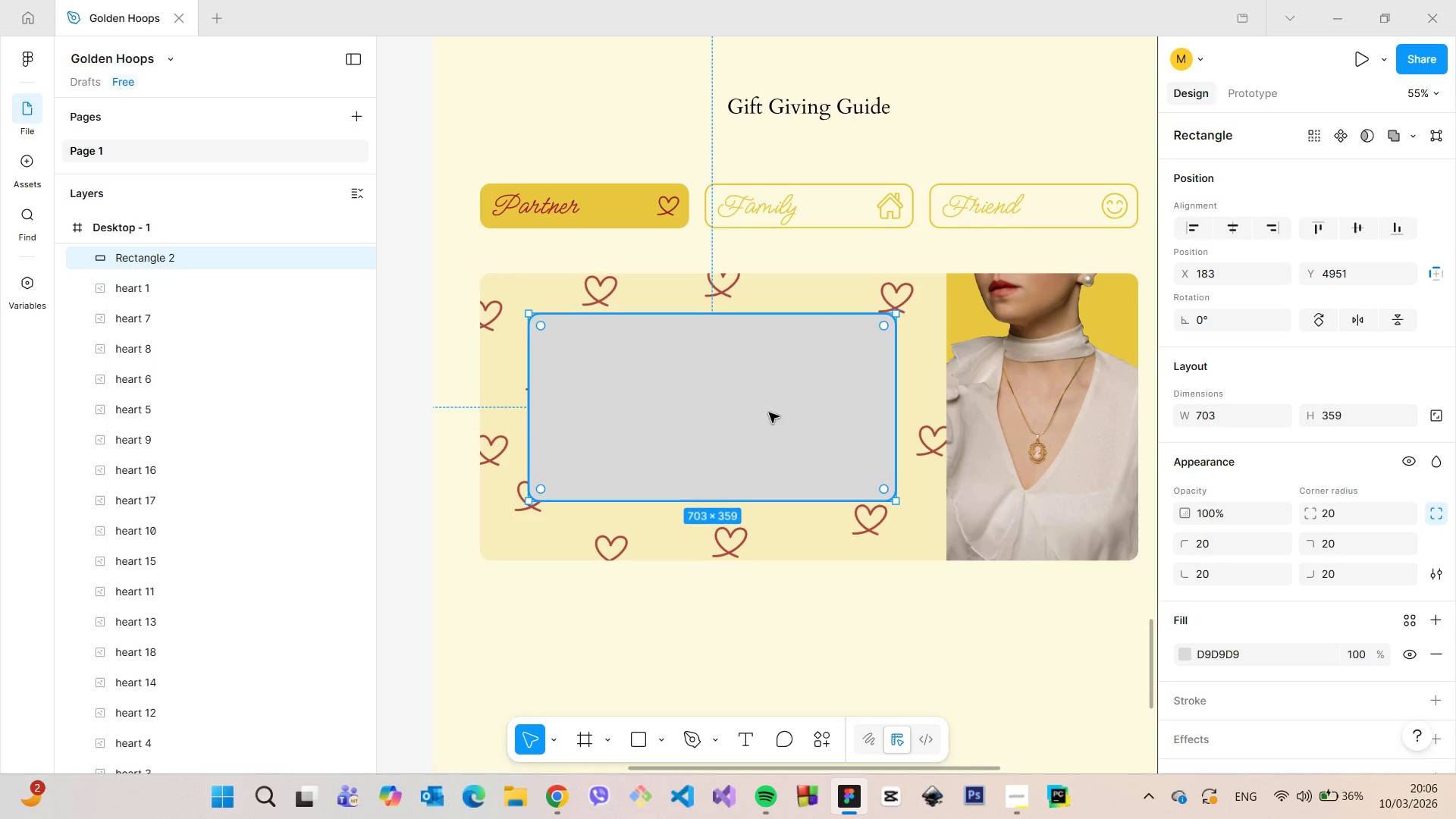 
scroll: coordinate [769, 413], scroll_direction: down, amount: 6.0
 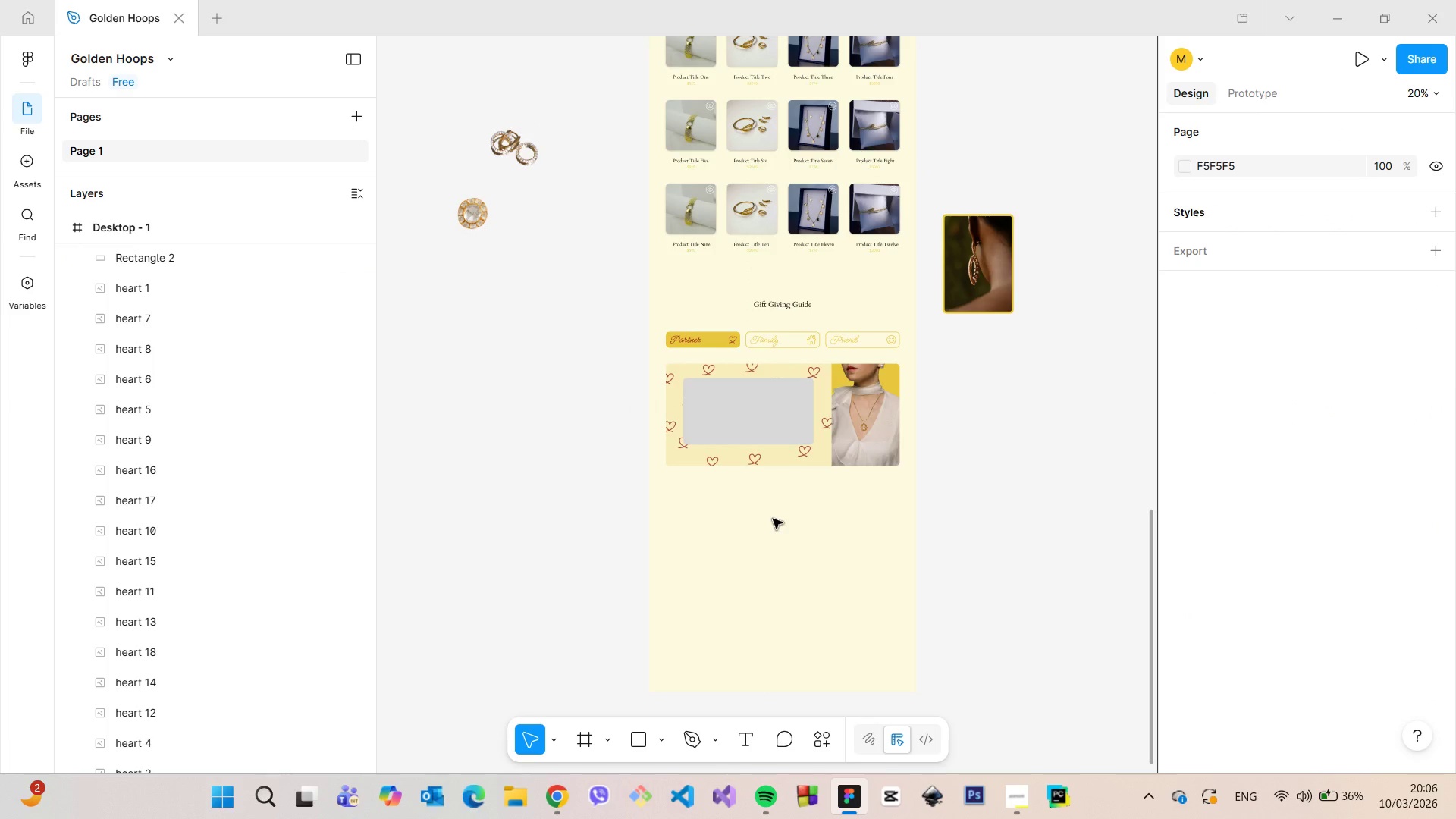 
scroll: coordinate [770, 518], scroll_direction: up, amount: 5.0
 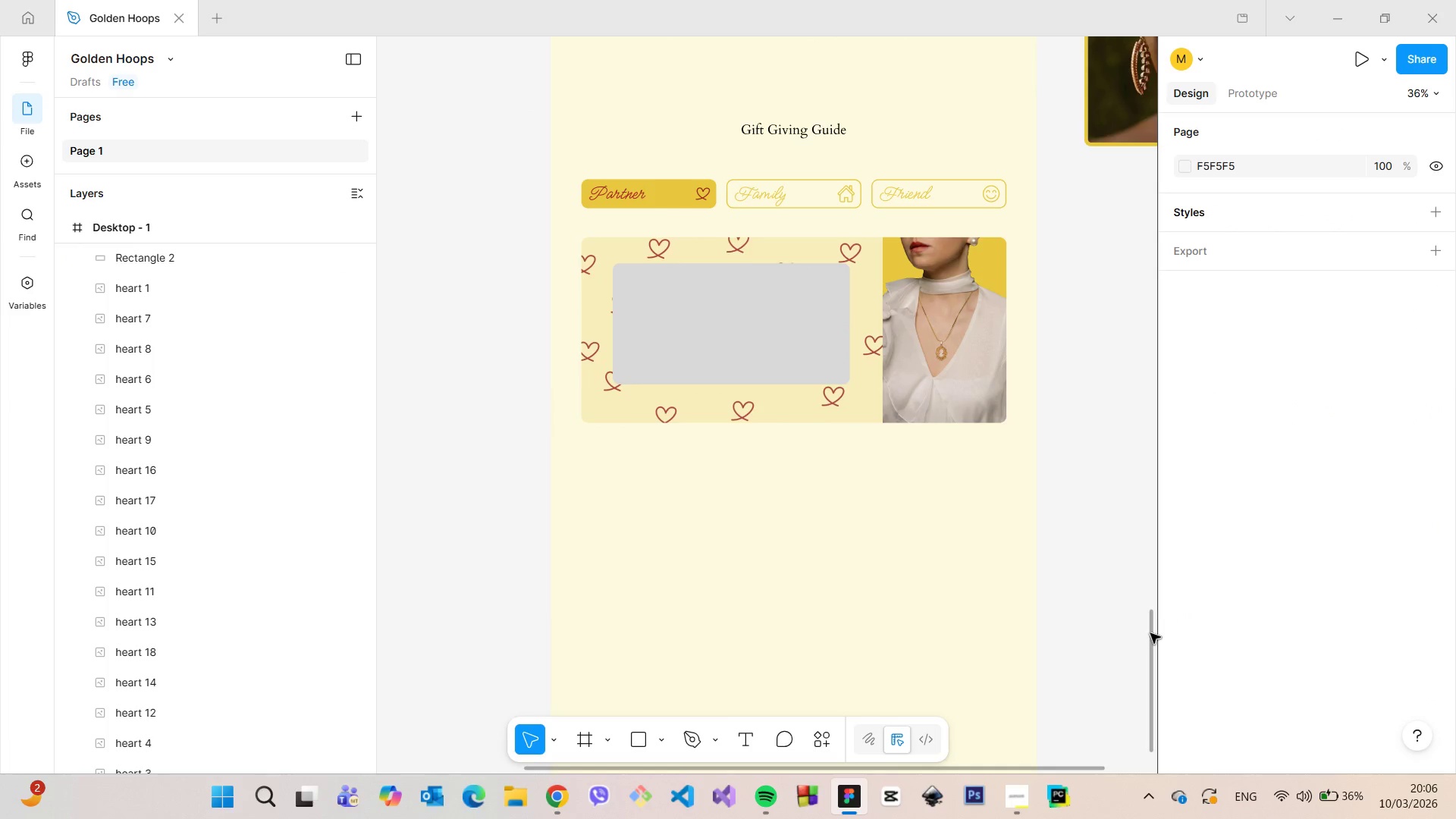 
left_click_drag(start_coordinate=[1147, 630], to_coordinate=[1149, 621])
 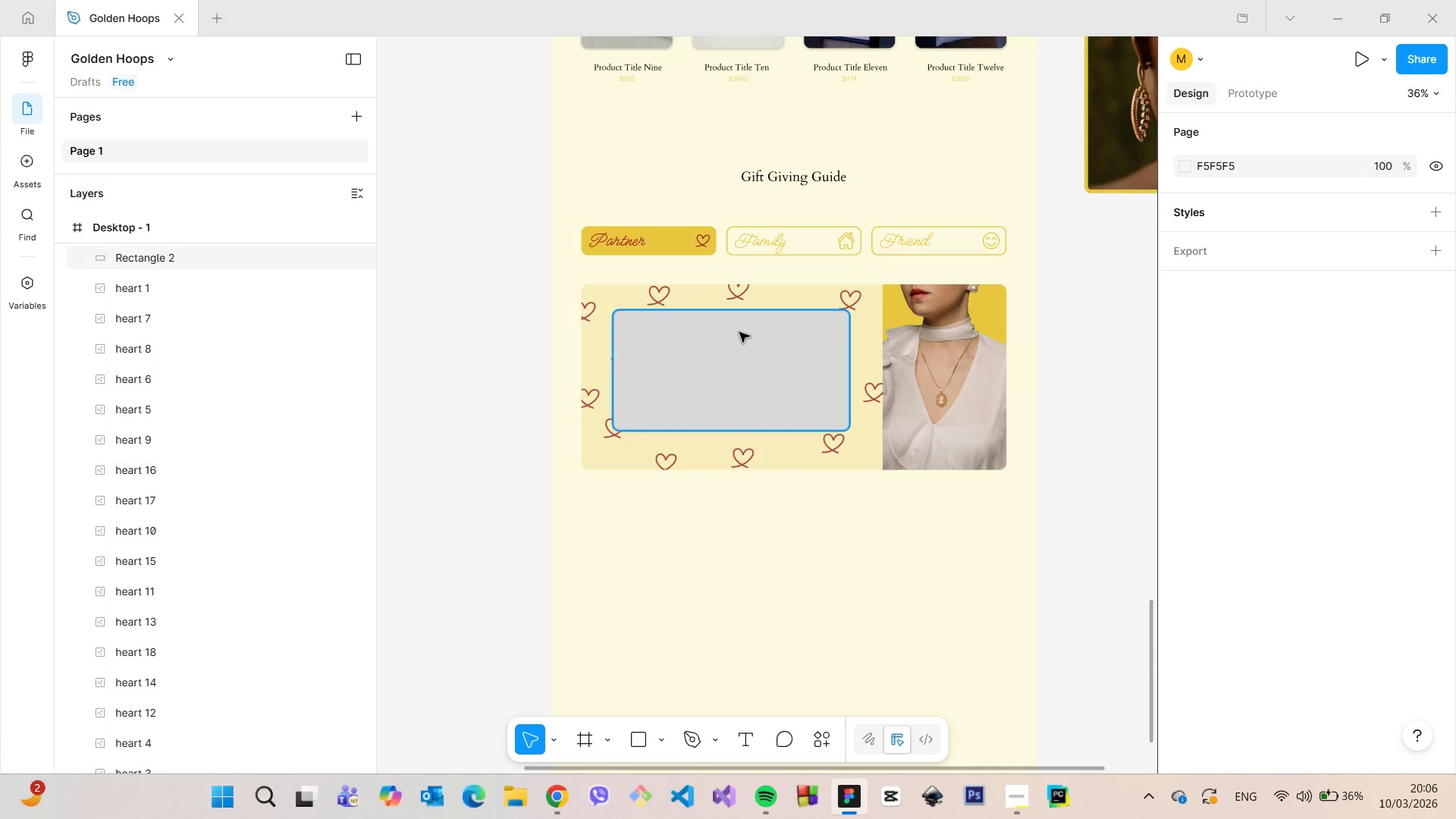 
left_click([755, 367])
 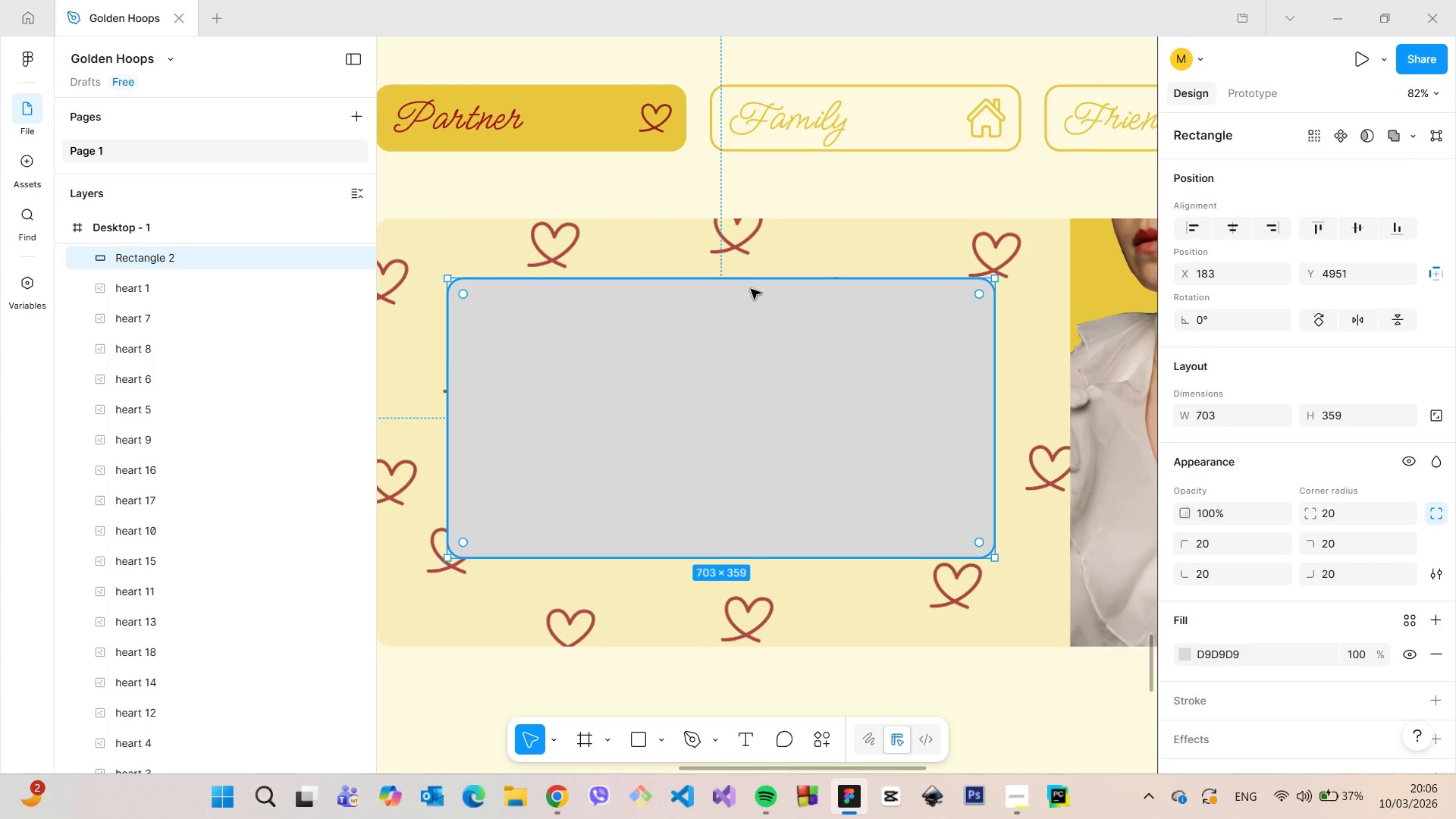 
scroll: coordinate [739, 335], scroll_direction: up, amount: 6.0
 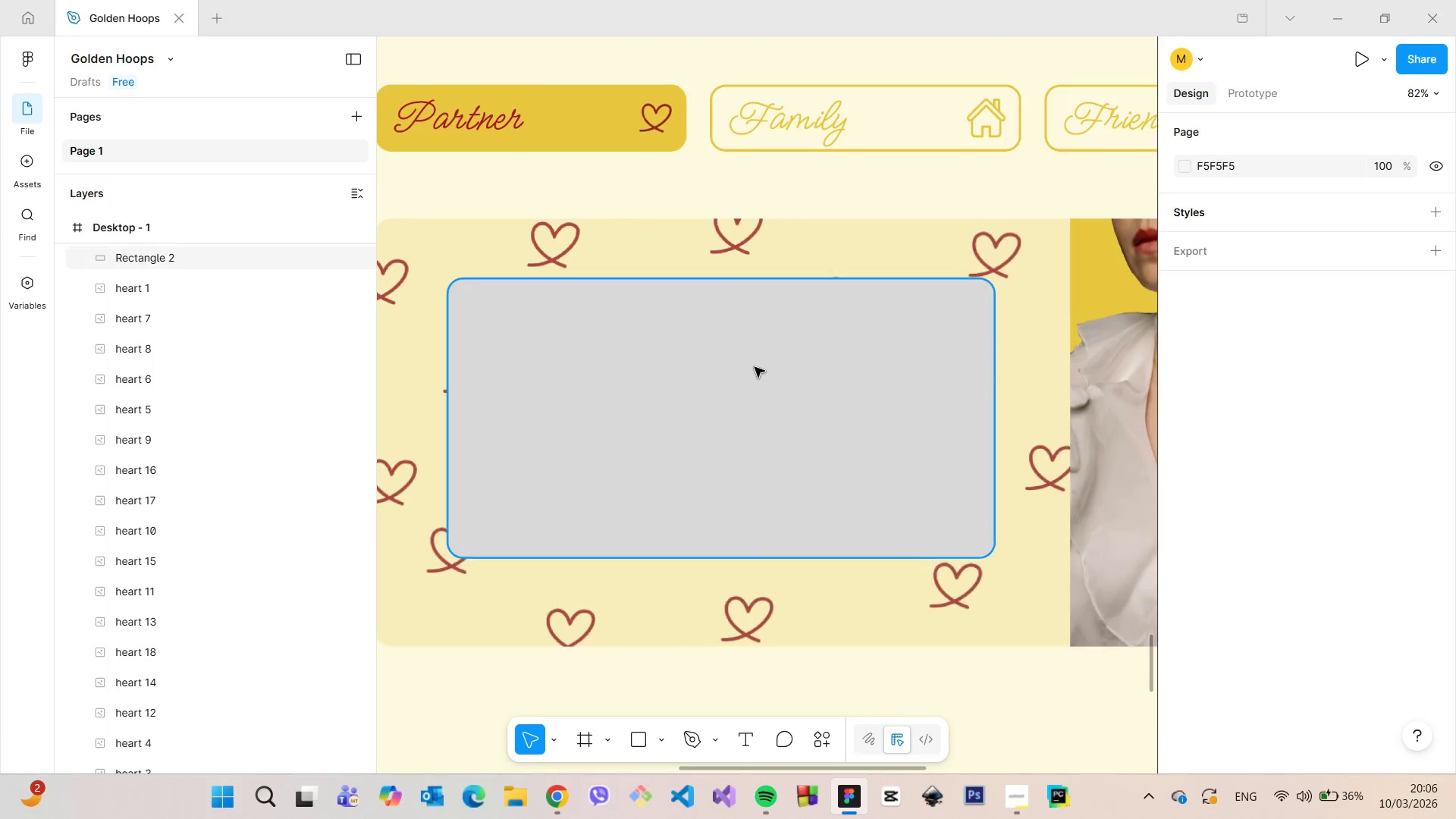 
left_click_drag(start_coordinate=[749, 284], to_coordinate=[757, 405])
 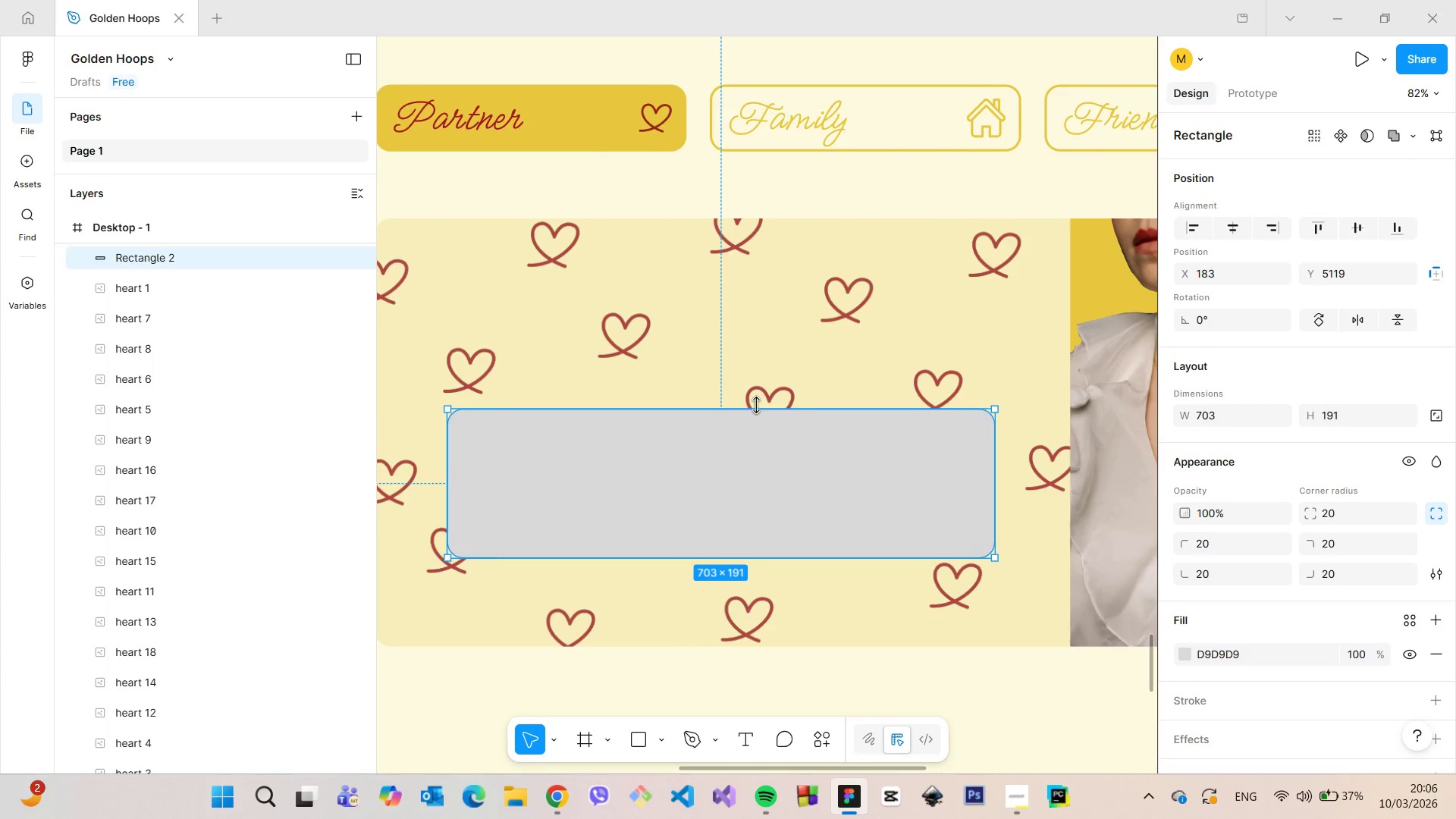 
scroll: coordinate [757, 405], scroll_direction: down, amount: 4.0
 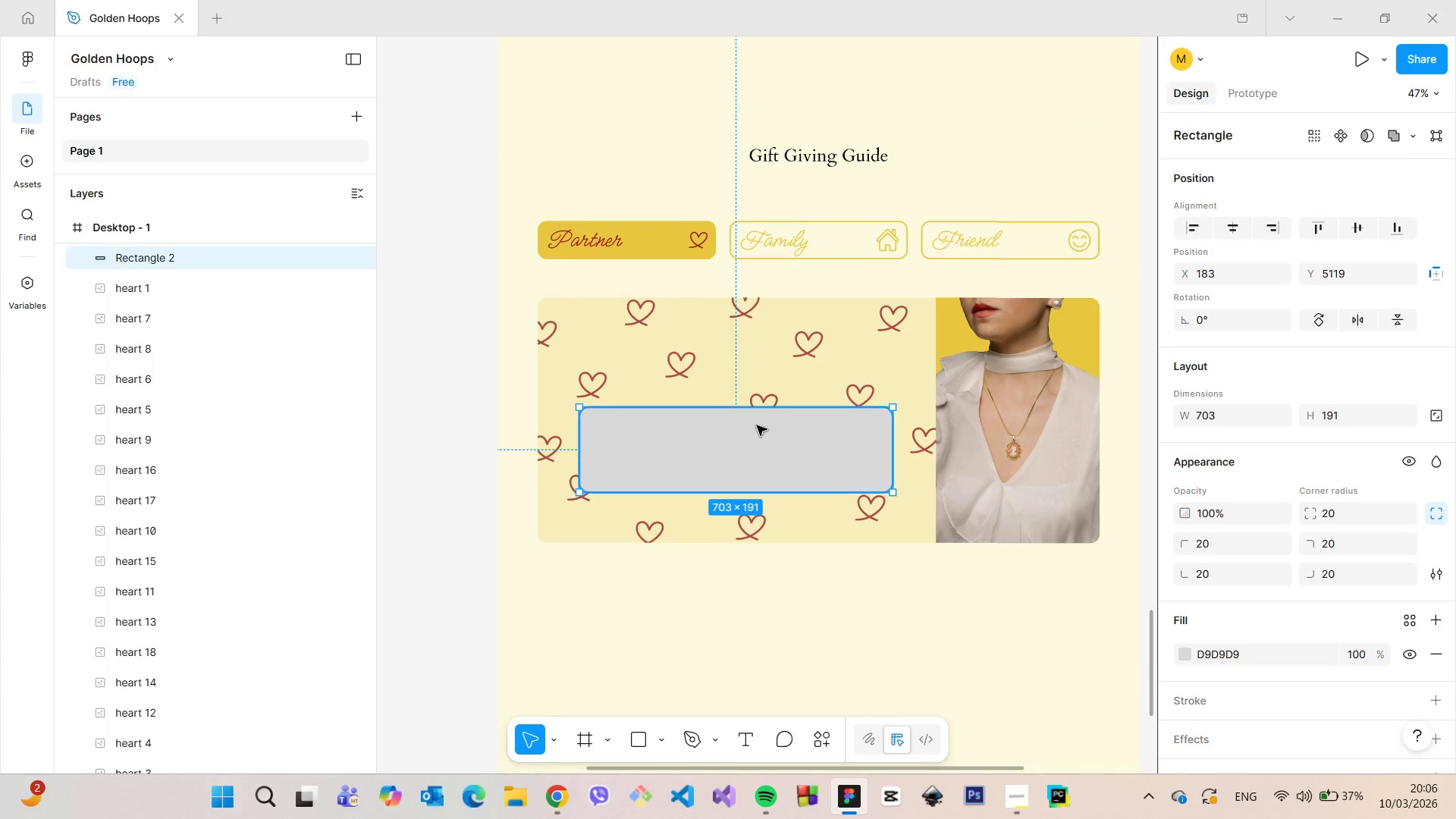 
left_click_drag(start_coordinate=[757, 425], to_coordinate=[757, 340])
 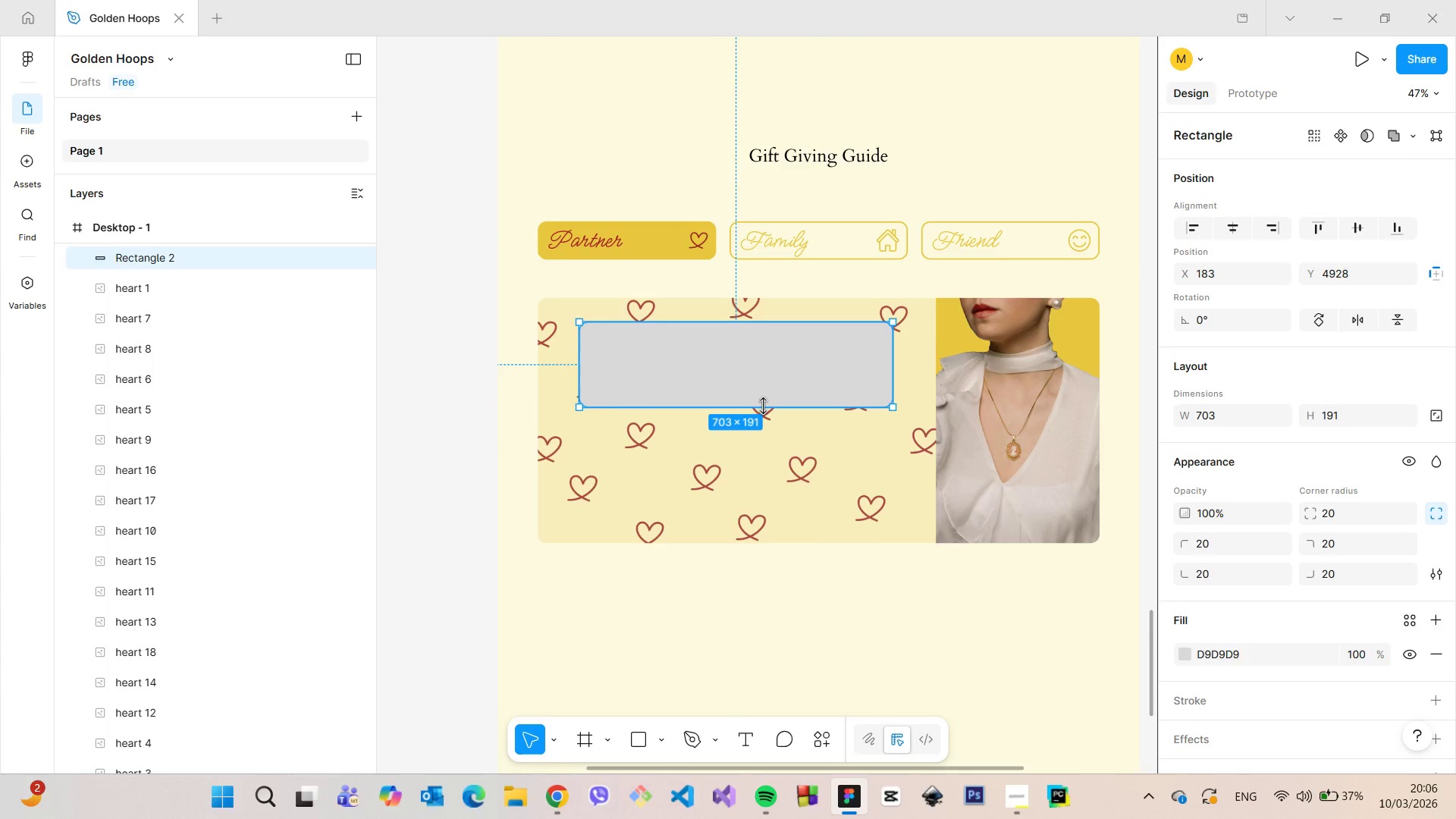 
left_click_drag(start_coordinate=[764, 409], to_coordinate=[767, 365])
 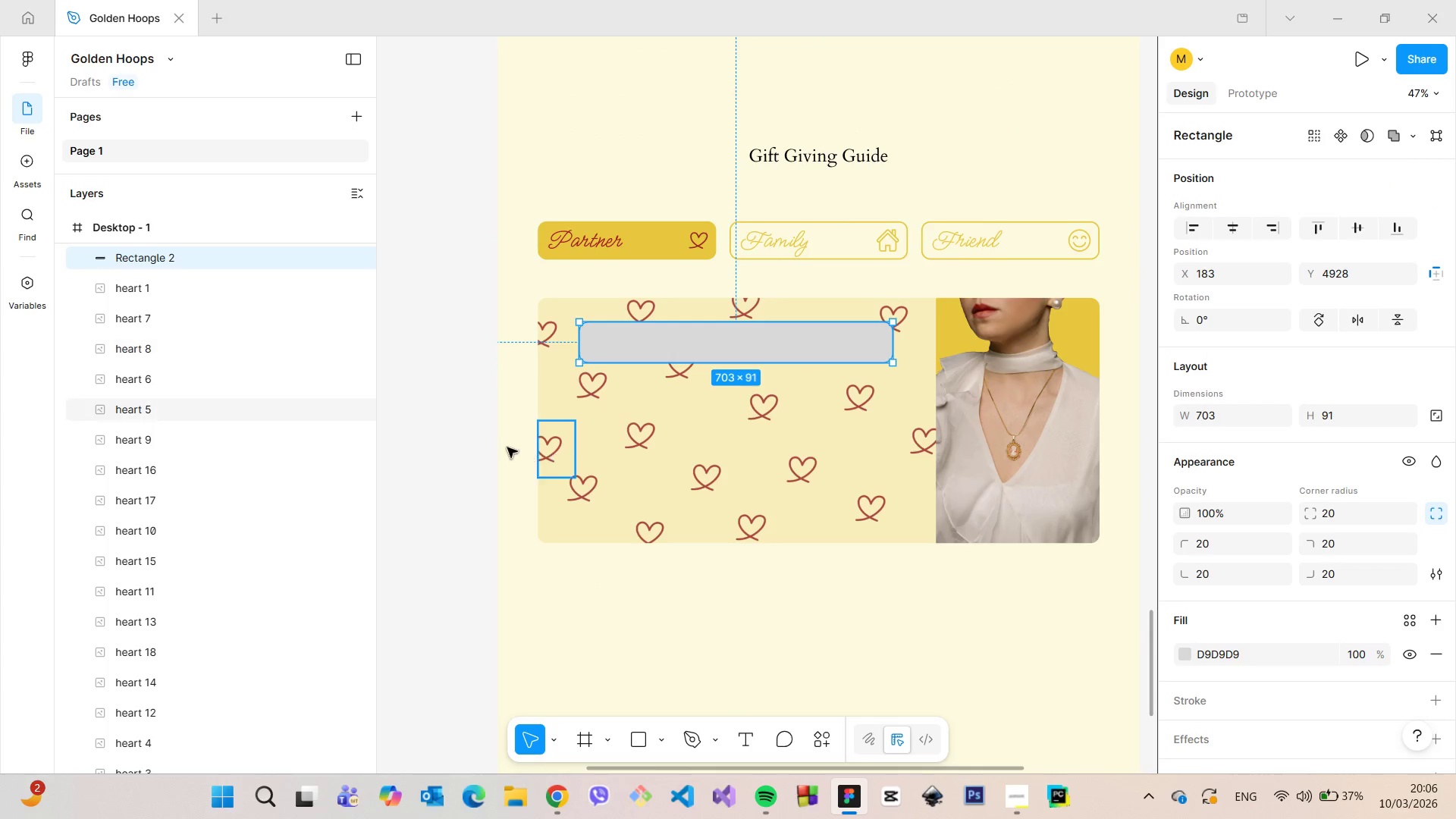 
left_click([479, 441])
 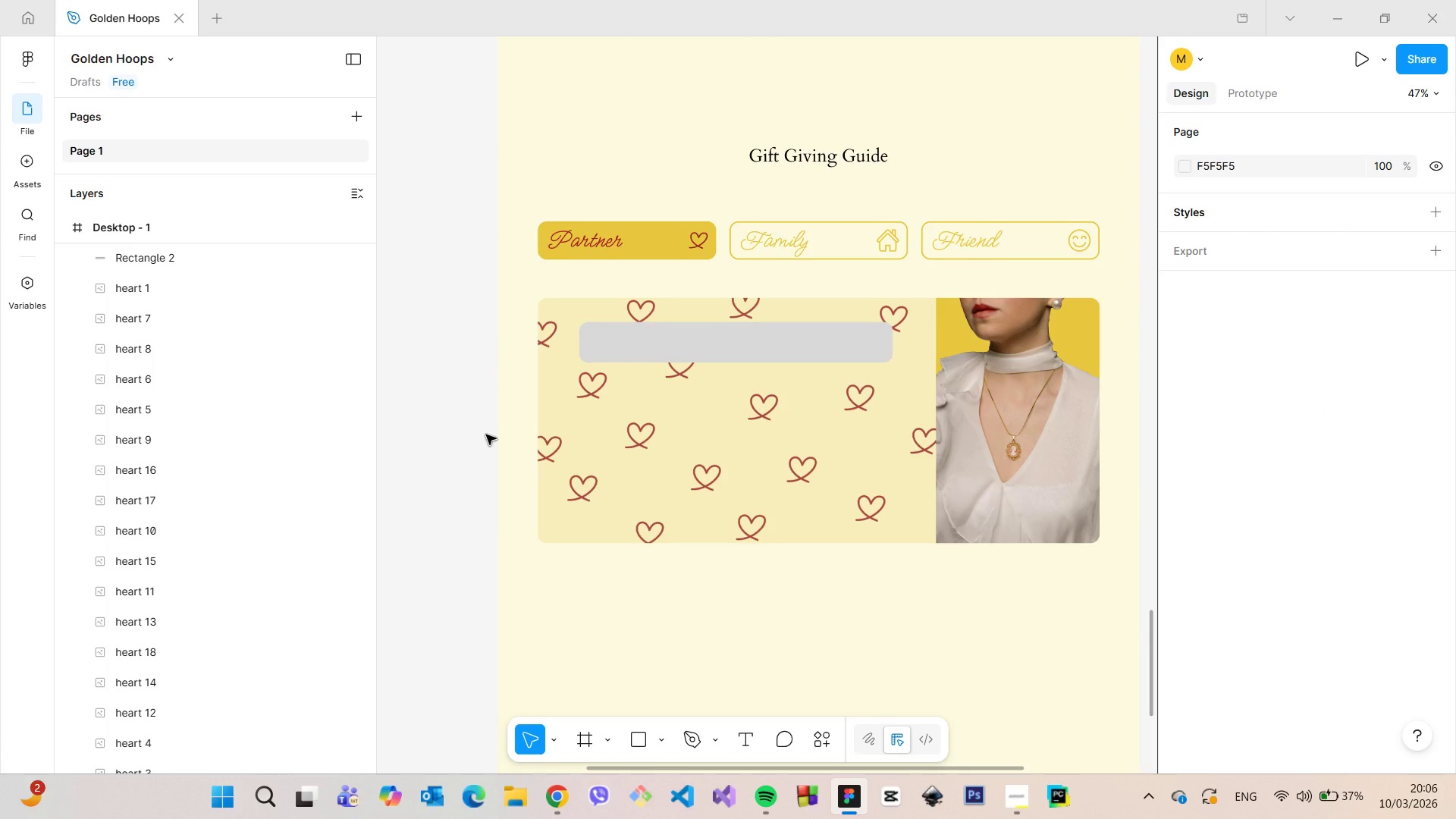 
scroll: coordinate [487, 435], scroll_direction: down, amount: 18.0
 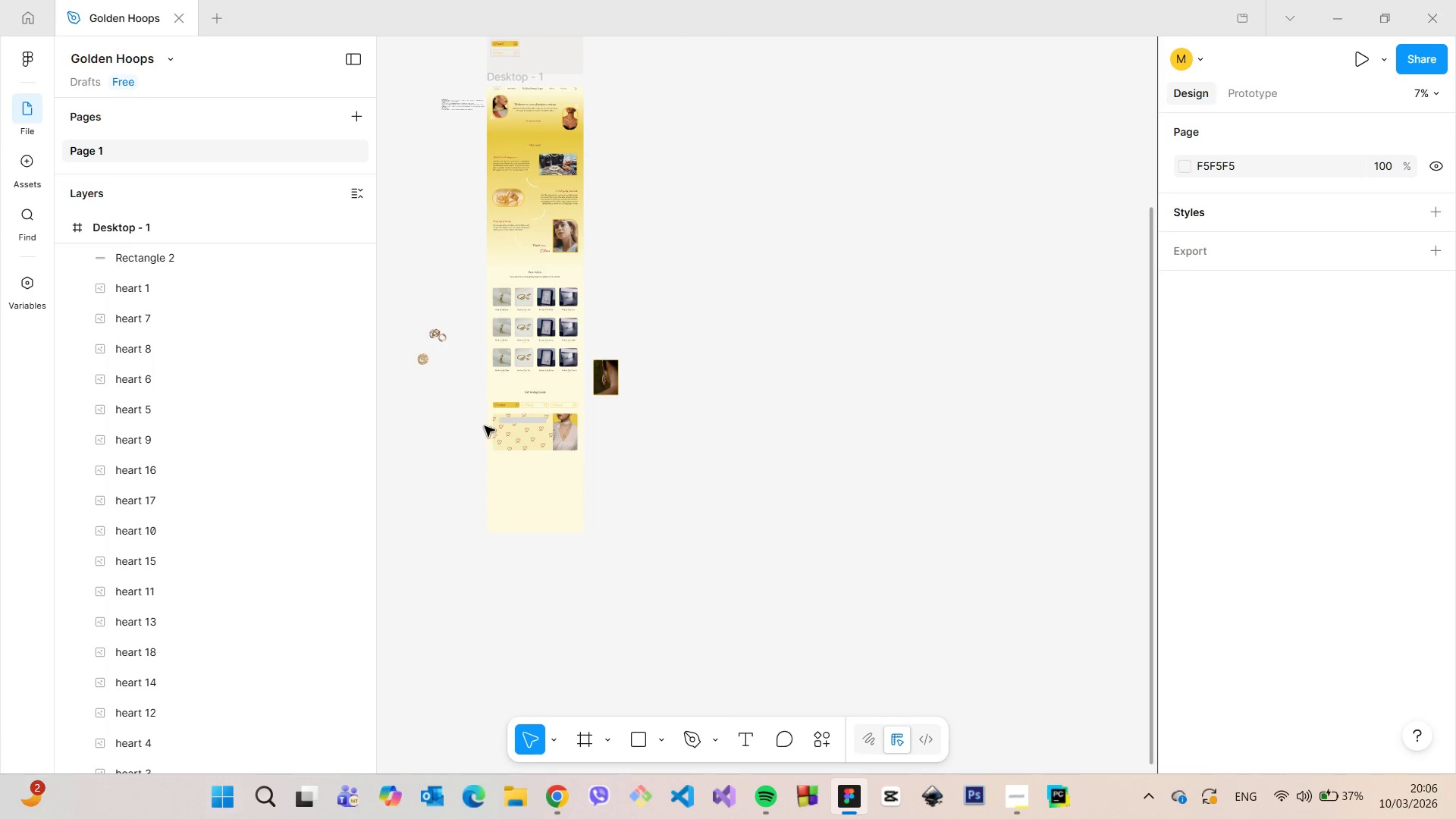 
left_click_drag(start_coordinate=[471, 406], to_coordinate=[413, 331])
 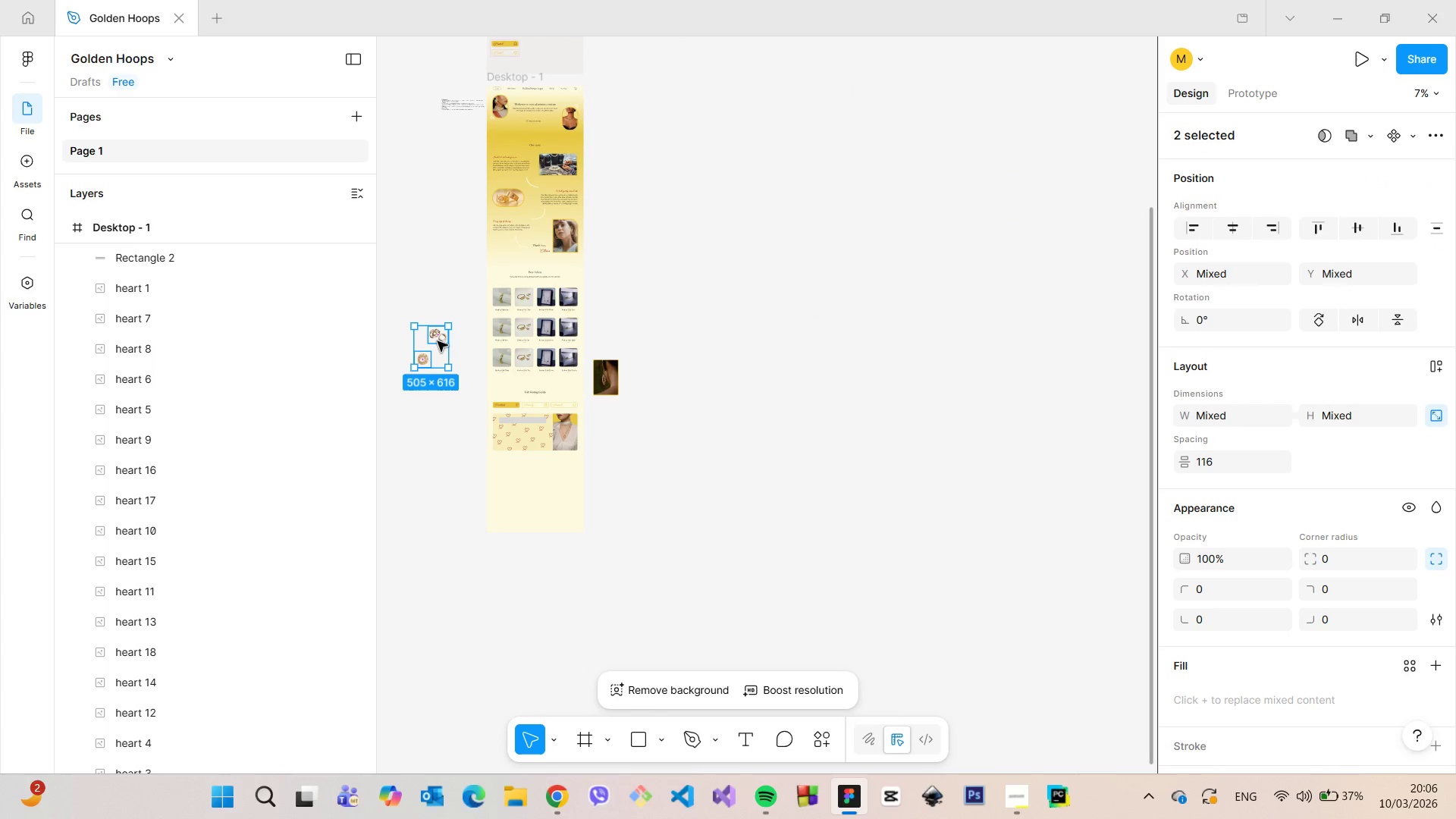 
left_click_drag(start_coordinate=[438, 340], to_coordinate=[528, 431])
 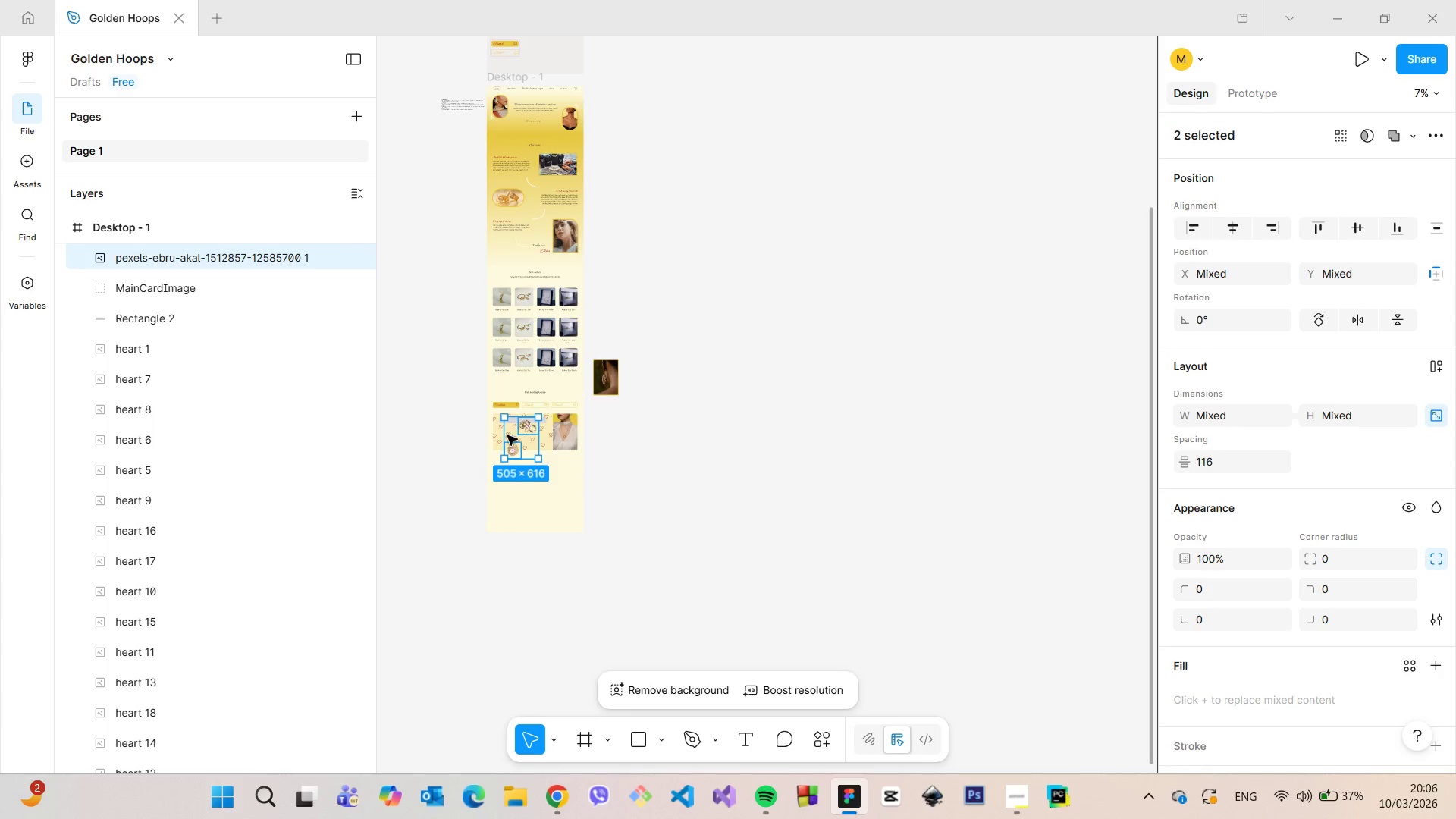 
scroll: coordinate [507, 436], scroll_direction: up, amount: 14.0
 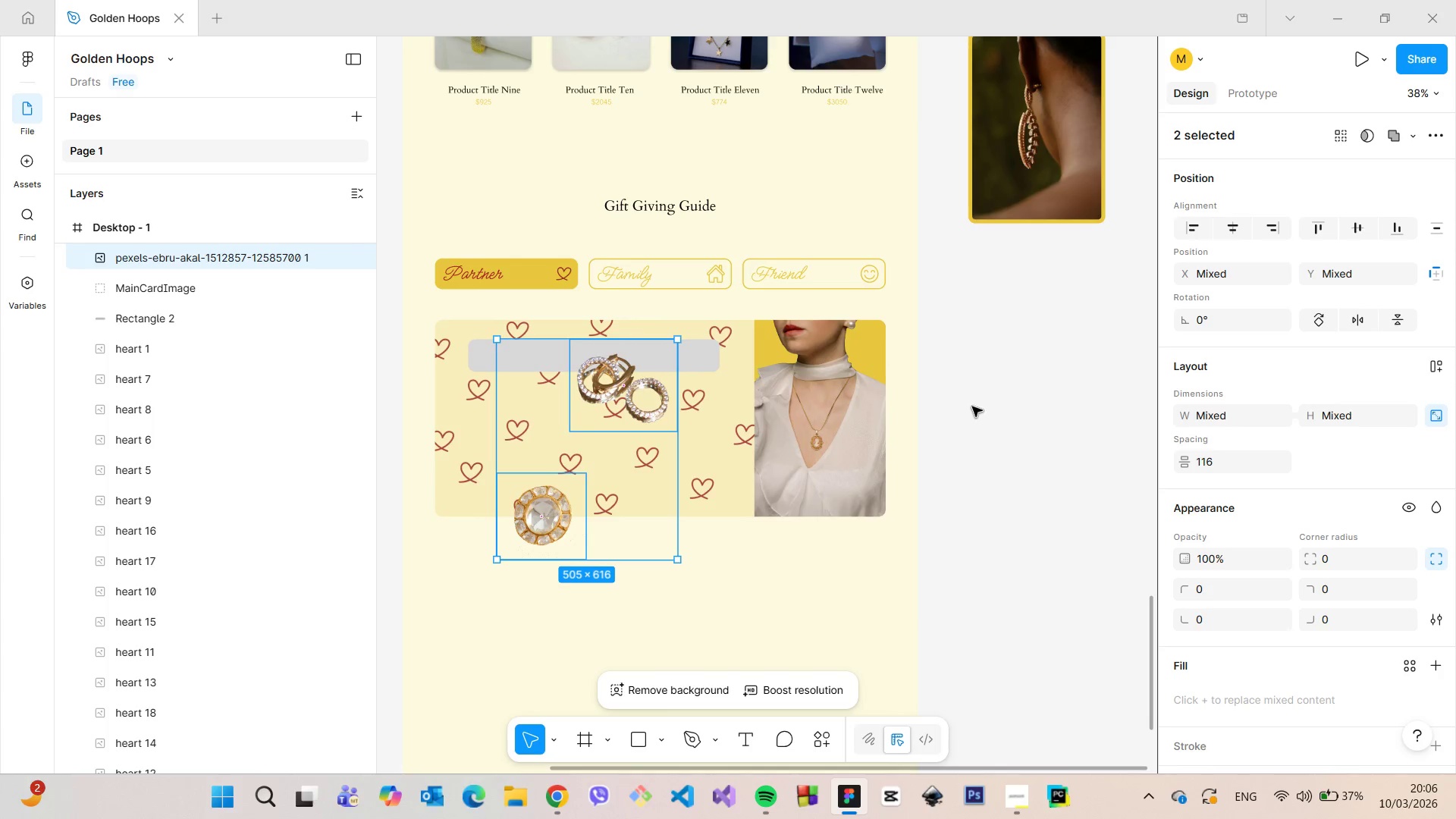 
left_click([977, 406])
 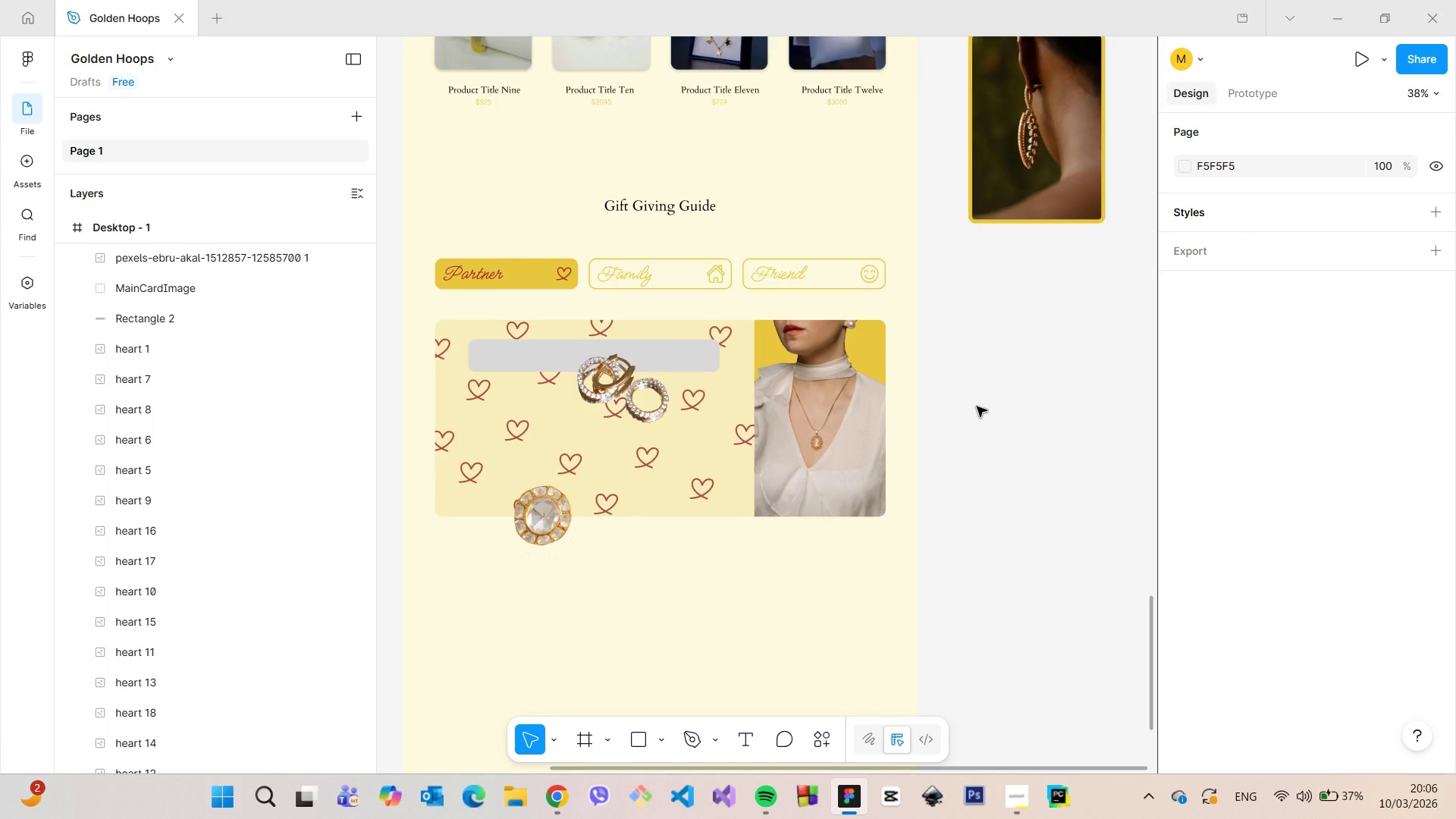 
scroll: coordinate [977, 406], scroll_direction: down, amount: 3.0
 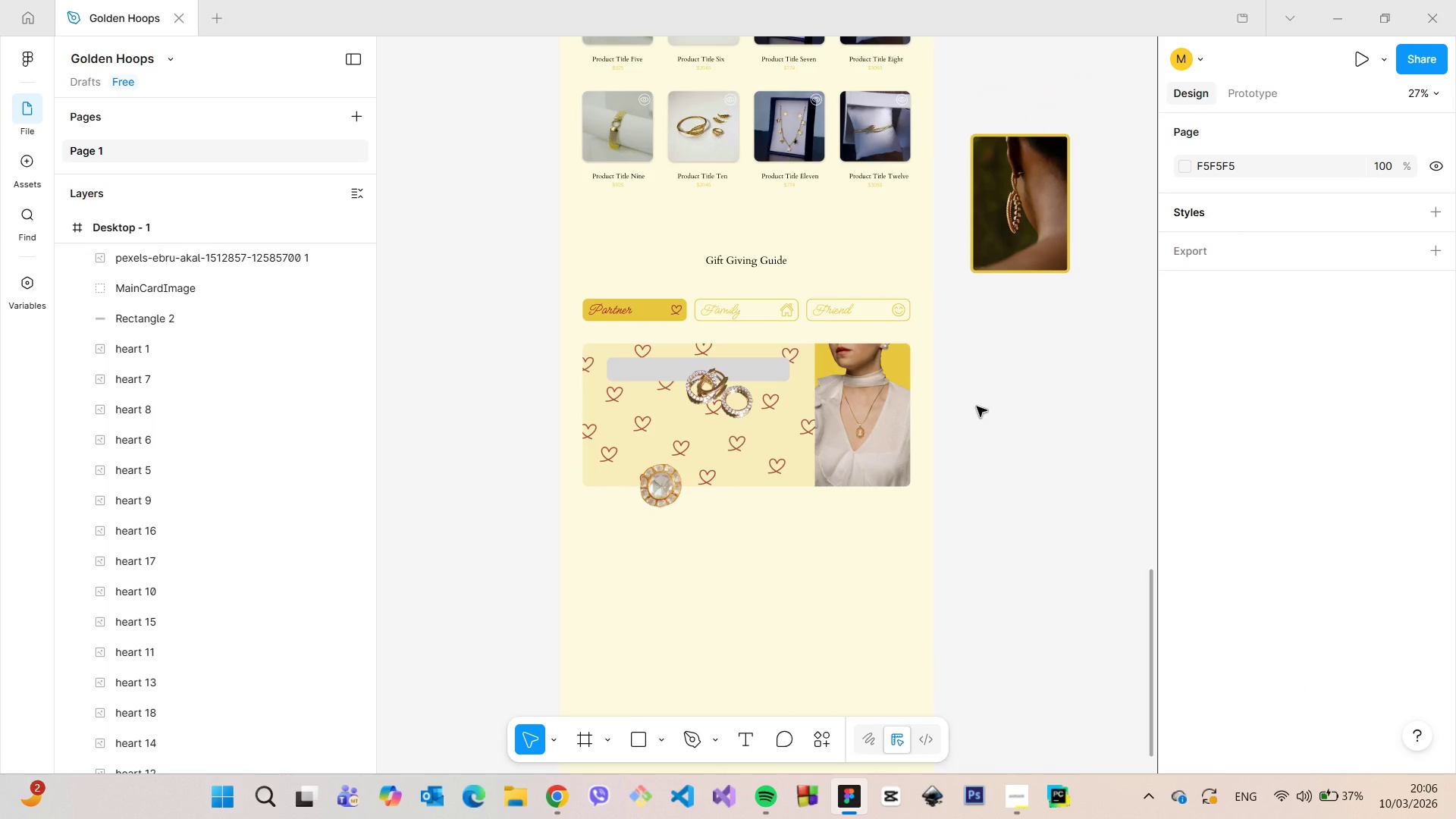 
wait(7.86)
 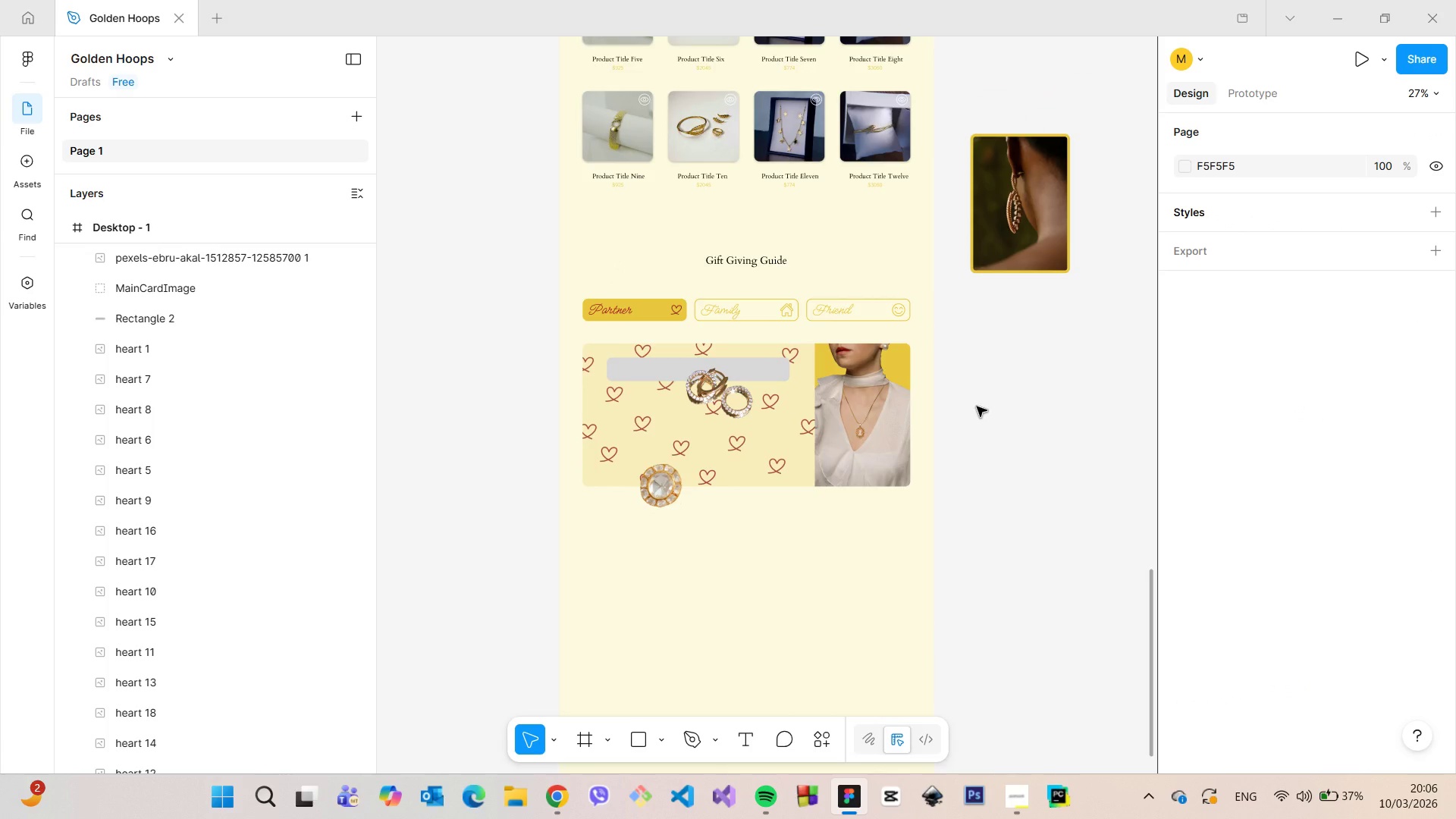 
scroll: coordinate [977, 406], scroll_direction: up, amount: 6.0
 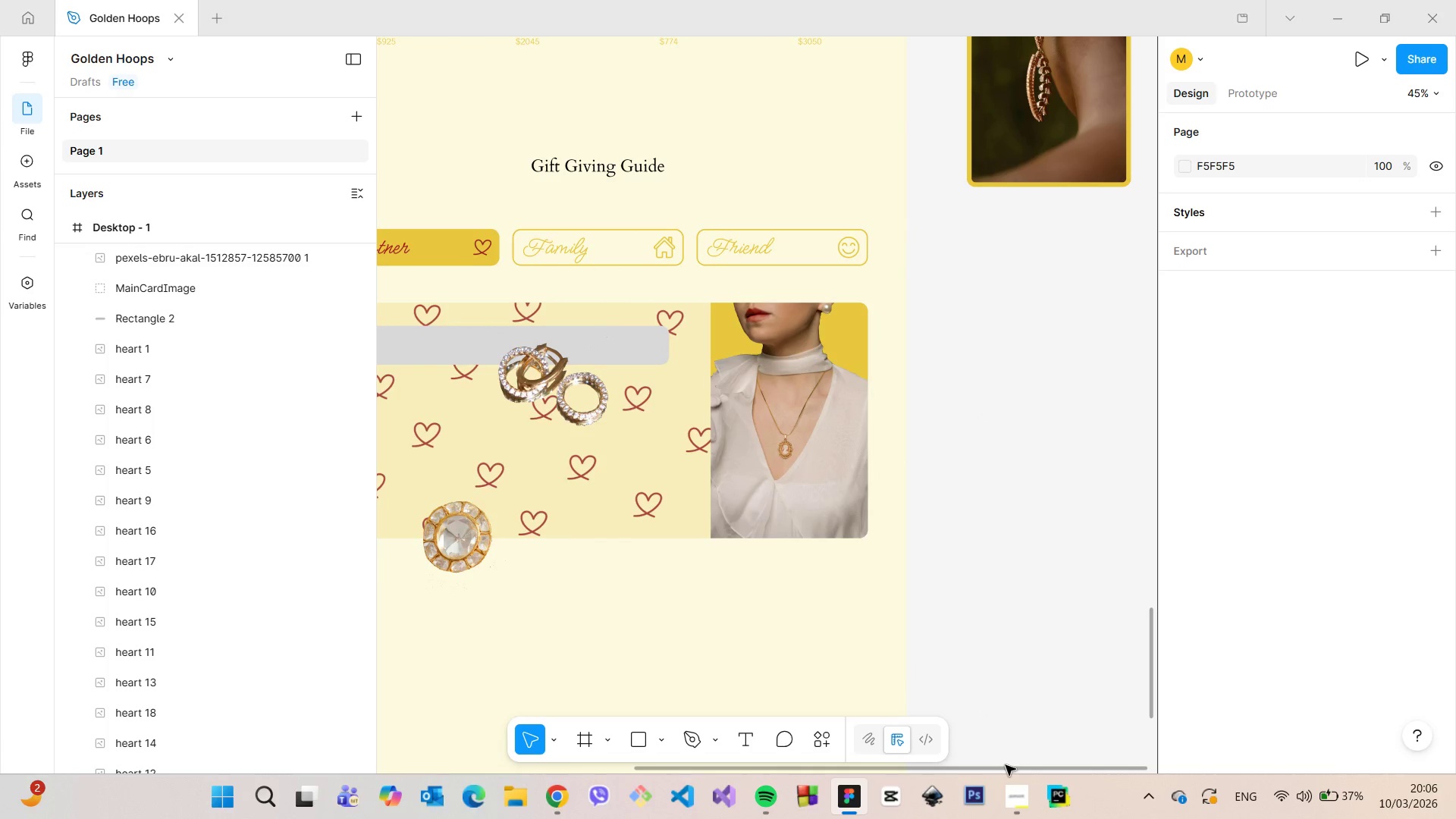 
left_click_drag(start_coordinate=[1005, 767], to_coordinate=[884, 747])
 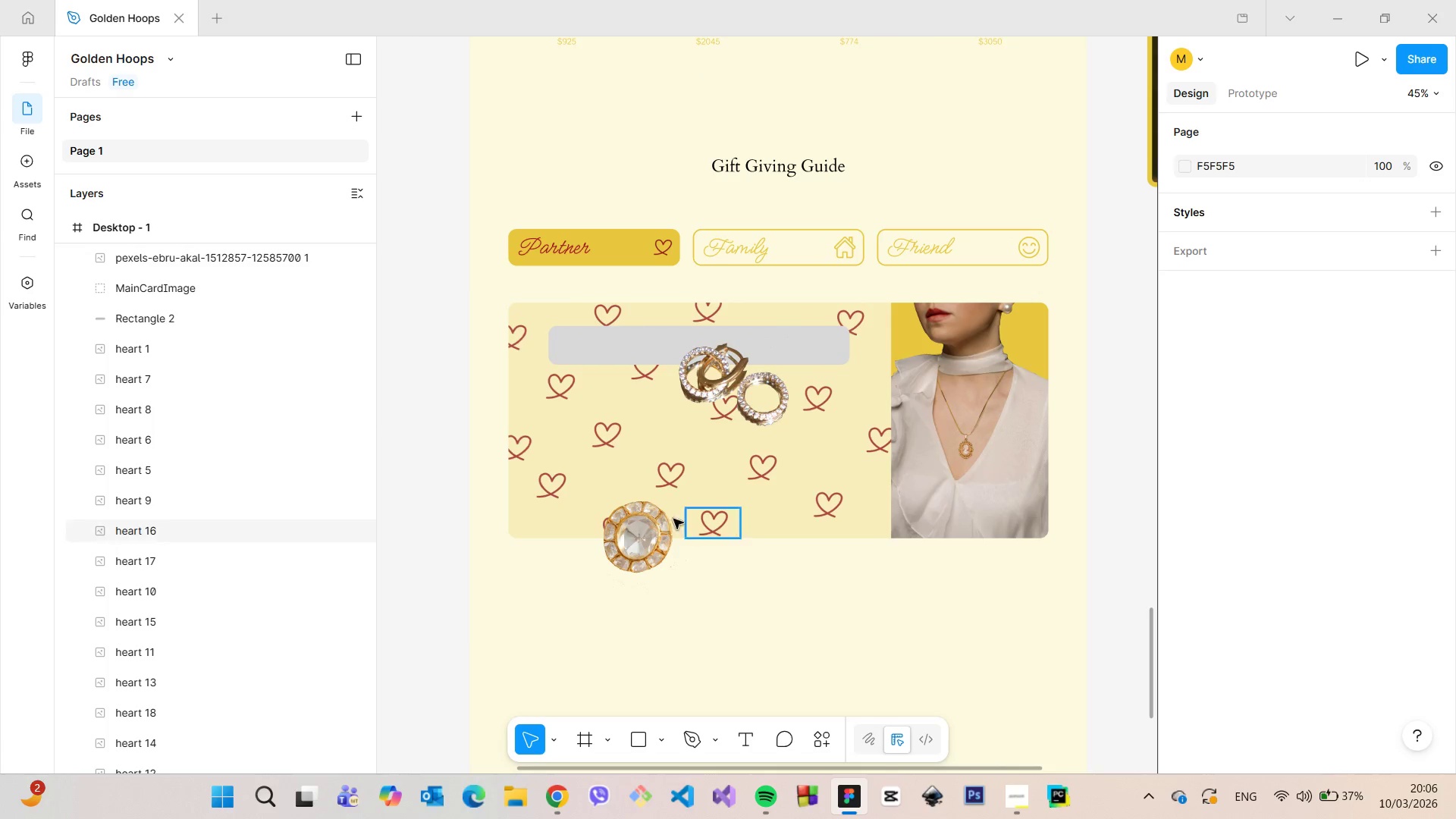 
scroll: coordinate [661, 507], scroll_direction: up, amount: 4.0
 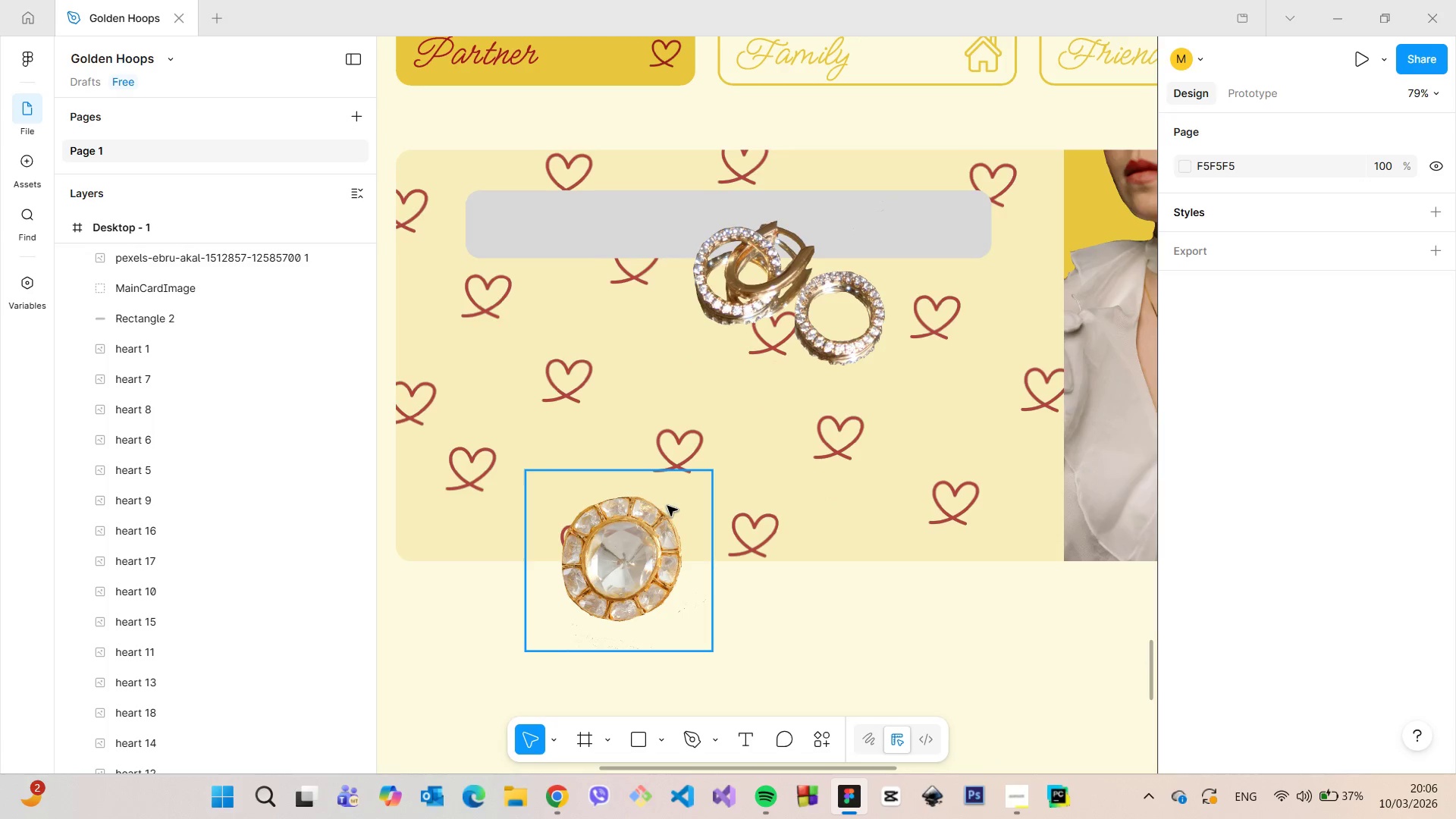 
scroll: coordinate [669, 506], scroll_direction: down, amount: 2.0
 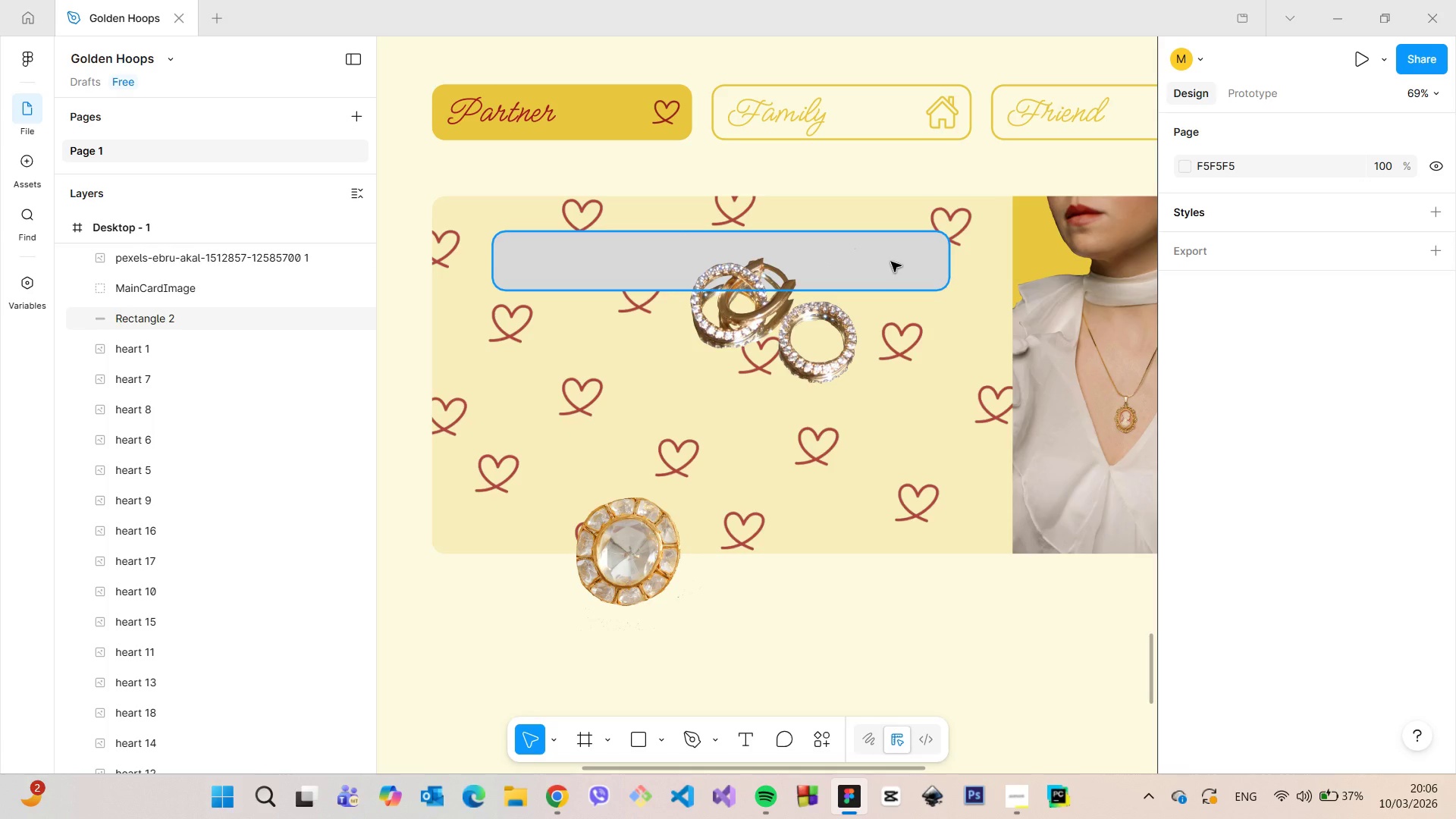 
wait(6.09)
 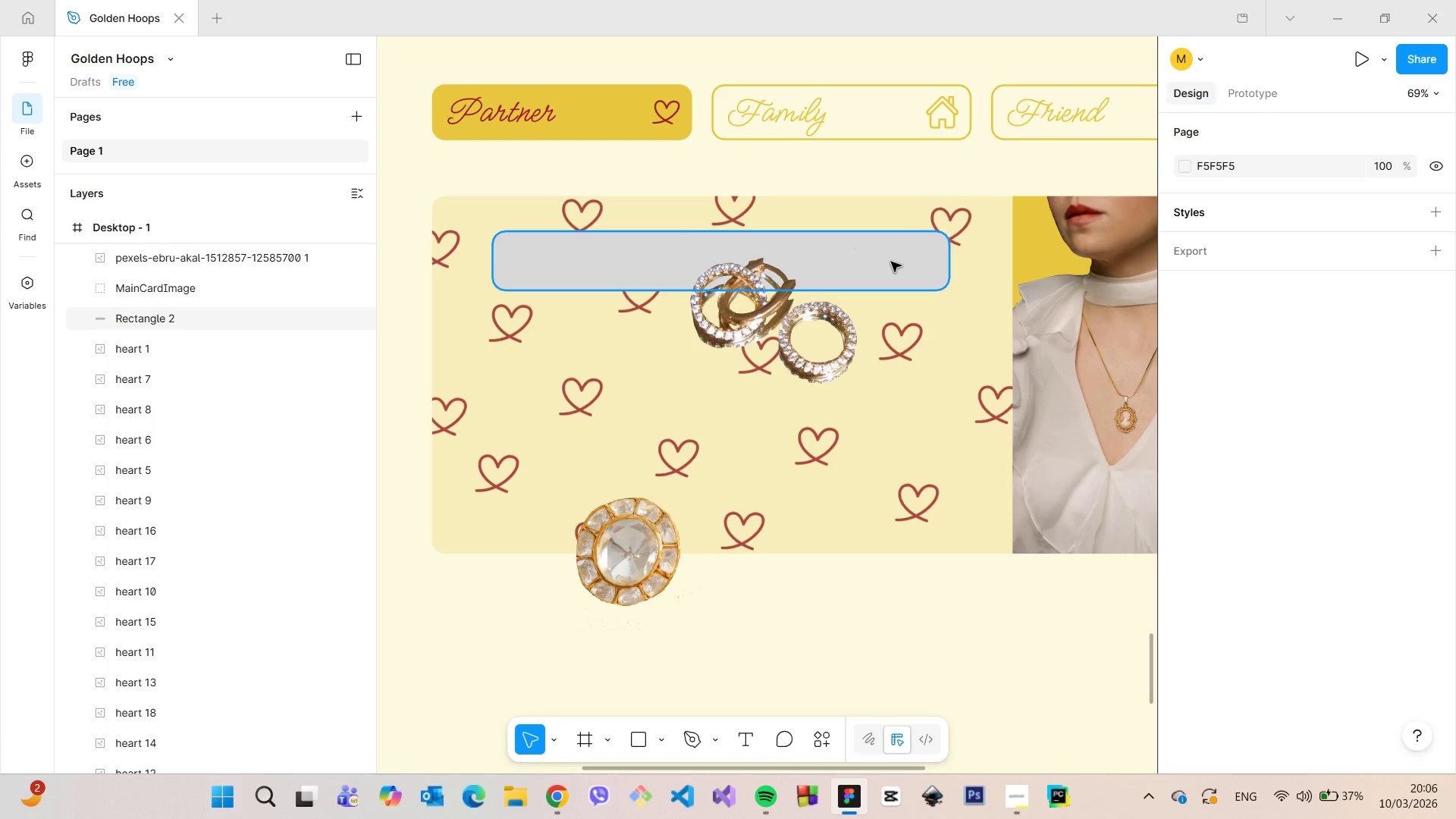 
left_click([891, 262])
 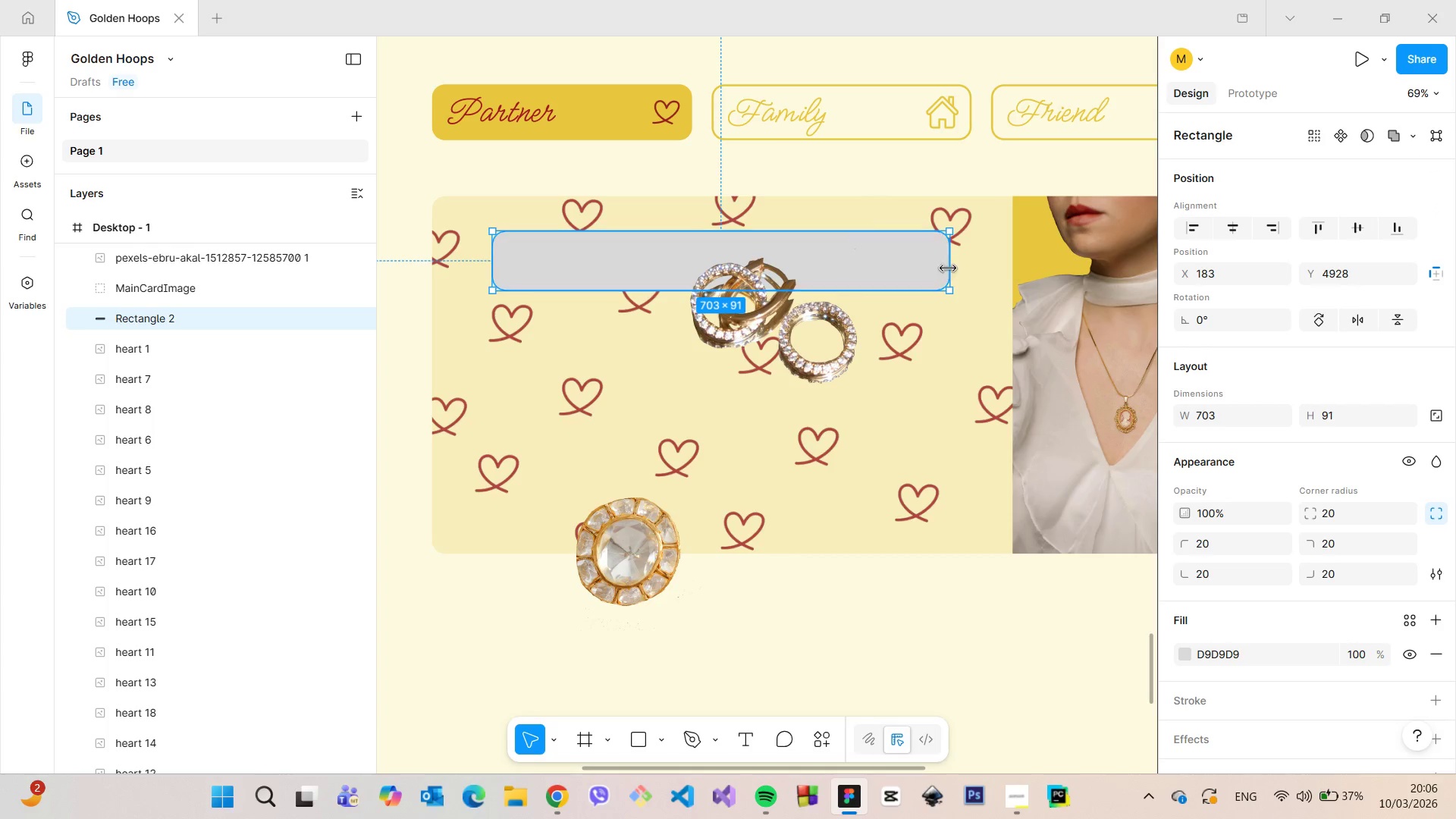 
left_click_drag(start_coordinate=[948, 268], to_coordinate=[710, 281])
 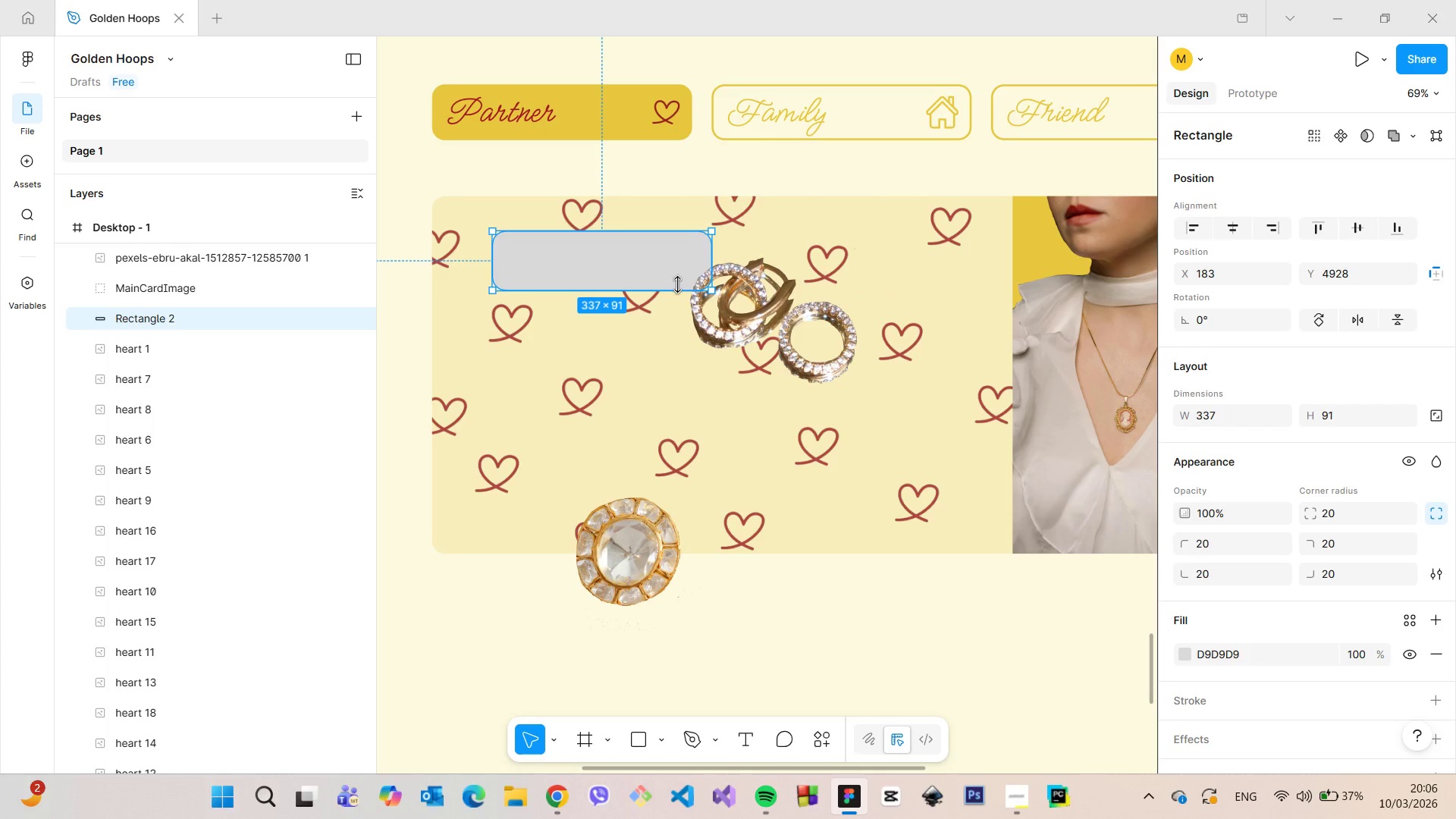 
left_click_drag(start_coordinate=[677, 284], to_coordinate=[678, 266])
 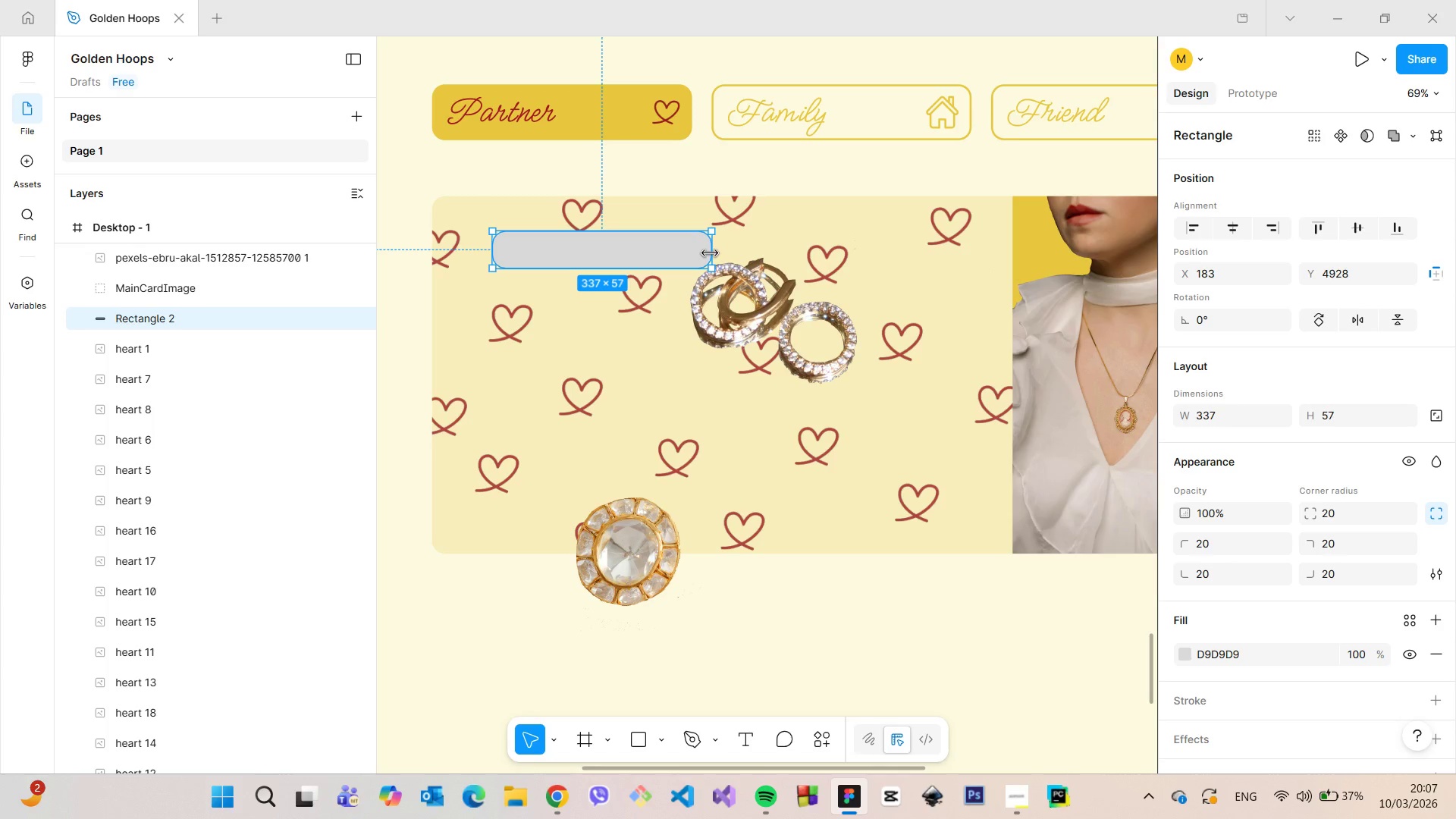 
left_click_drag(start_coordinate=[710, 253], to_coordinate=[755, 254])
 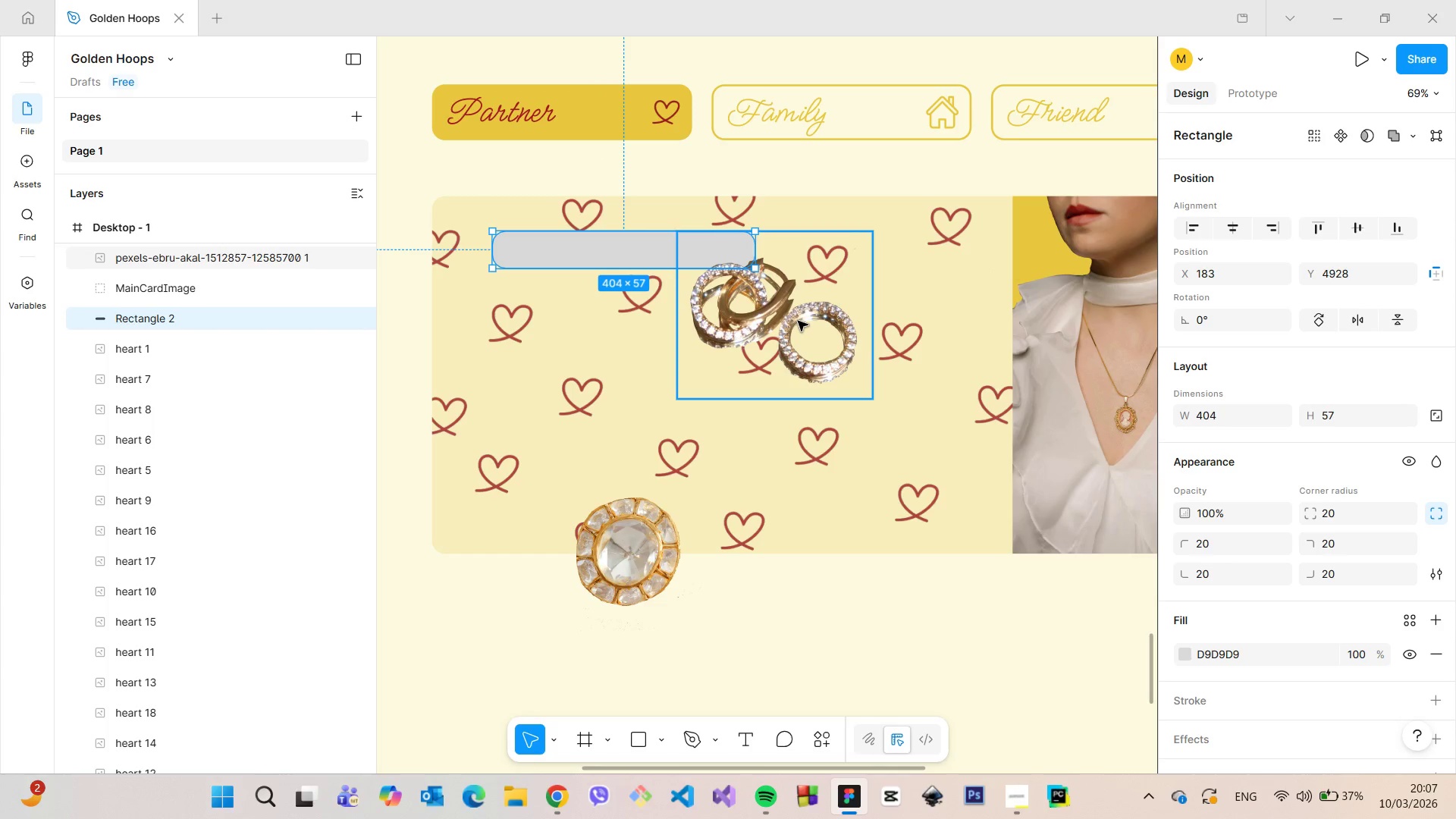 
left_click([796, 321])
 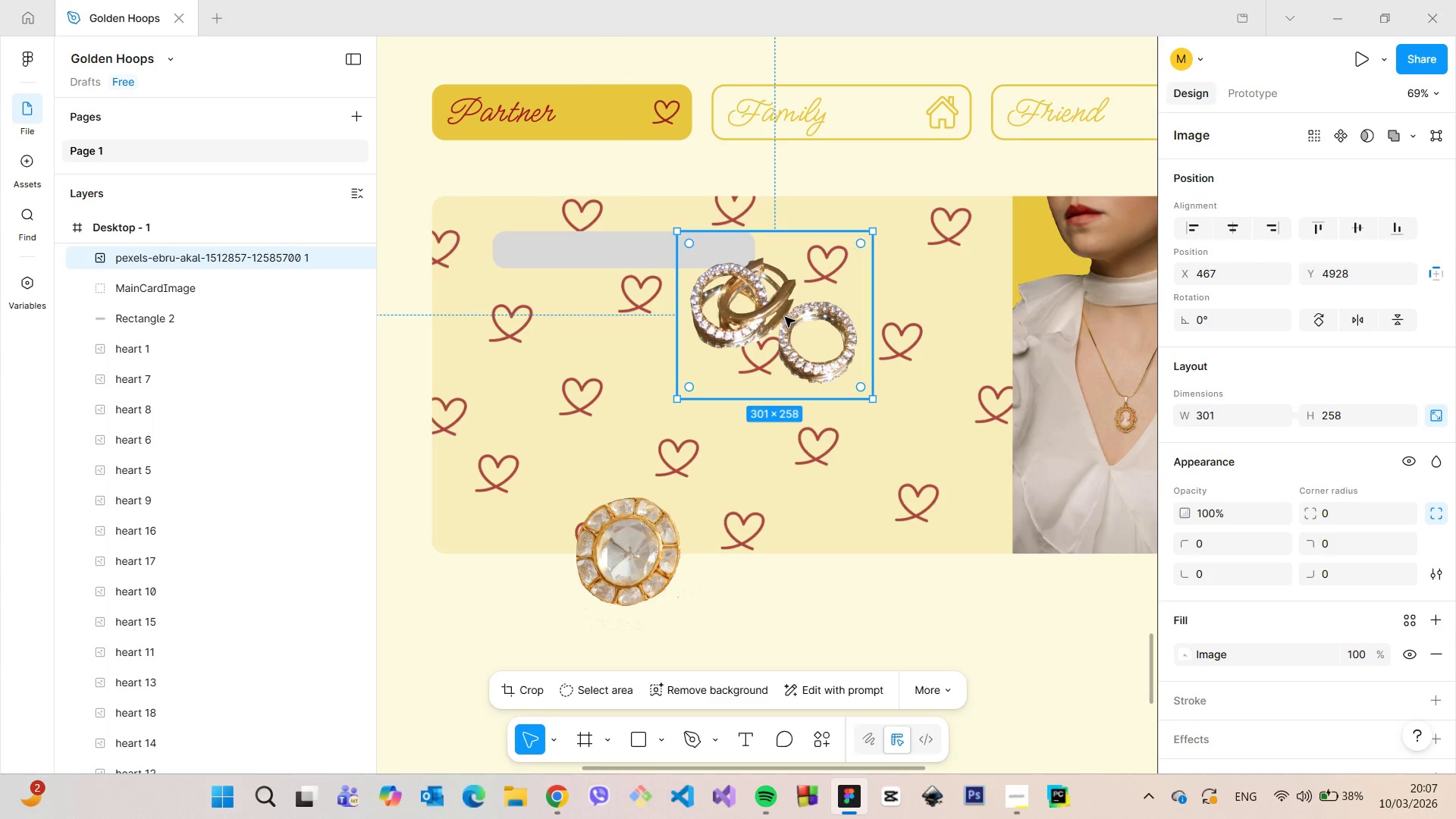 
left_click_drag(start_coordinate=[785, 317], to_coordinate=[852, 328])
 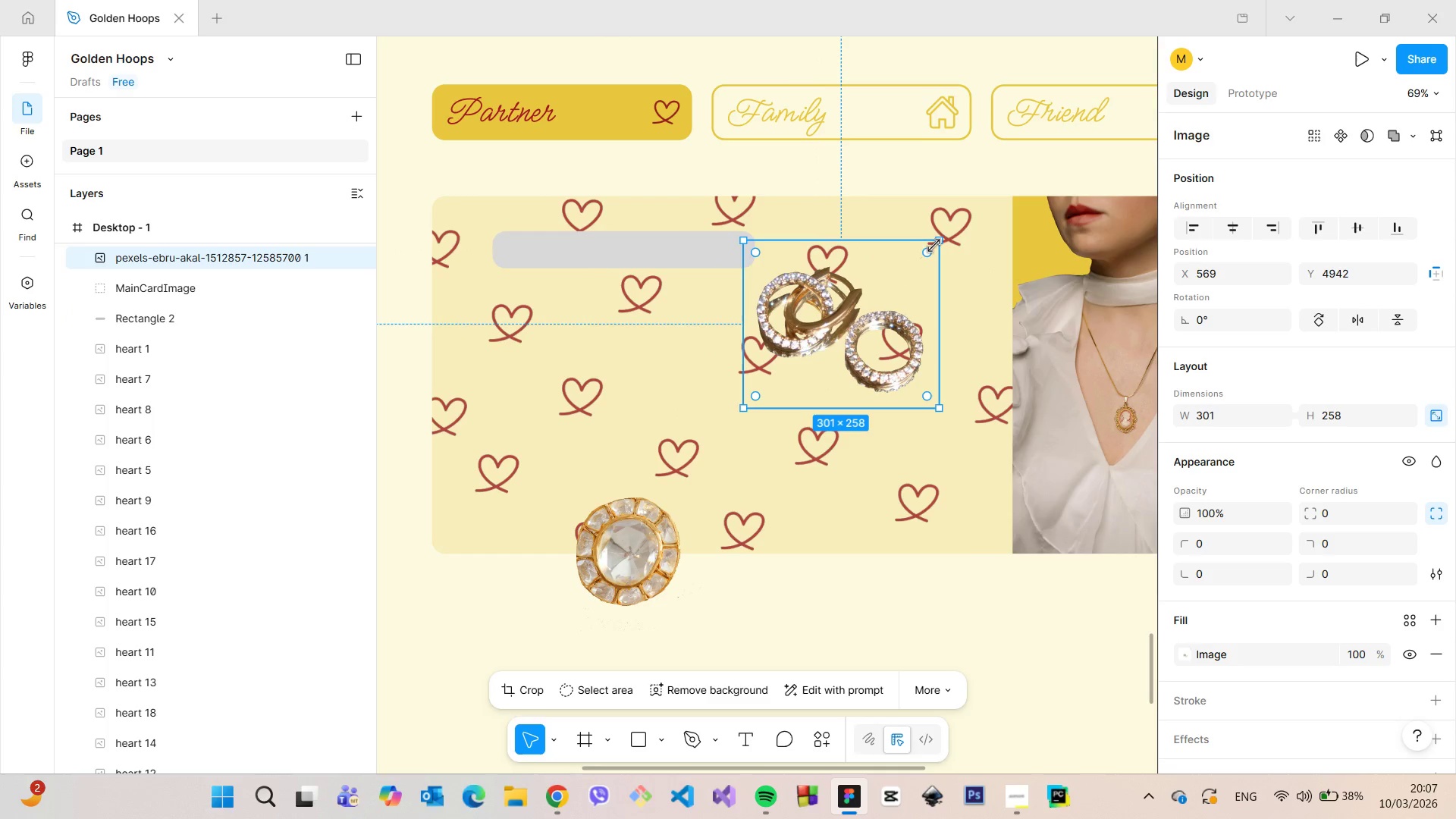 
left_click_drag(start_coordinate=[935, 243], to_coordinate=[899, 283])
 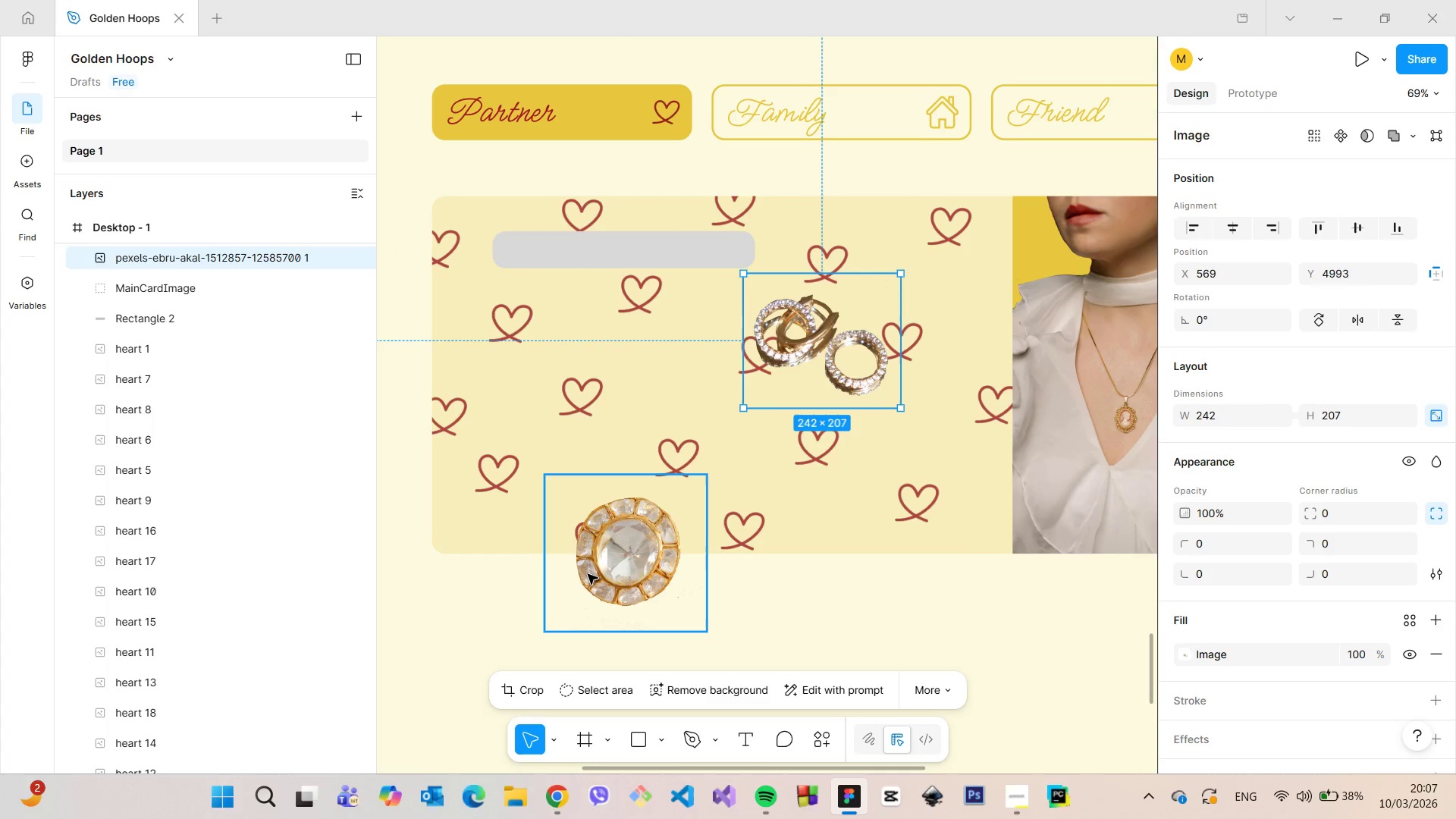 
left_click([588, 574])
 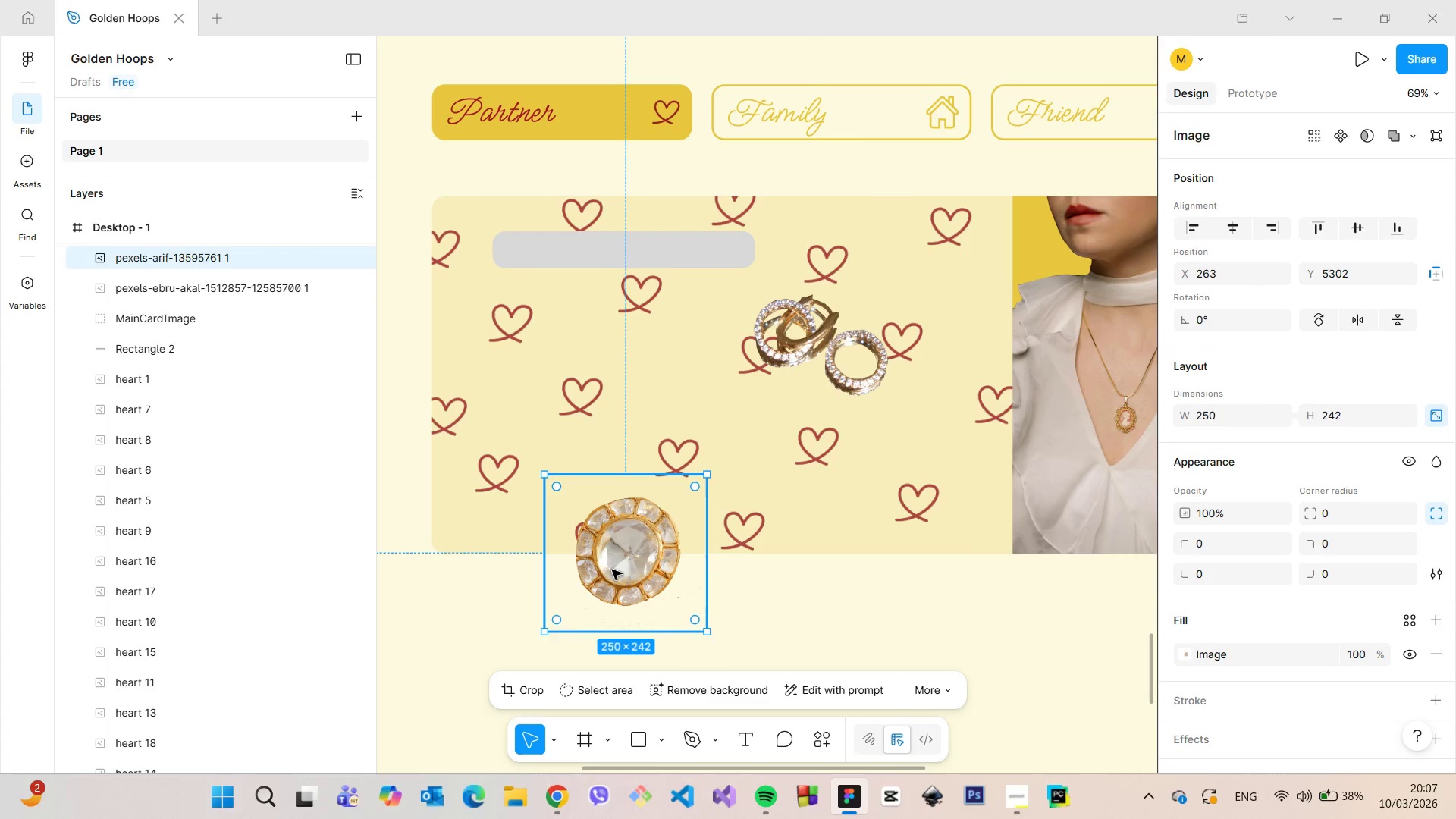 
left_click_drag(start_coordinate=[612, 570], to_coordinate=[816, 475])
 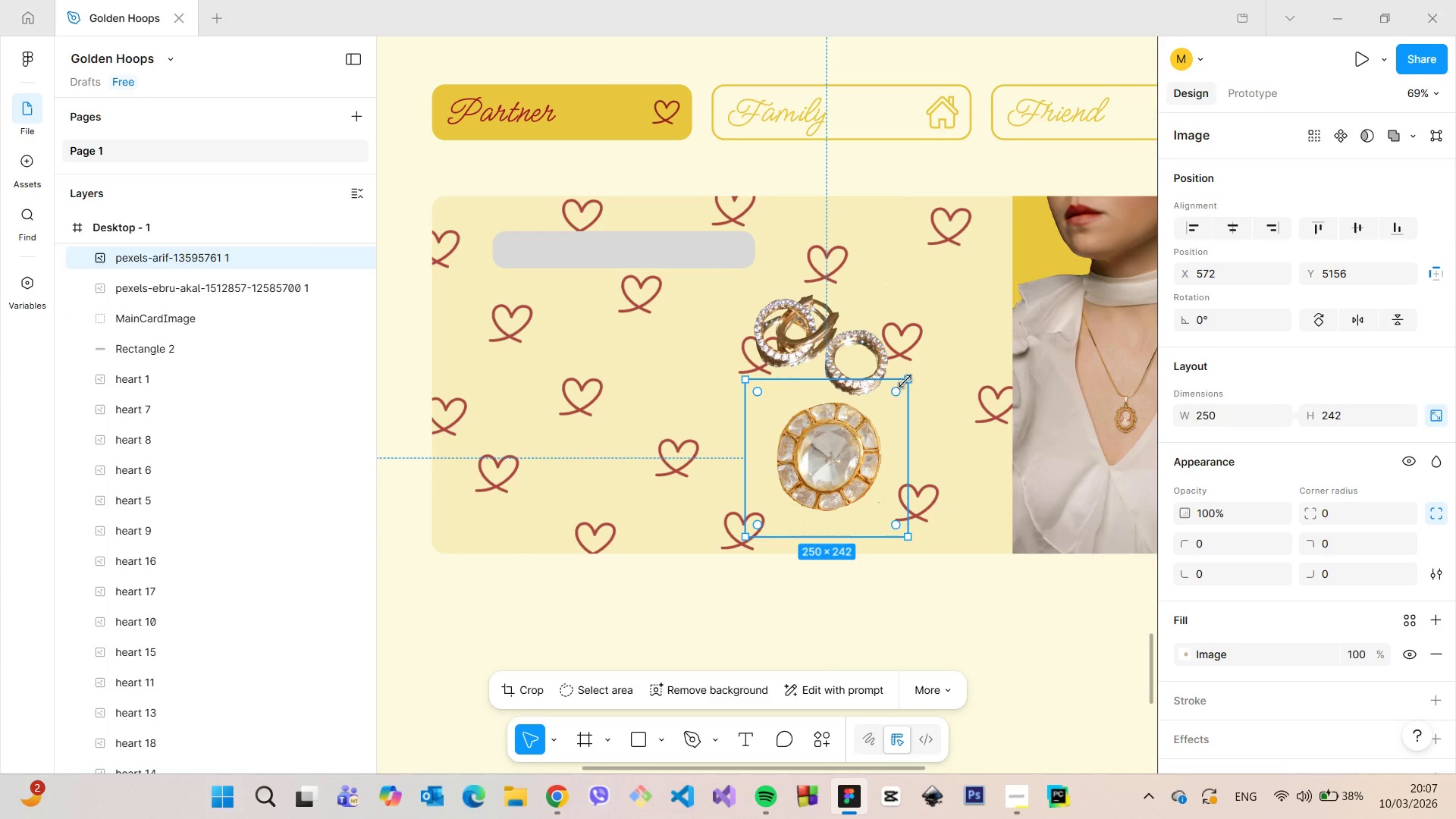 
left_click_drag(start_coordinate=[906, 379], to_coordinate=[880, 422])
 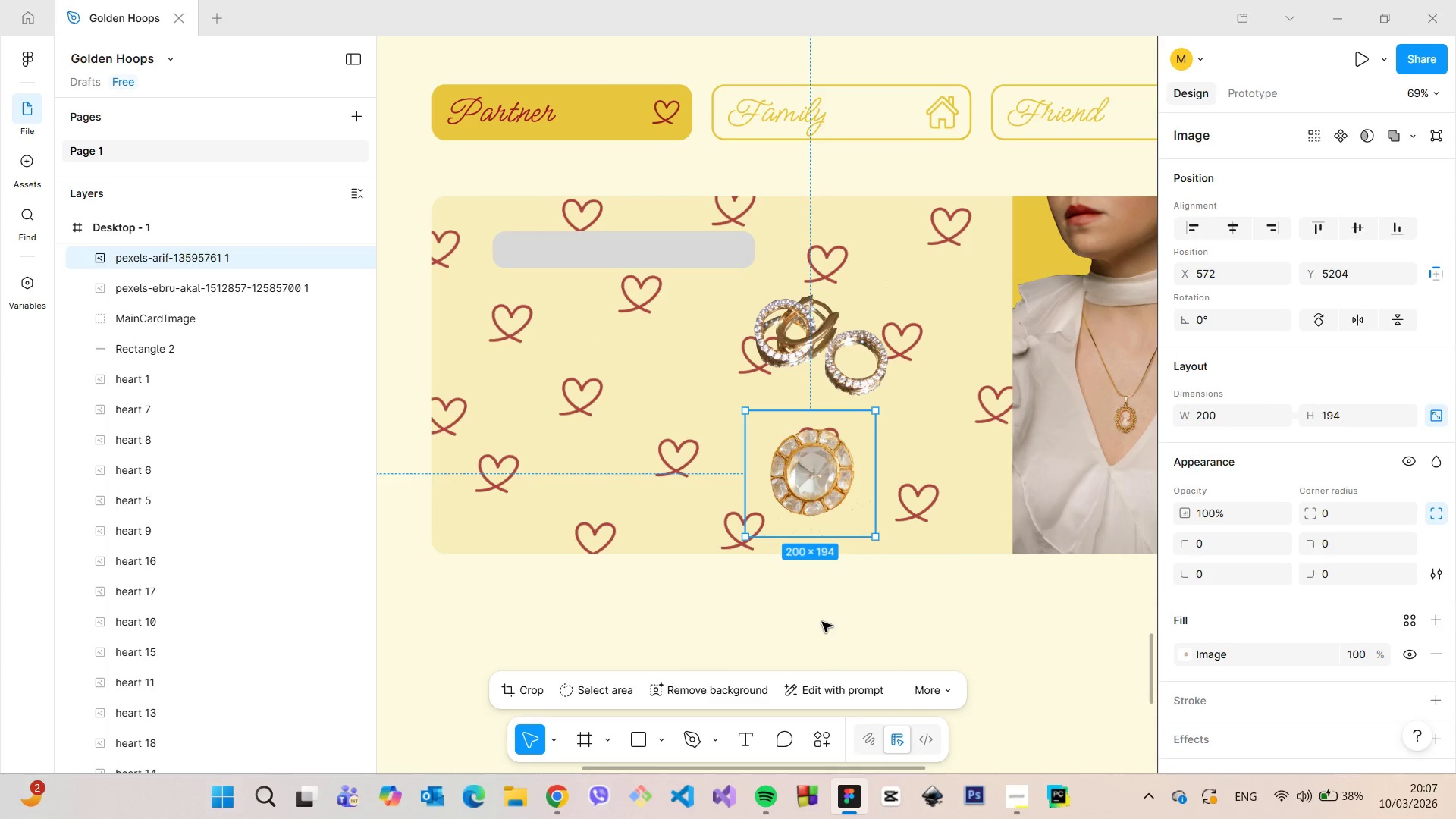 
left_click([822, 622])
 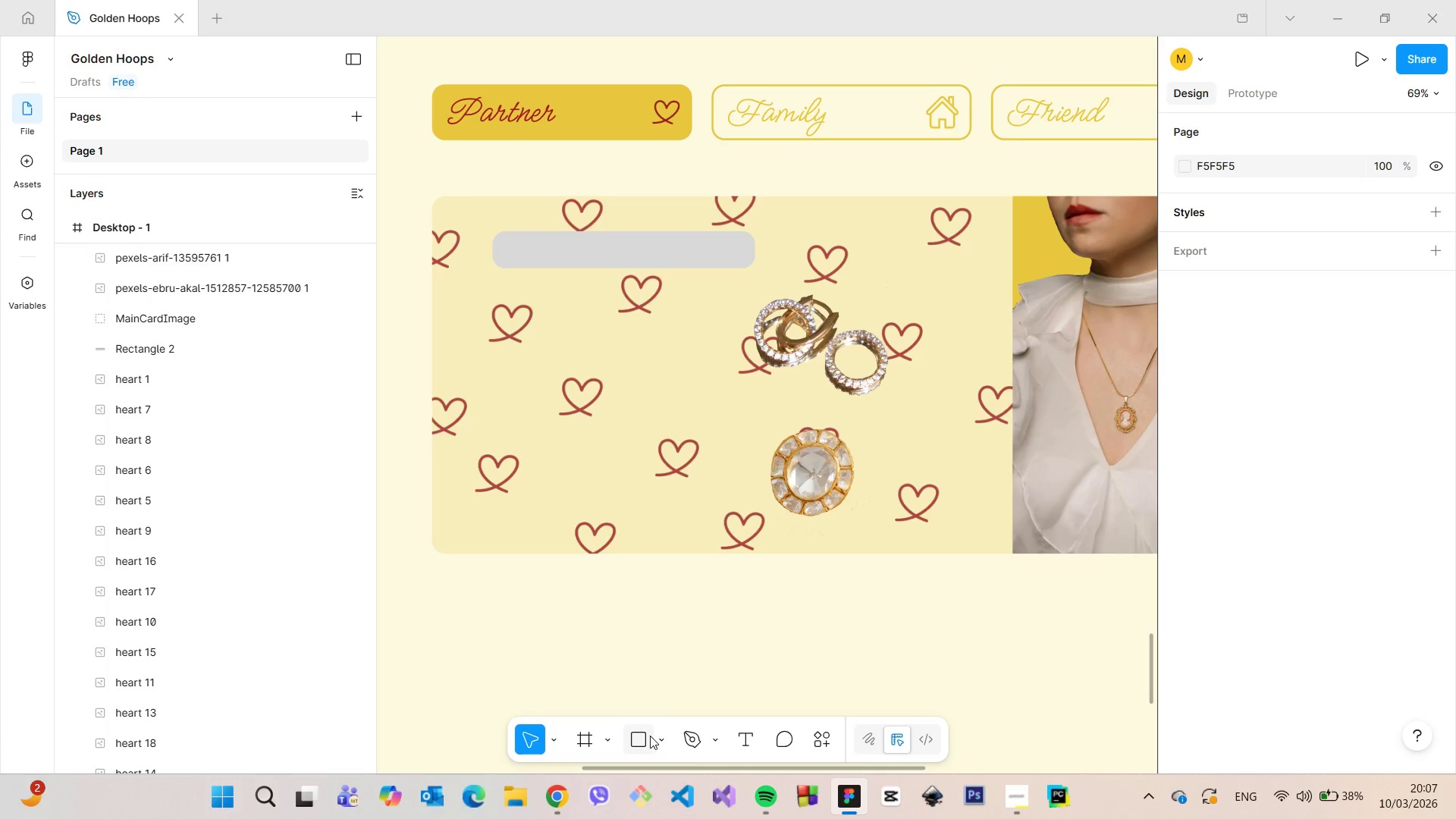 
left_click([664, 736])
 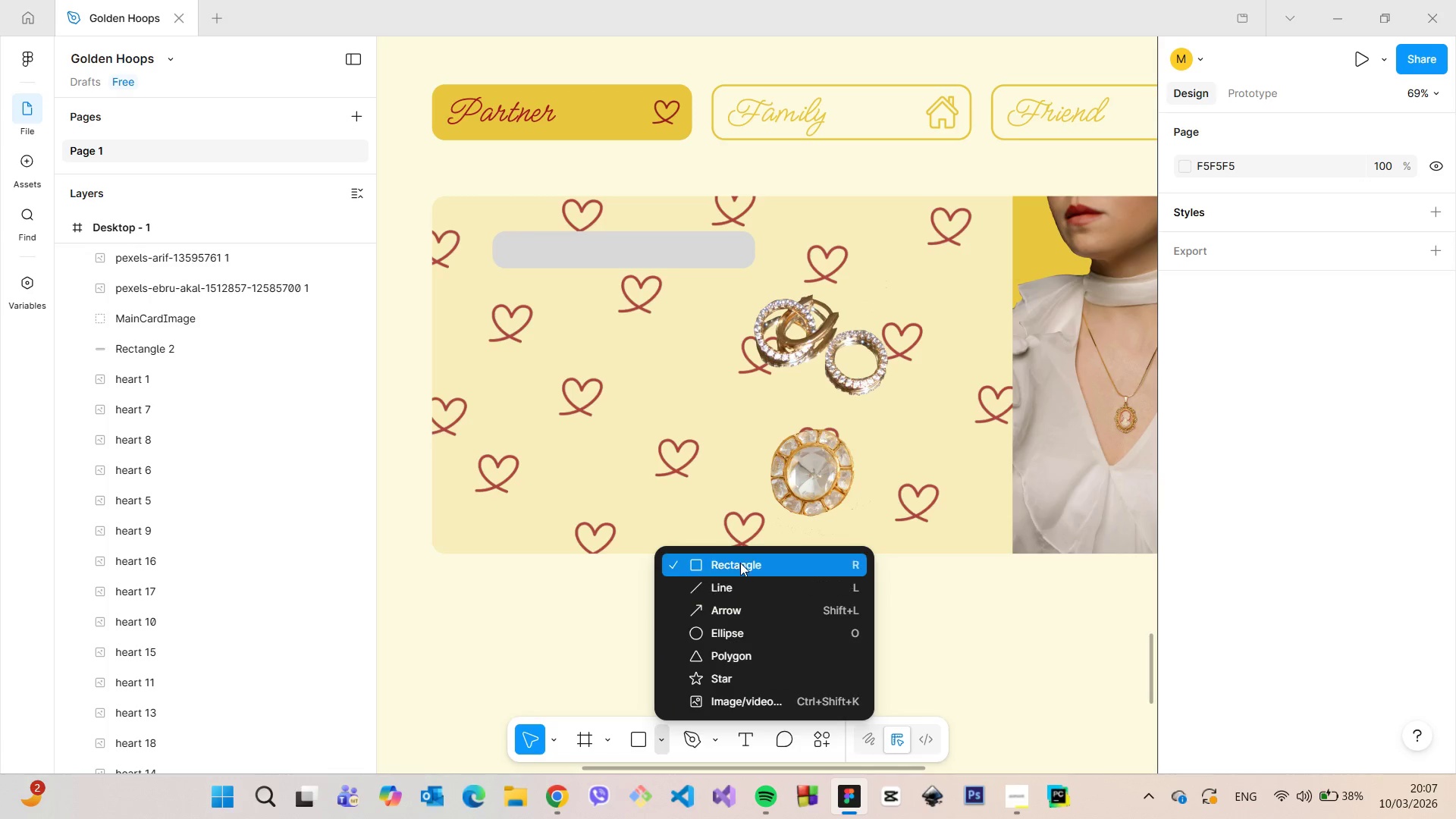 
left_click([740, 563])
 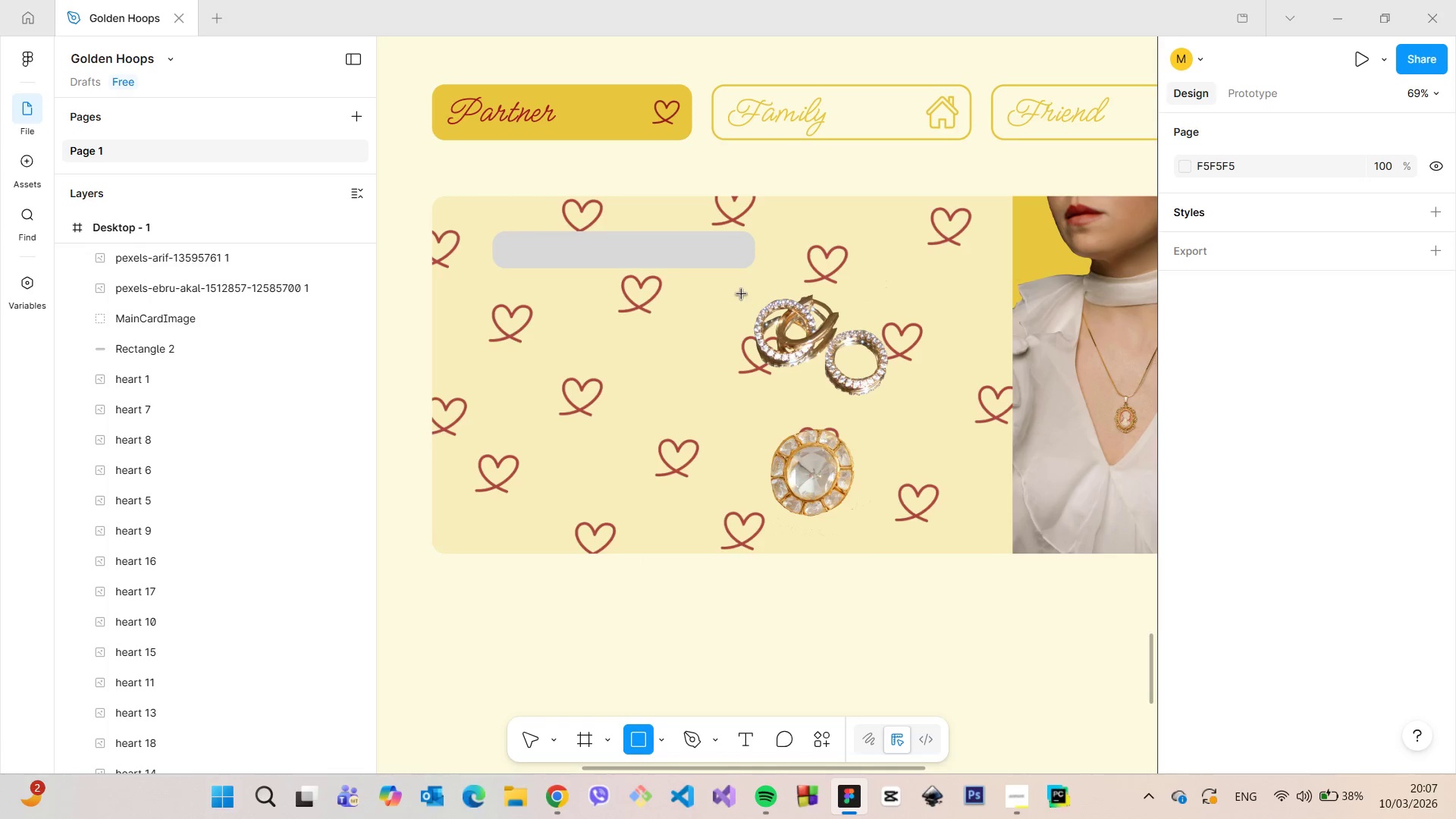 
left_click_drag(start_coordinate=[724, 281], to_coordinate=[908, 415])
 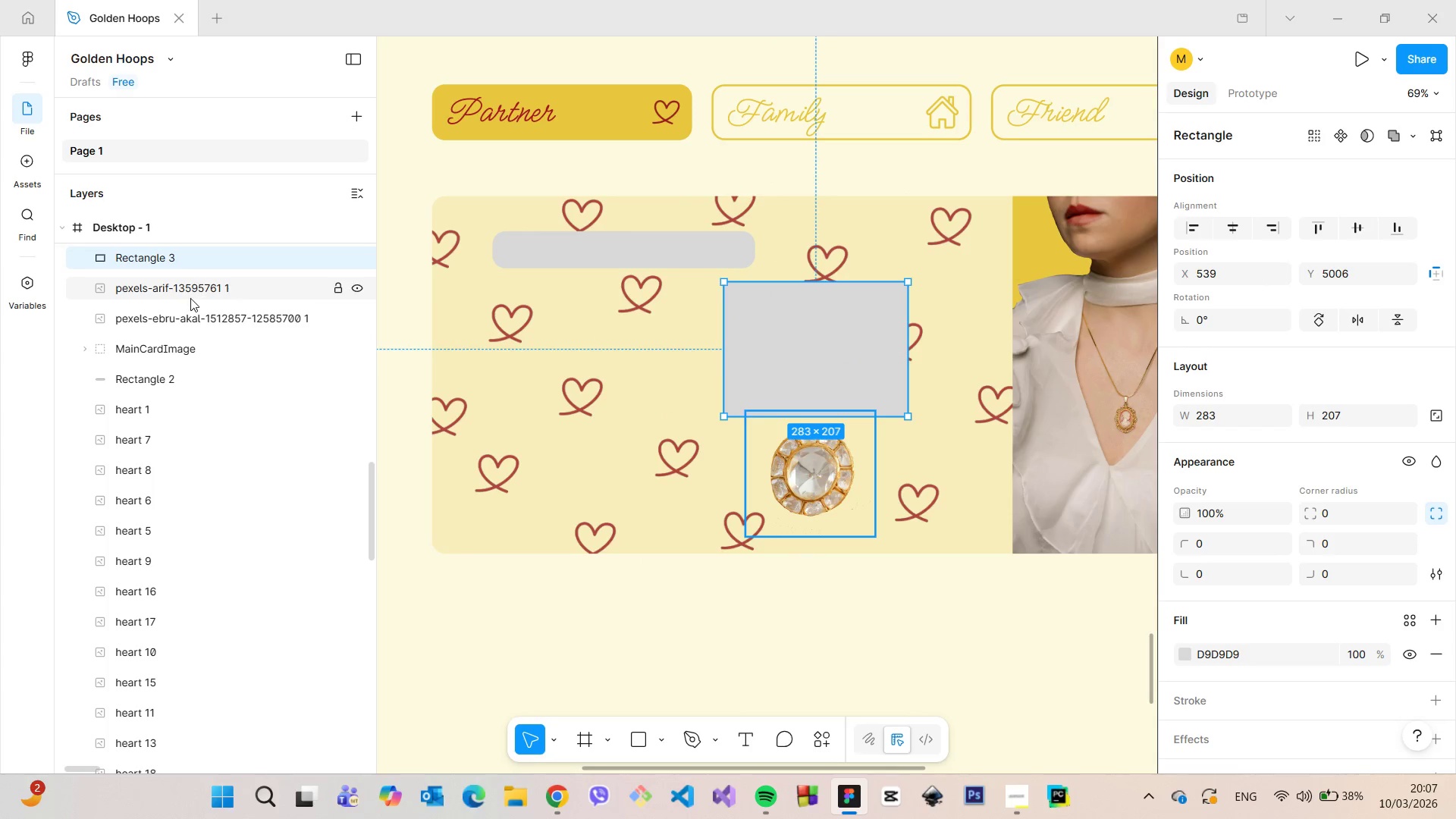 
scroll: coordinate [190, 298], scroll_direction: up, amount: 1.0
 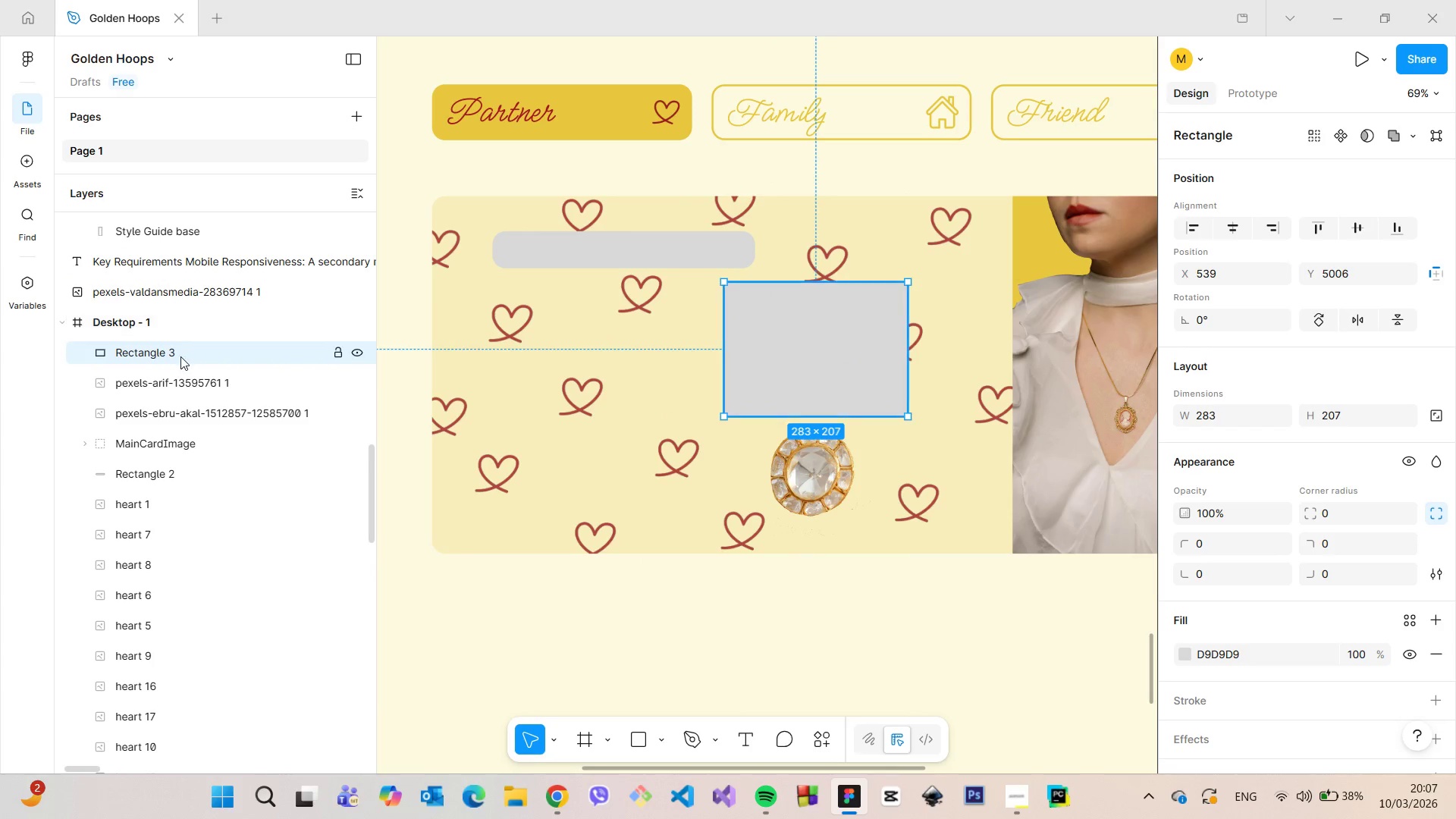 
left_click_drag(start_coordinate=[180, 356], to_coordinate=[184, 388])
 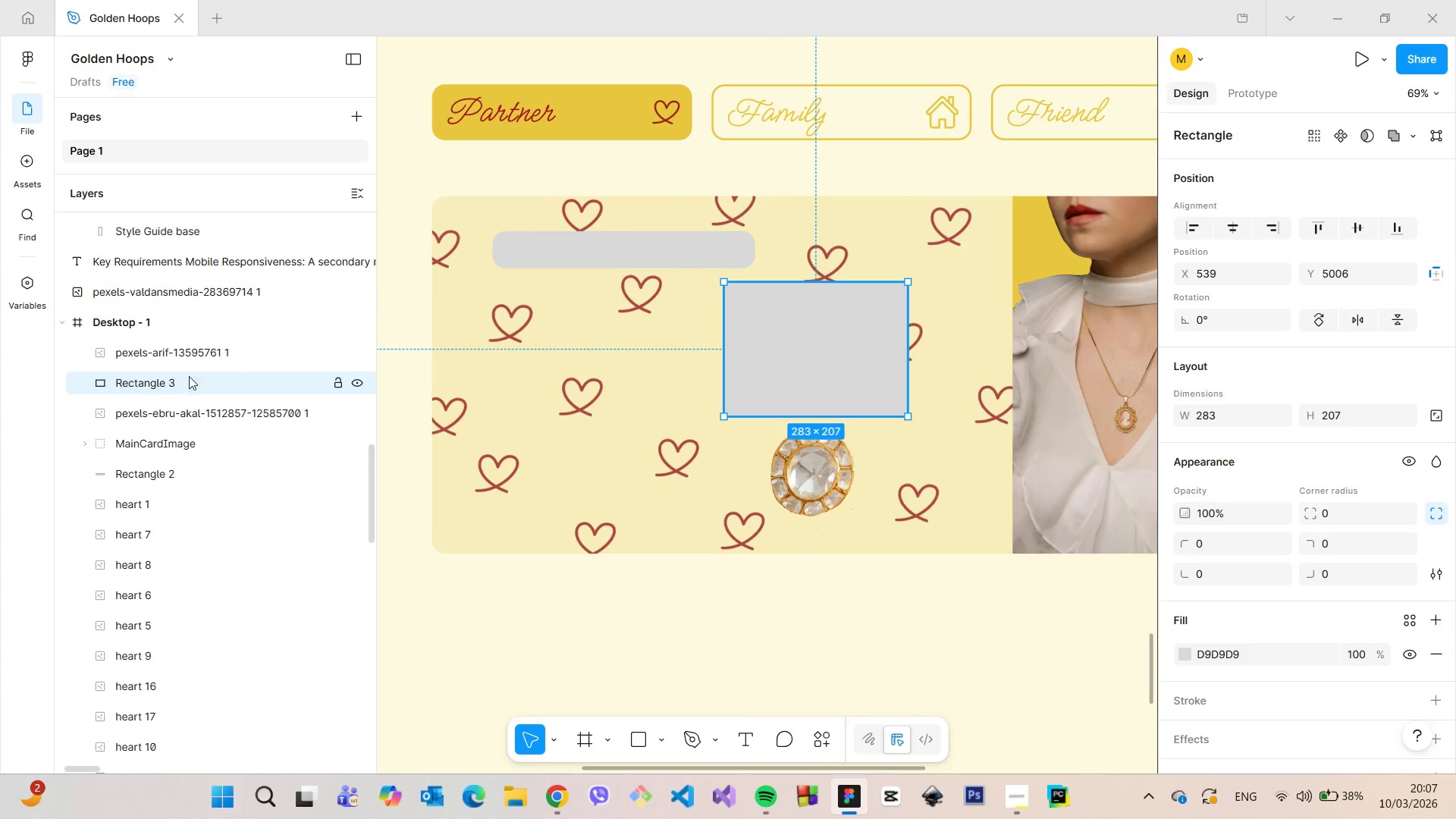 
left_click_drag(start_coordinate=[193, 388], to_coordinate=[193, 425])
 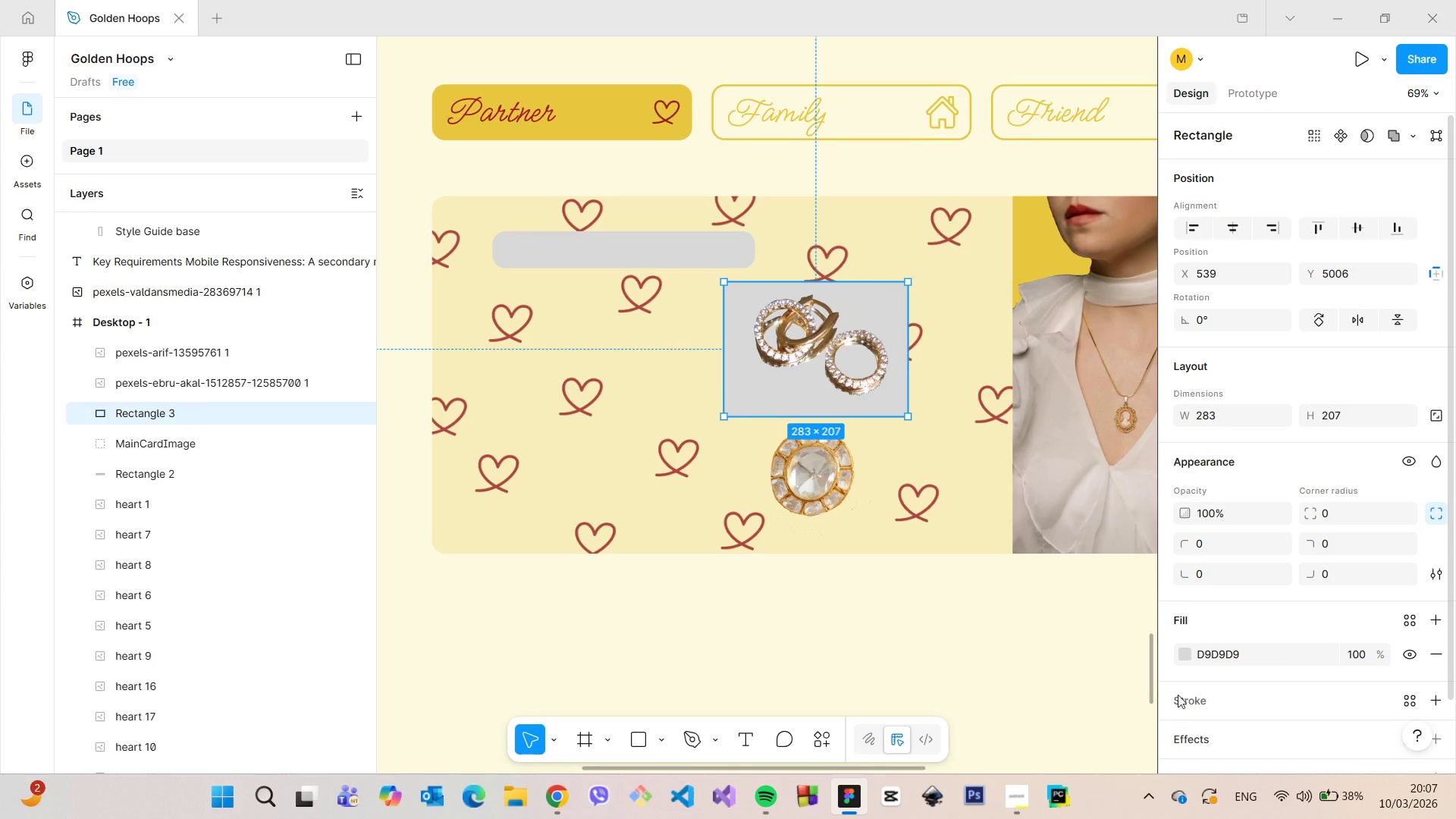 
left_click([1185, 654])
 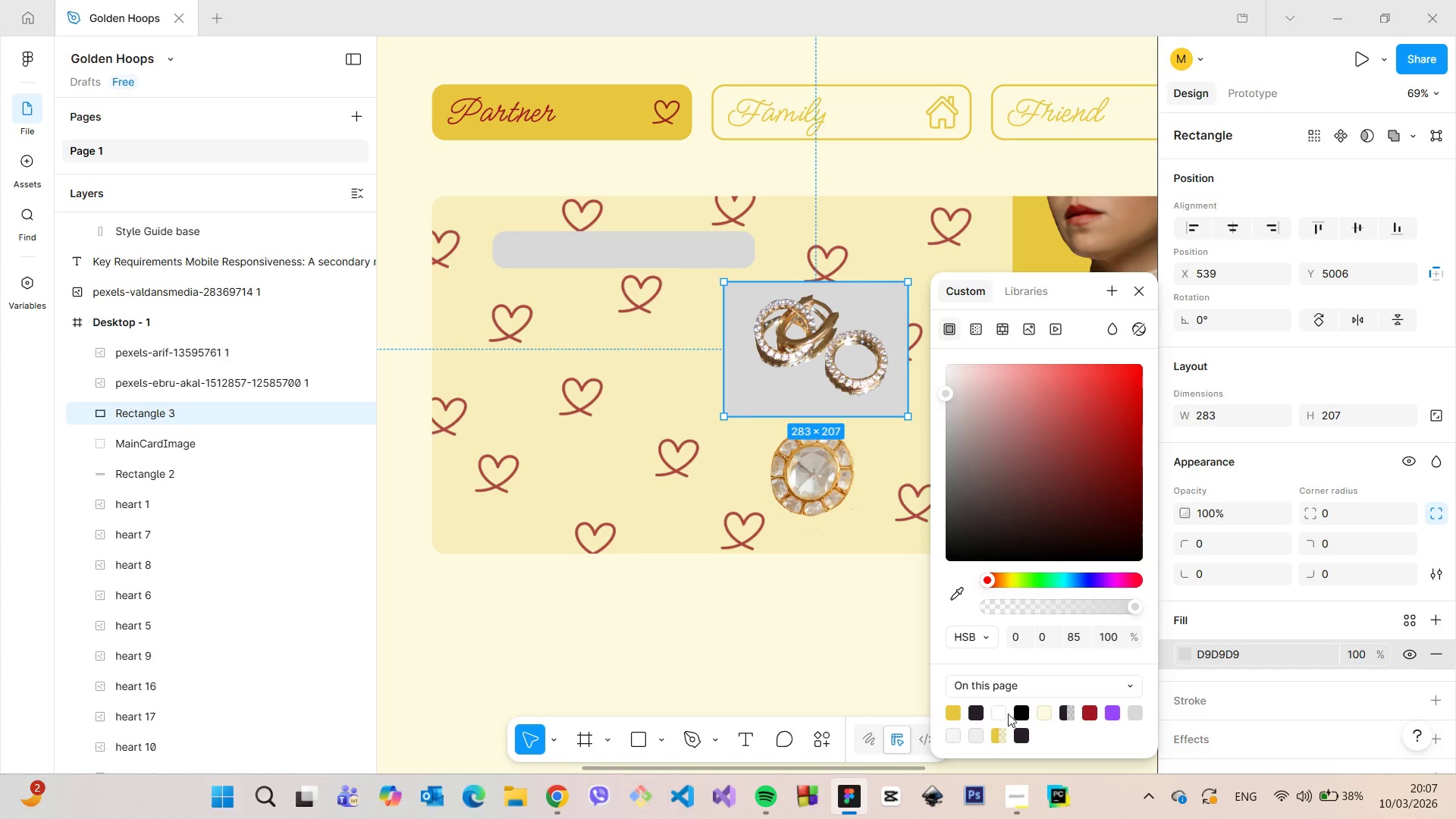 
left_click([1001, 714])
 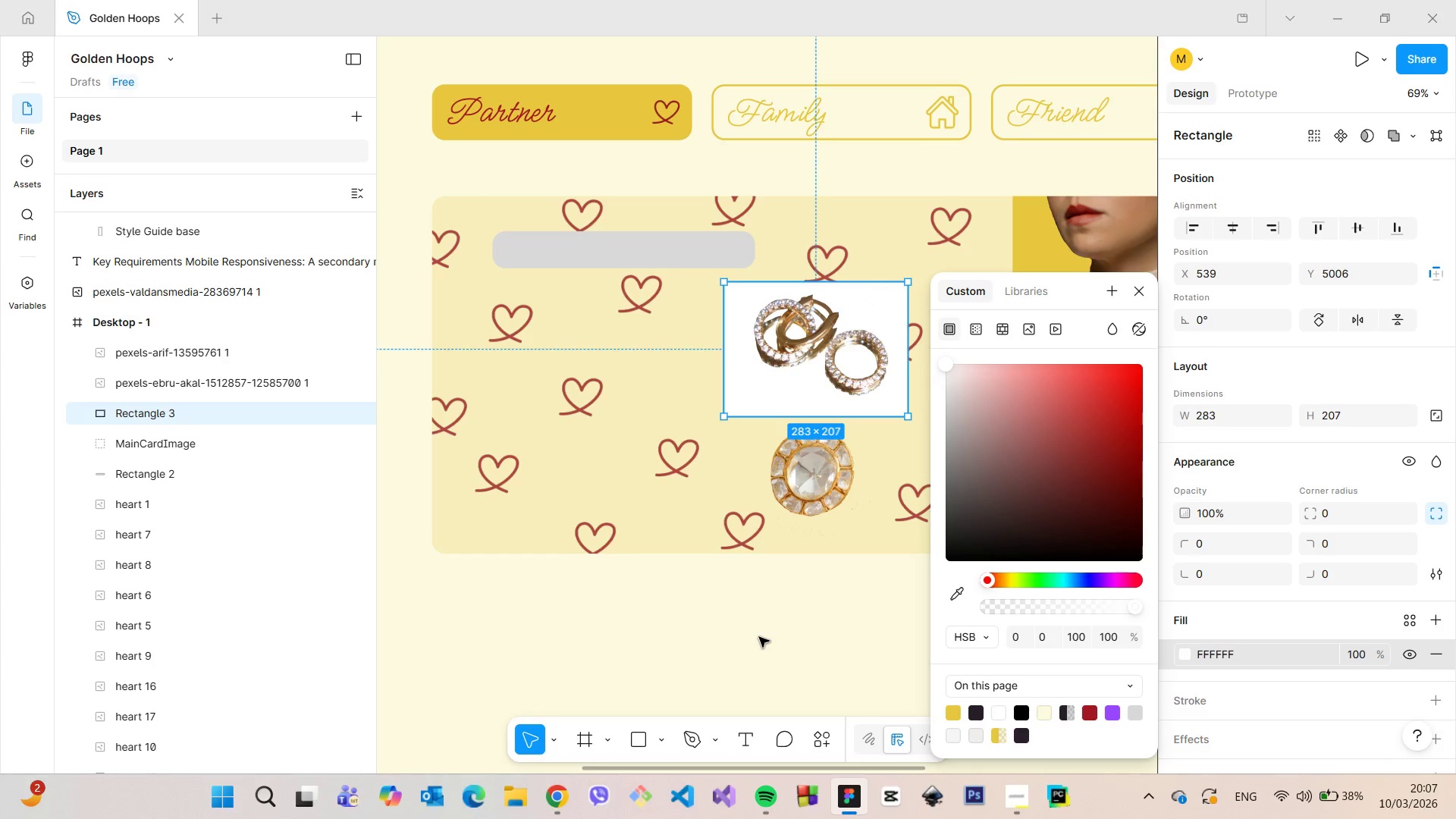 
left_click([759, 637])
 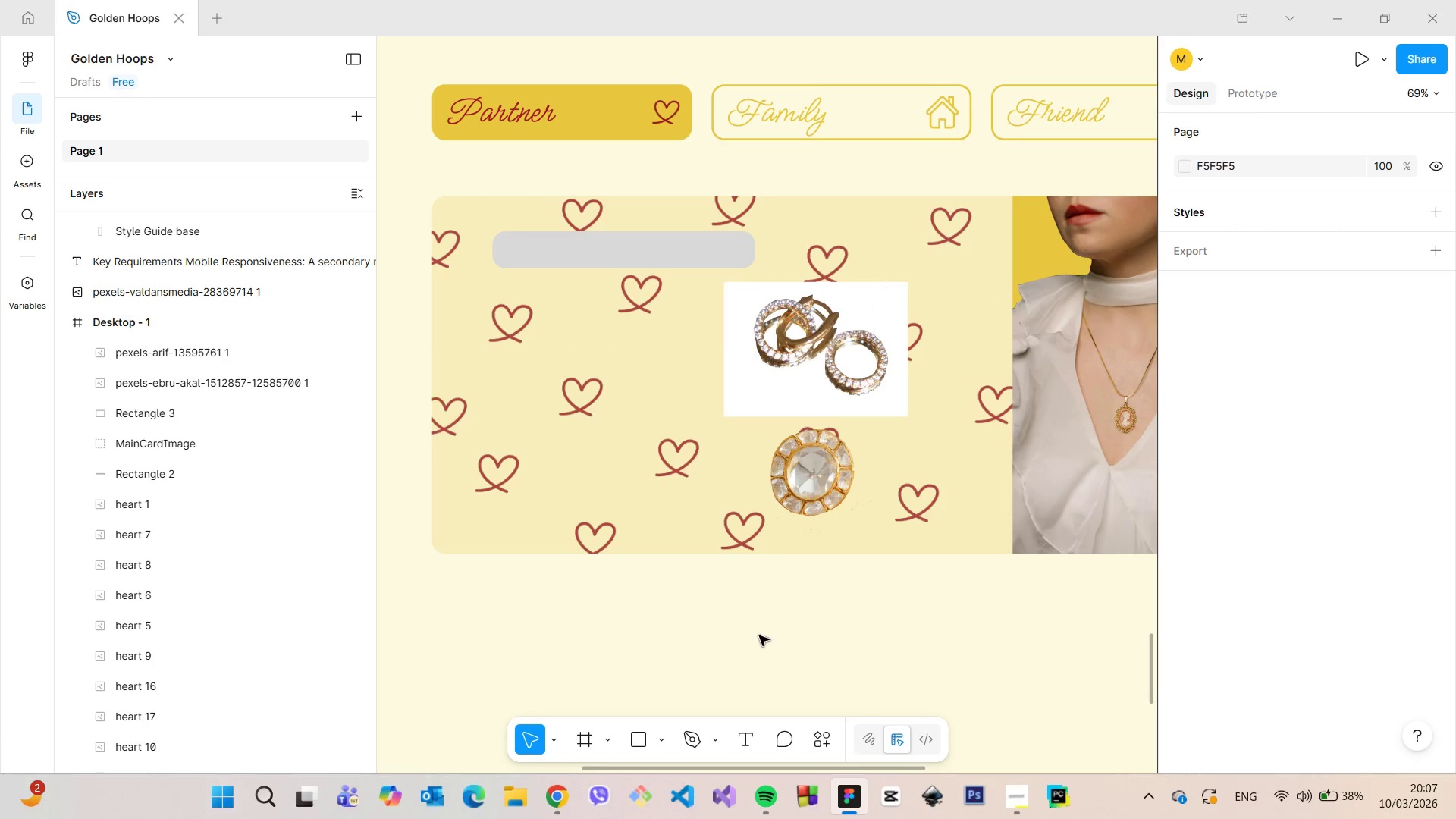 
scroll: coordinate [759, 635], scroll_direction: down, amount: 6.0
 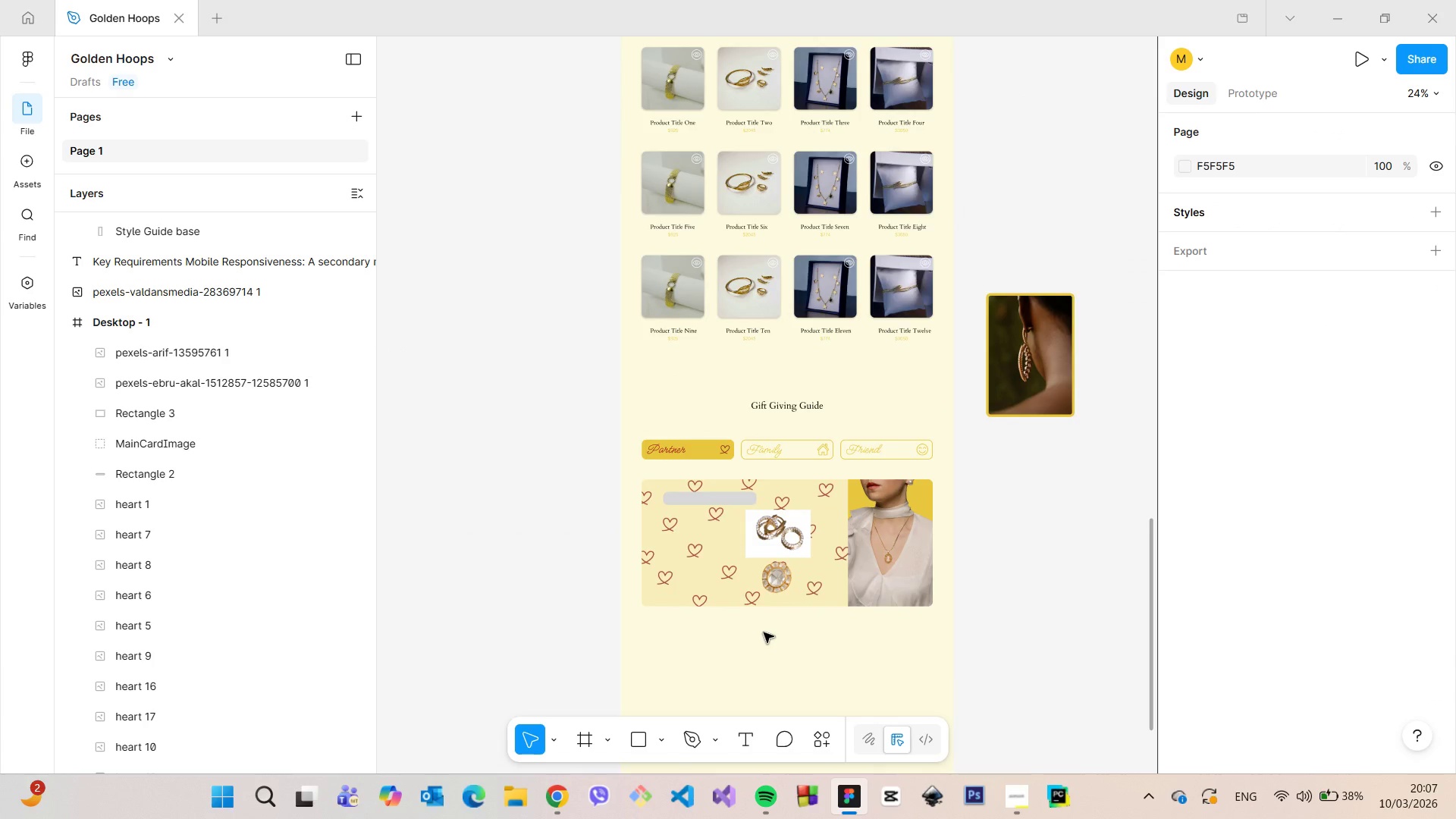 
scroll: coordinate [770, 630], scroll_direction: up, amount: 8.0
 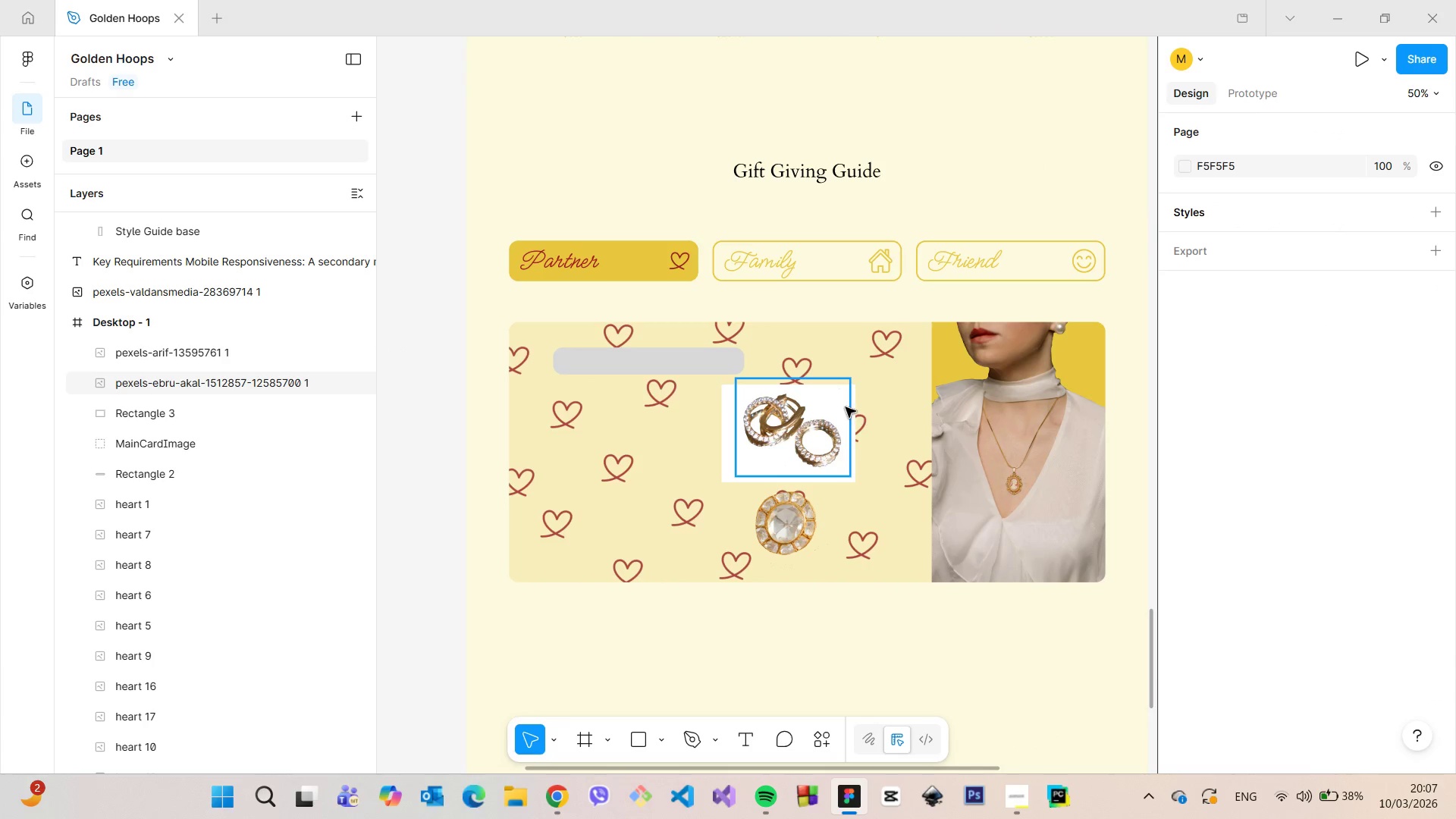 
left_click([855, 434])
 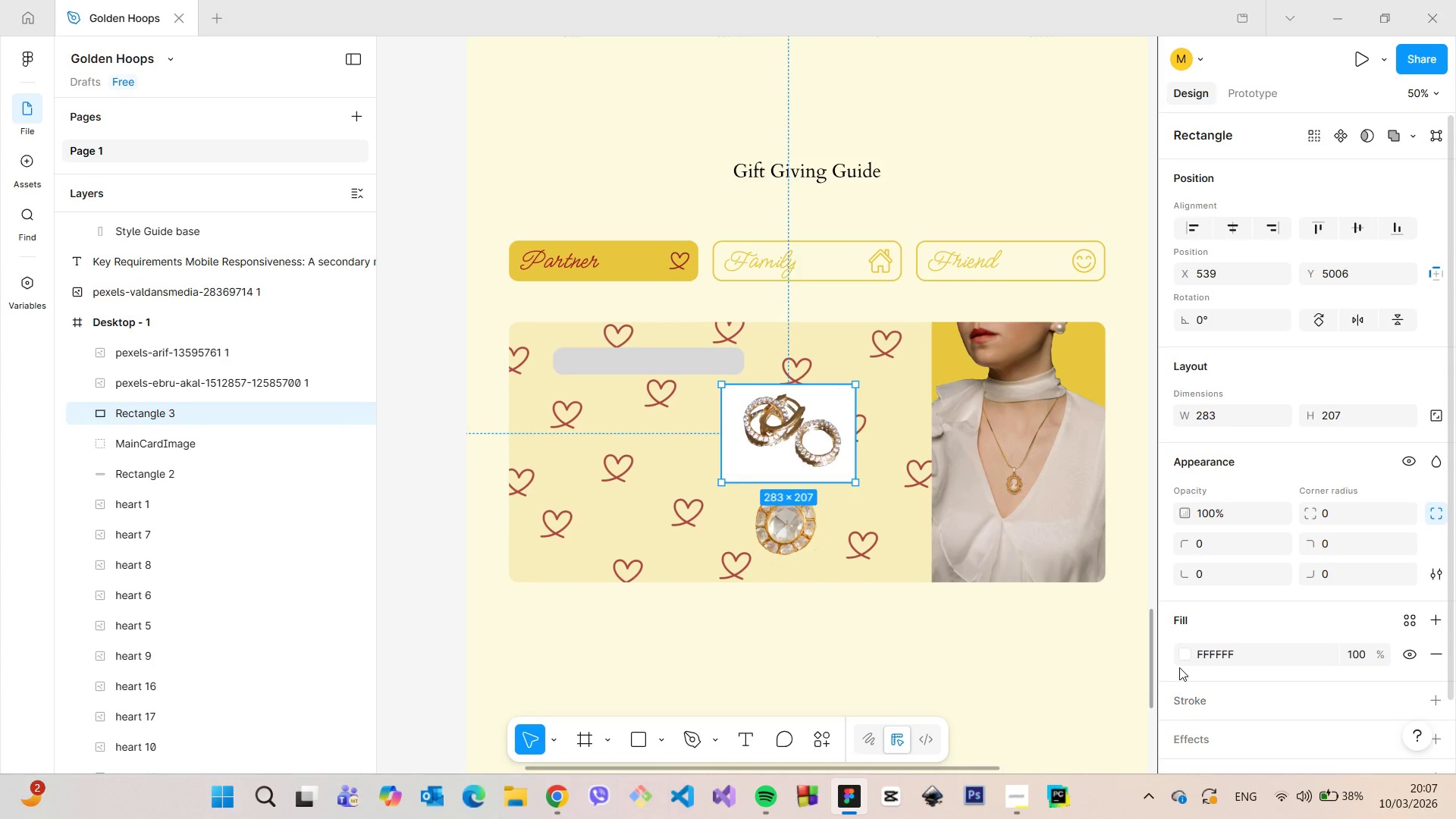 
left_click([1181, 657])
 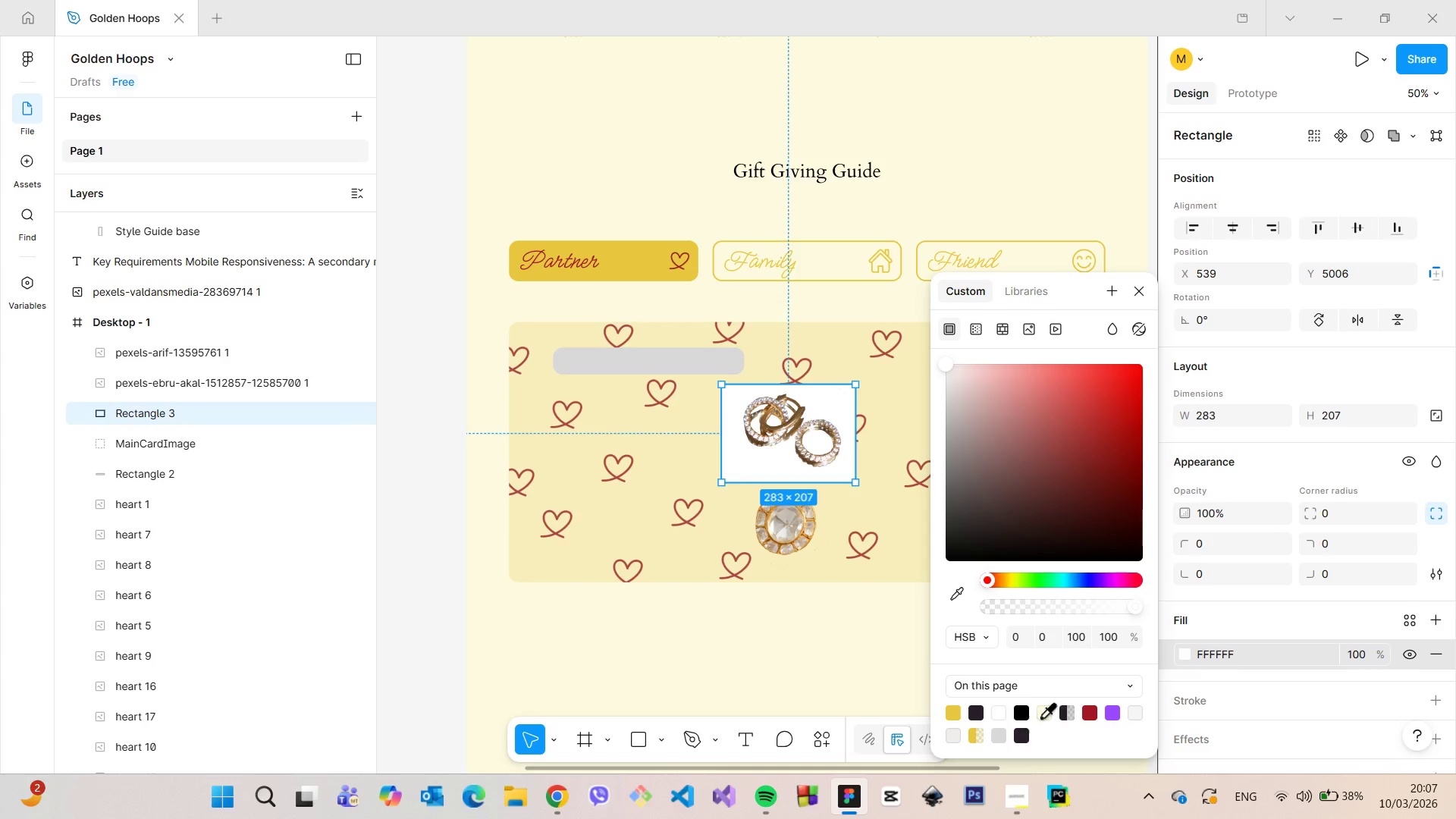 
left_click([1044, 716])
 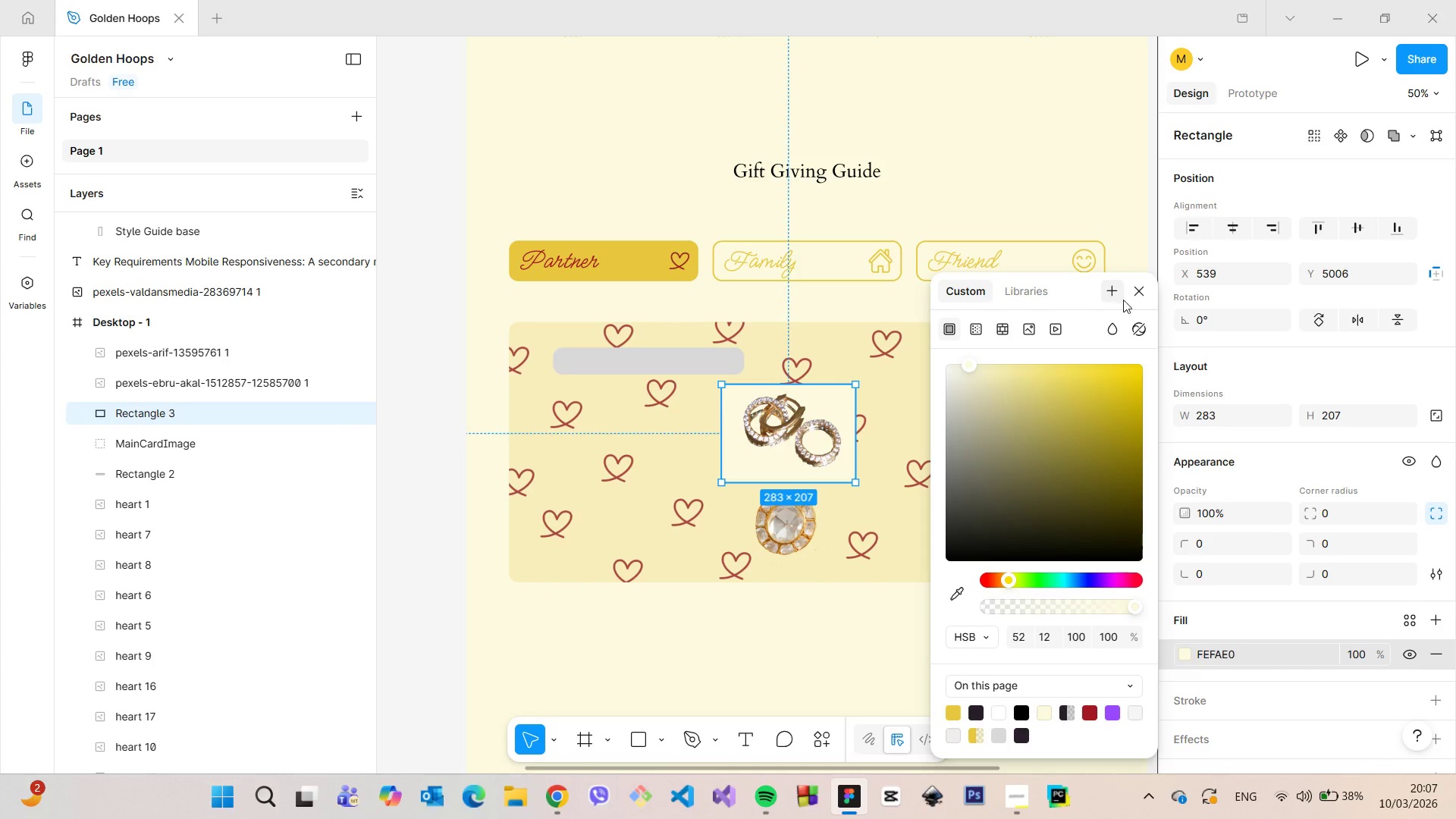 
left_click([1138, 299])
 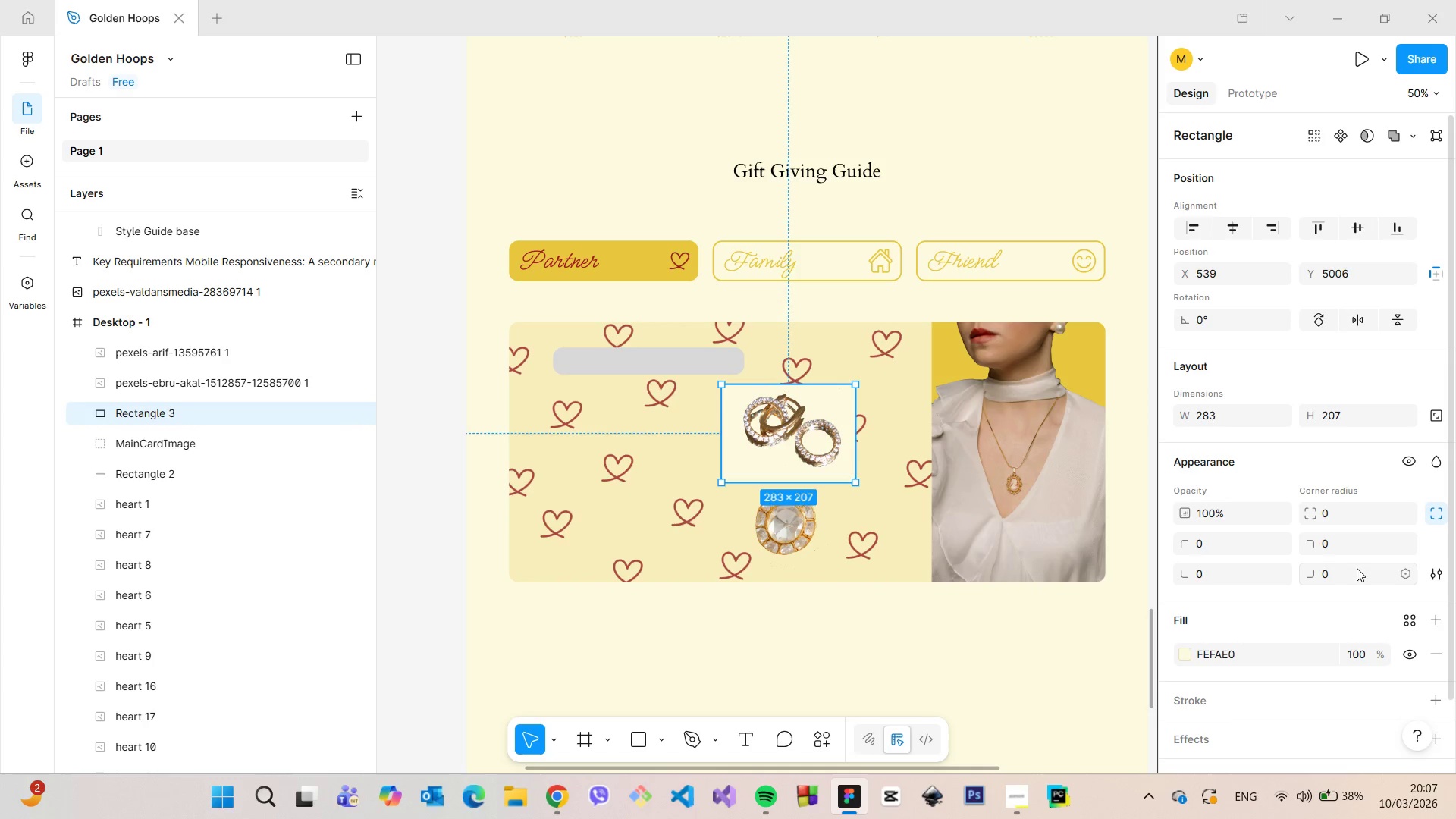 
left_click([1349, 510])
 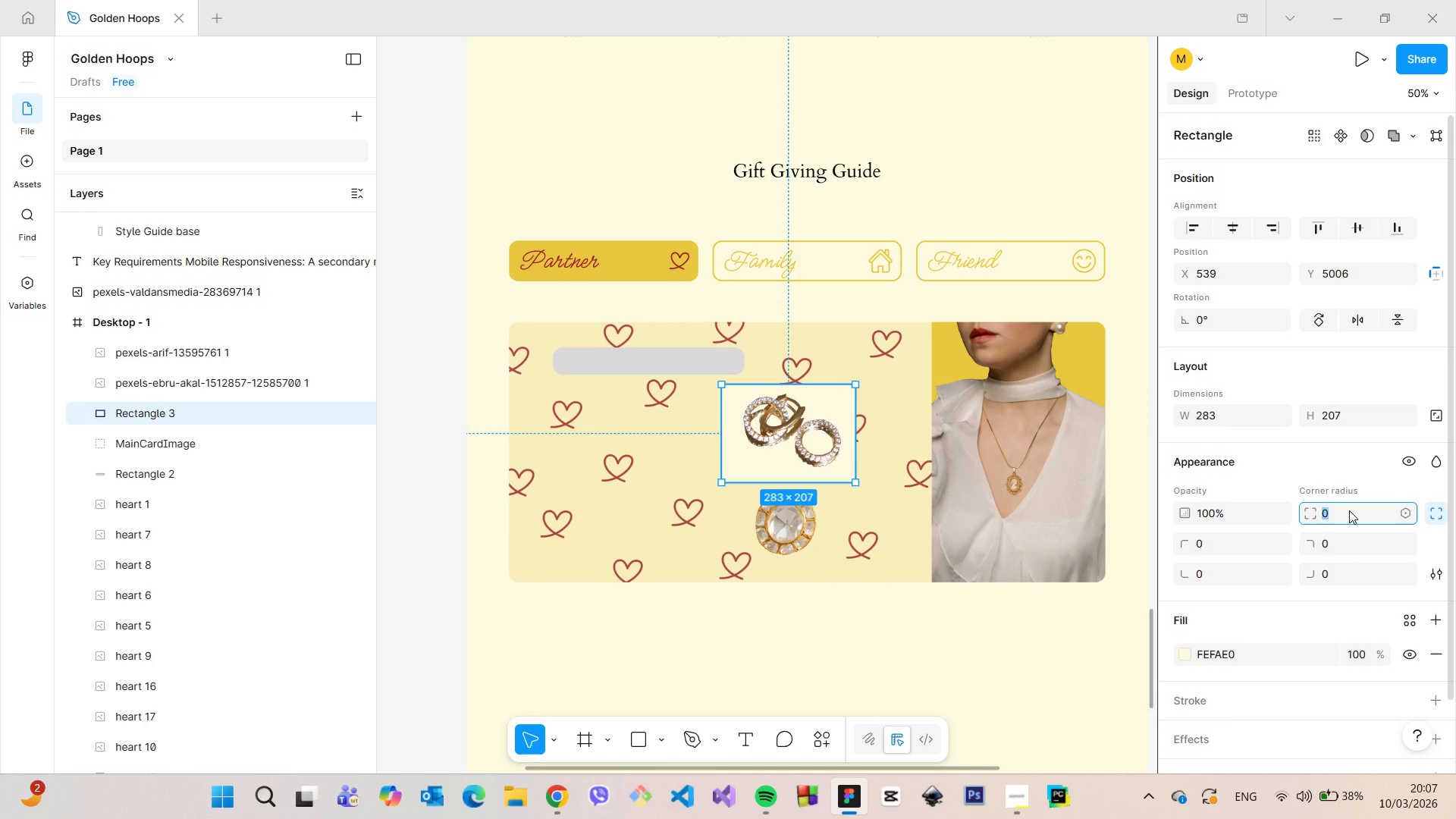 
type(20)
 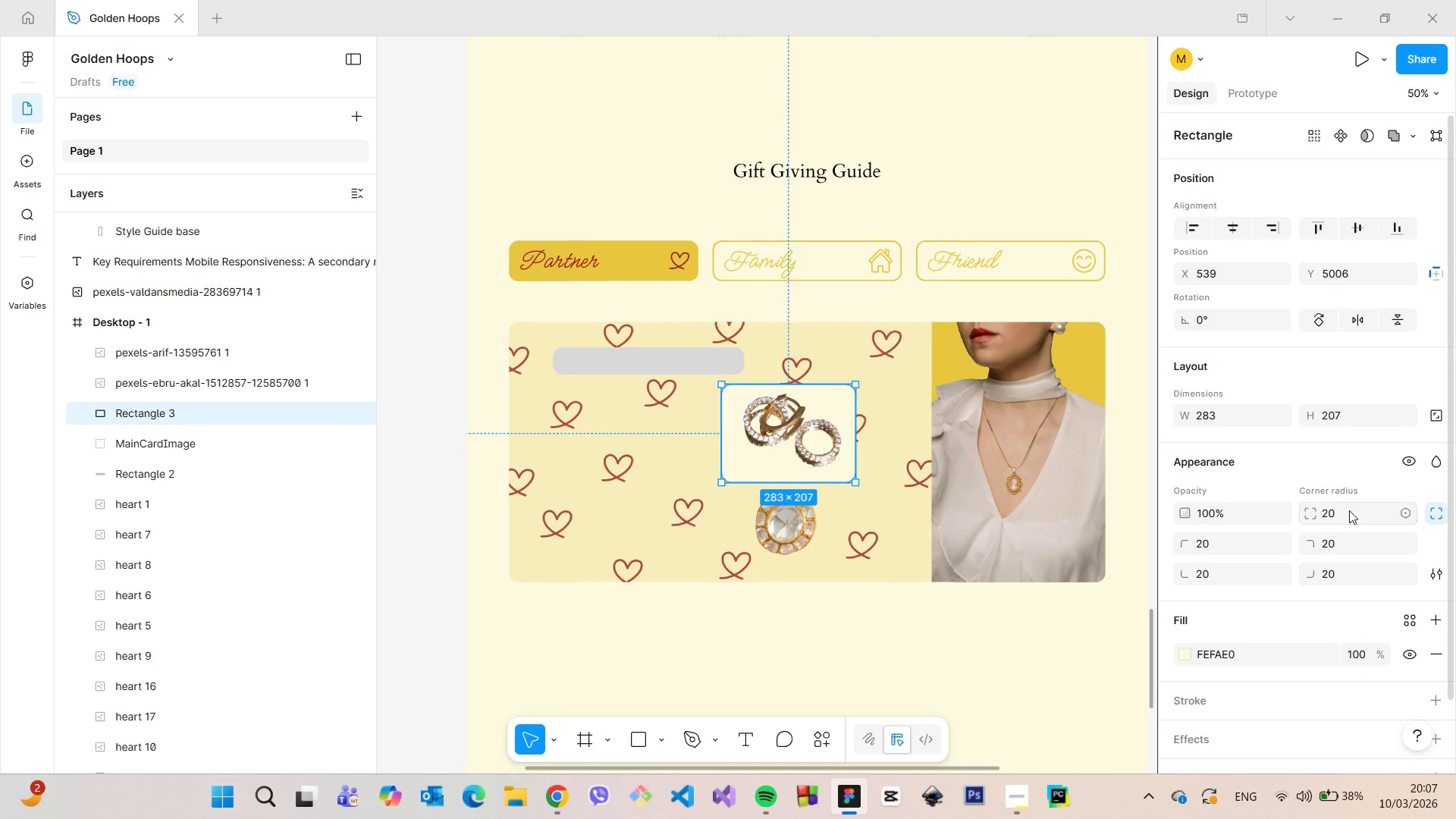 
key(Enter)
 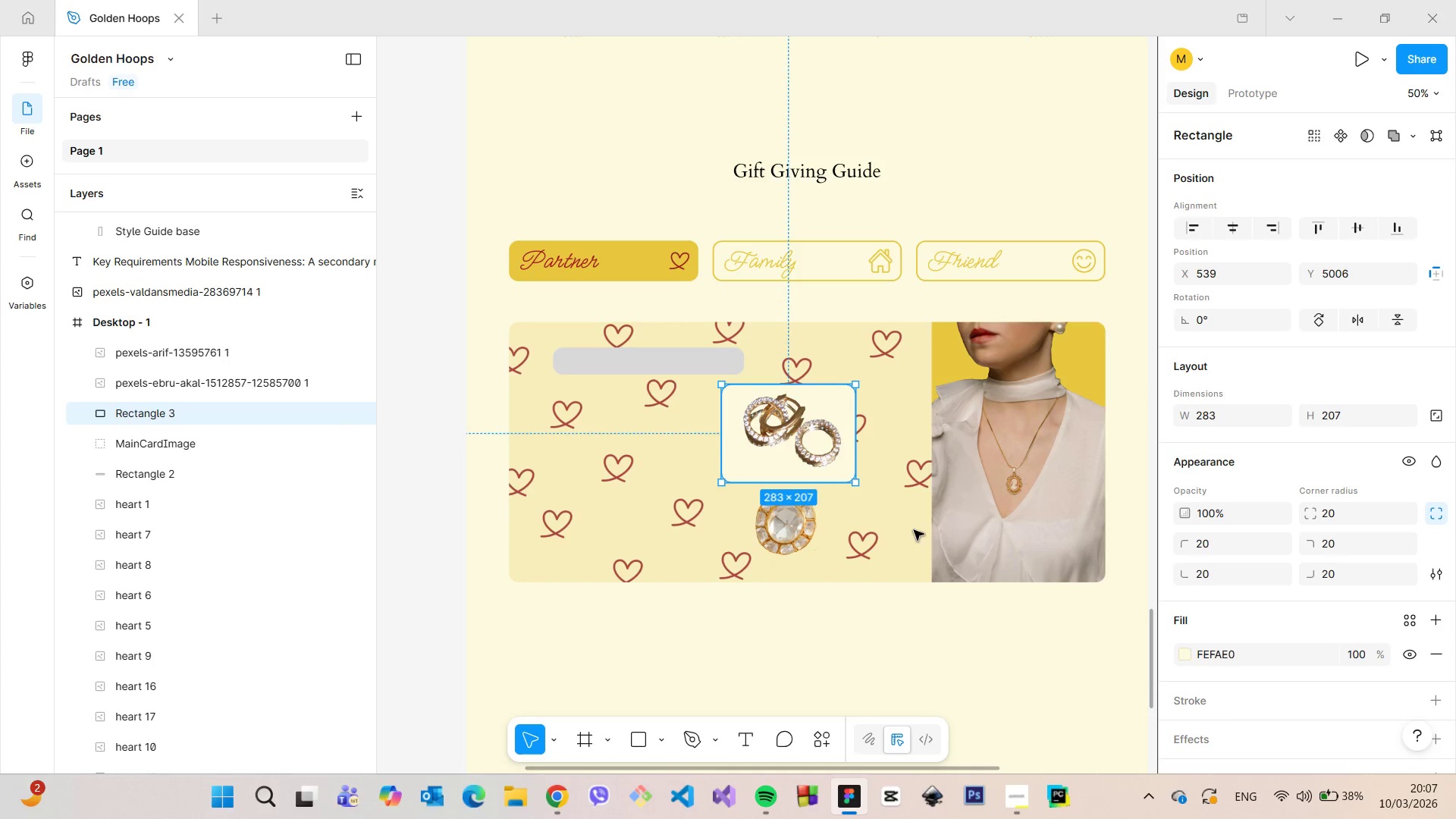 
scroll: coordinate [755, 522], scroll_direction: up, amount: 4.0
 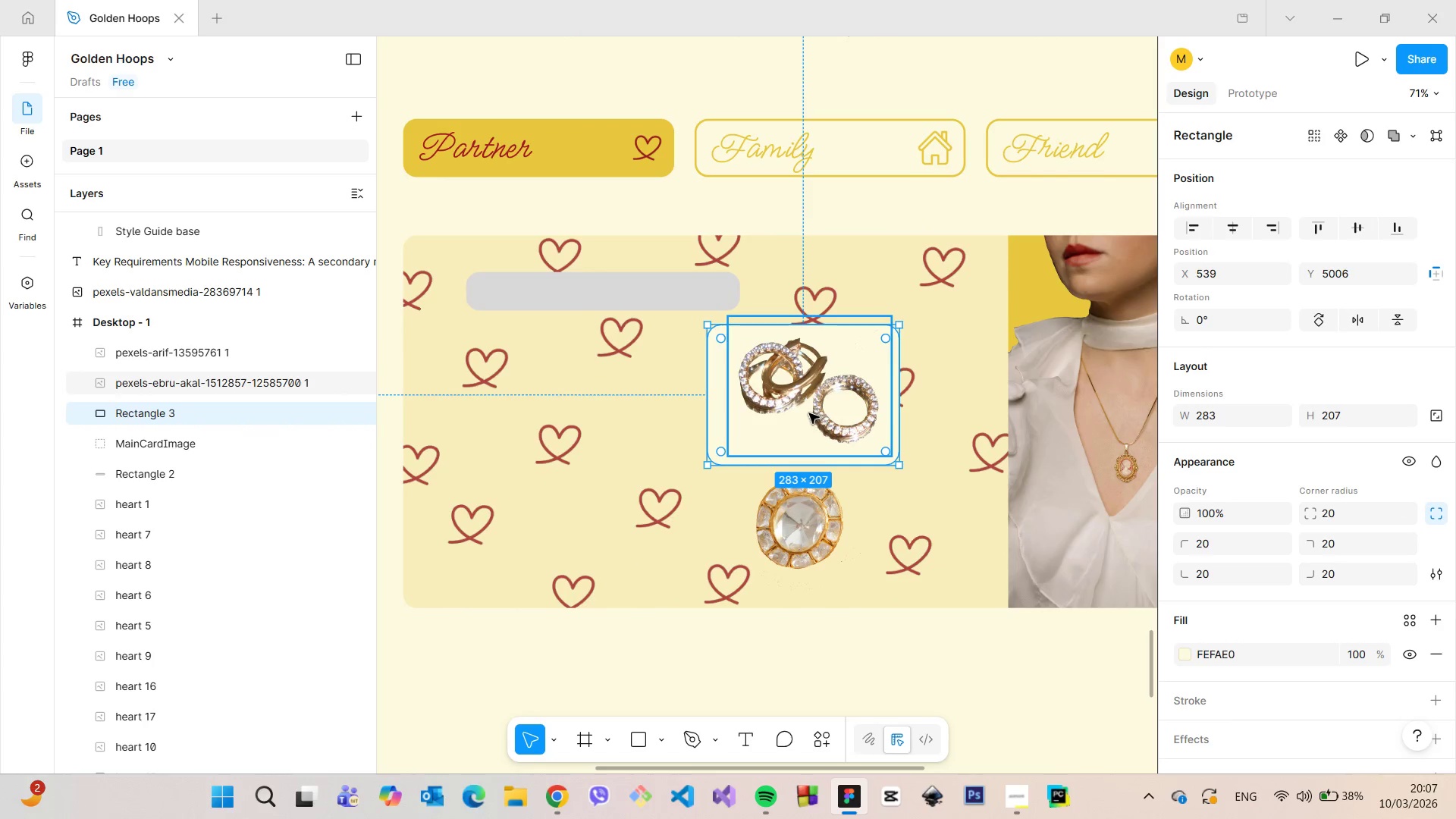 
left_click([810, 404])
 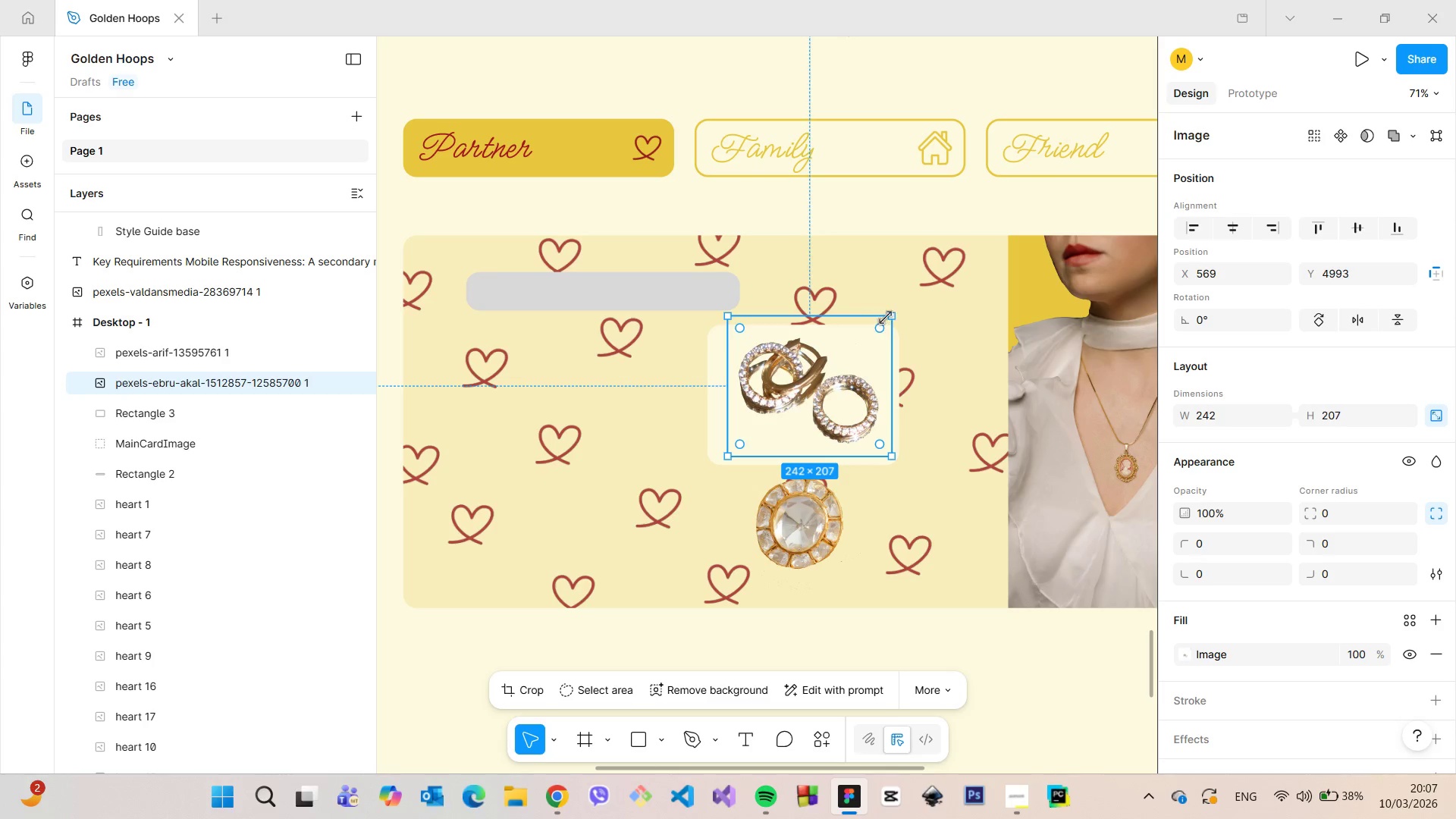 
left_click_drag(start_coordinate=[886, 317], to_coordinate=[849, 365])
 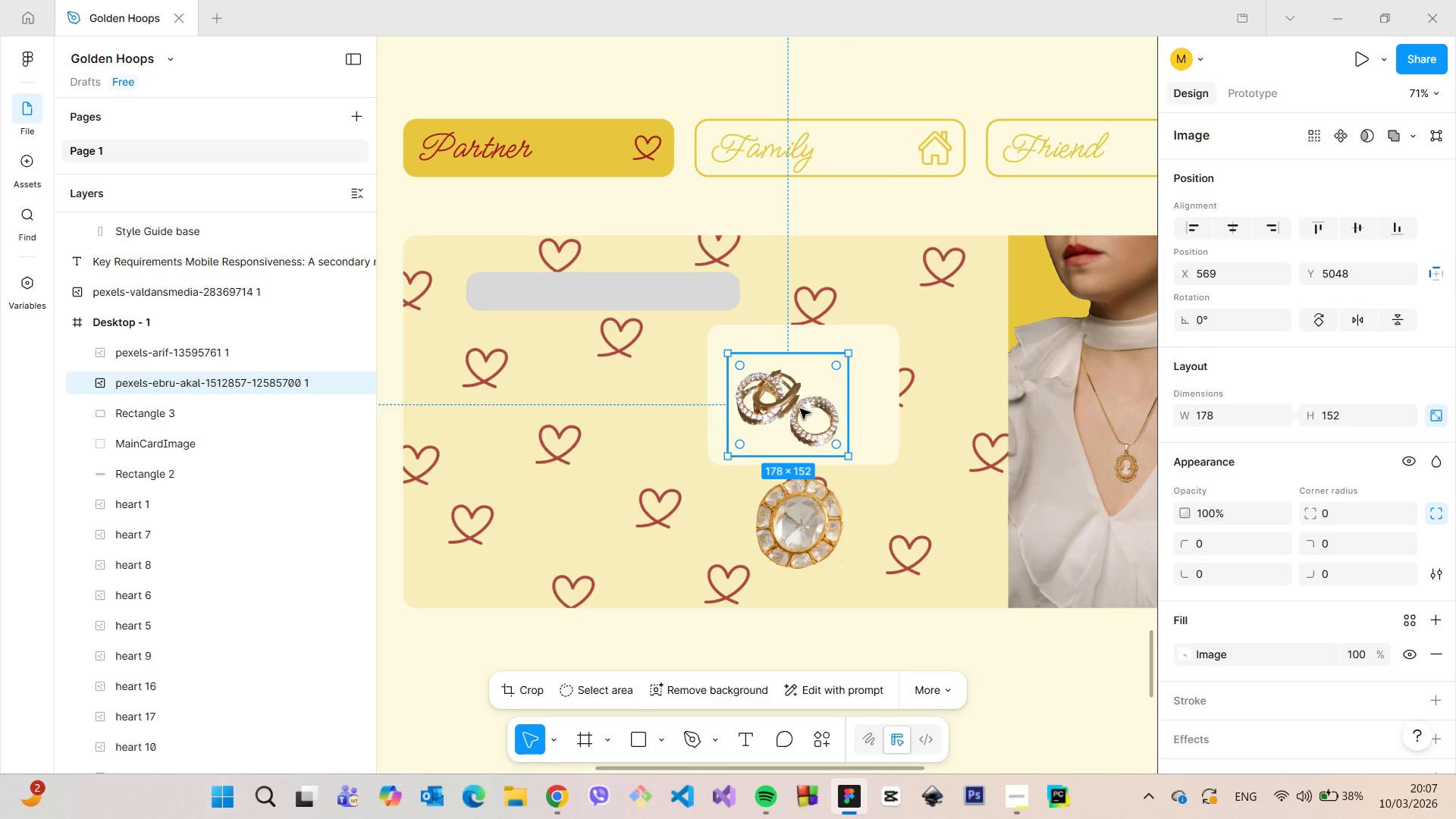 
left_click_drag(start_coordinate=[800, 410], to_coordinate=[821, 381])
 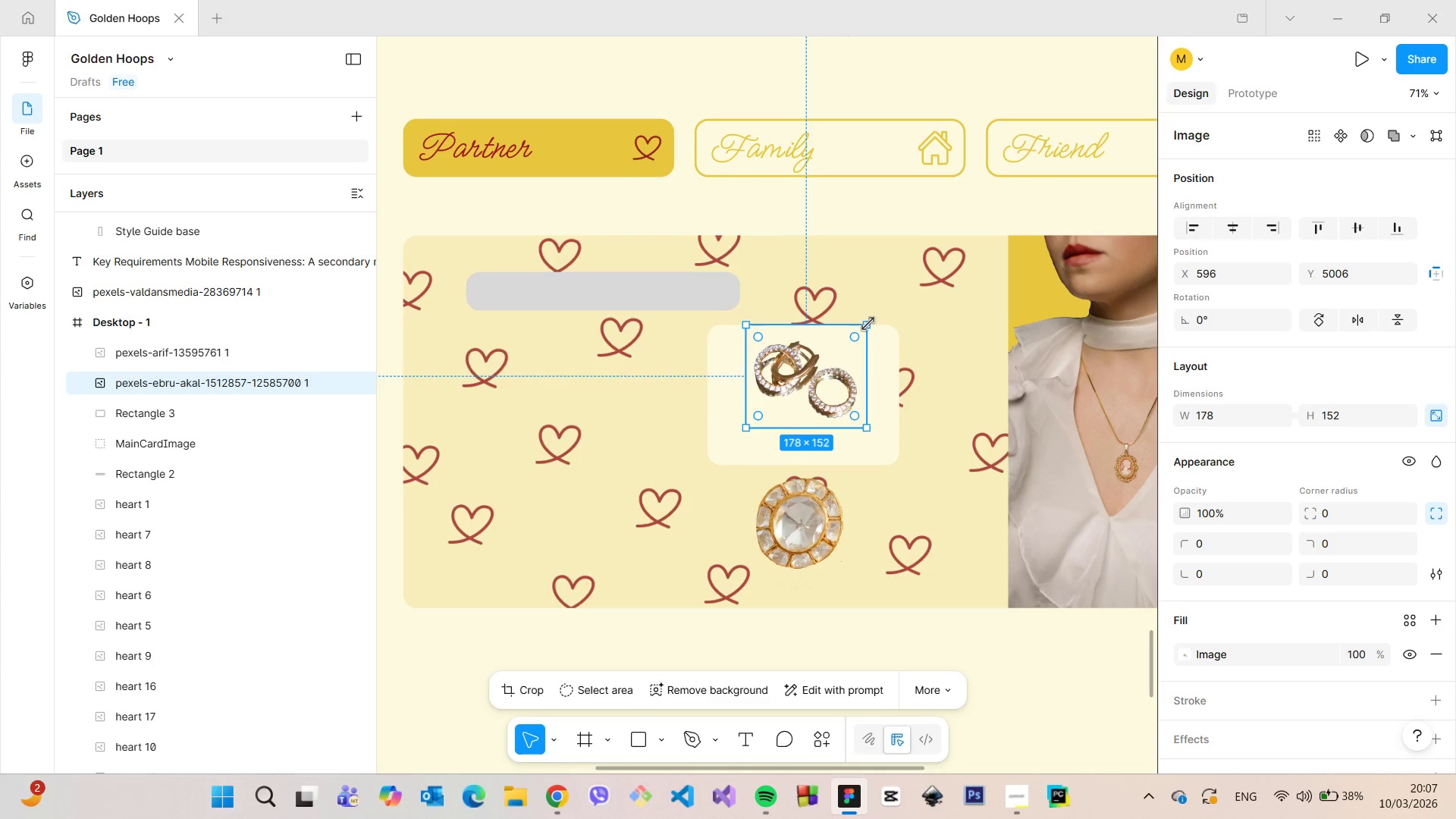 
left_click_drag(start_coordinate=[868, 324], to_coordinate=[852, 356])
 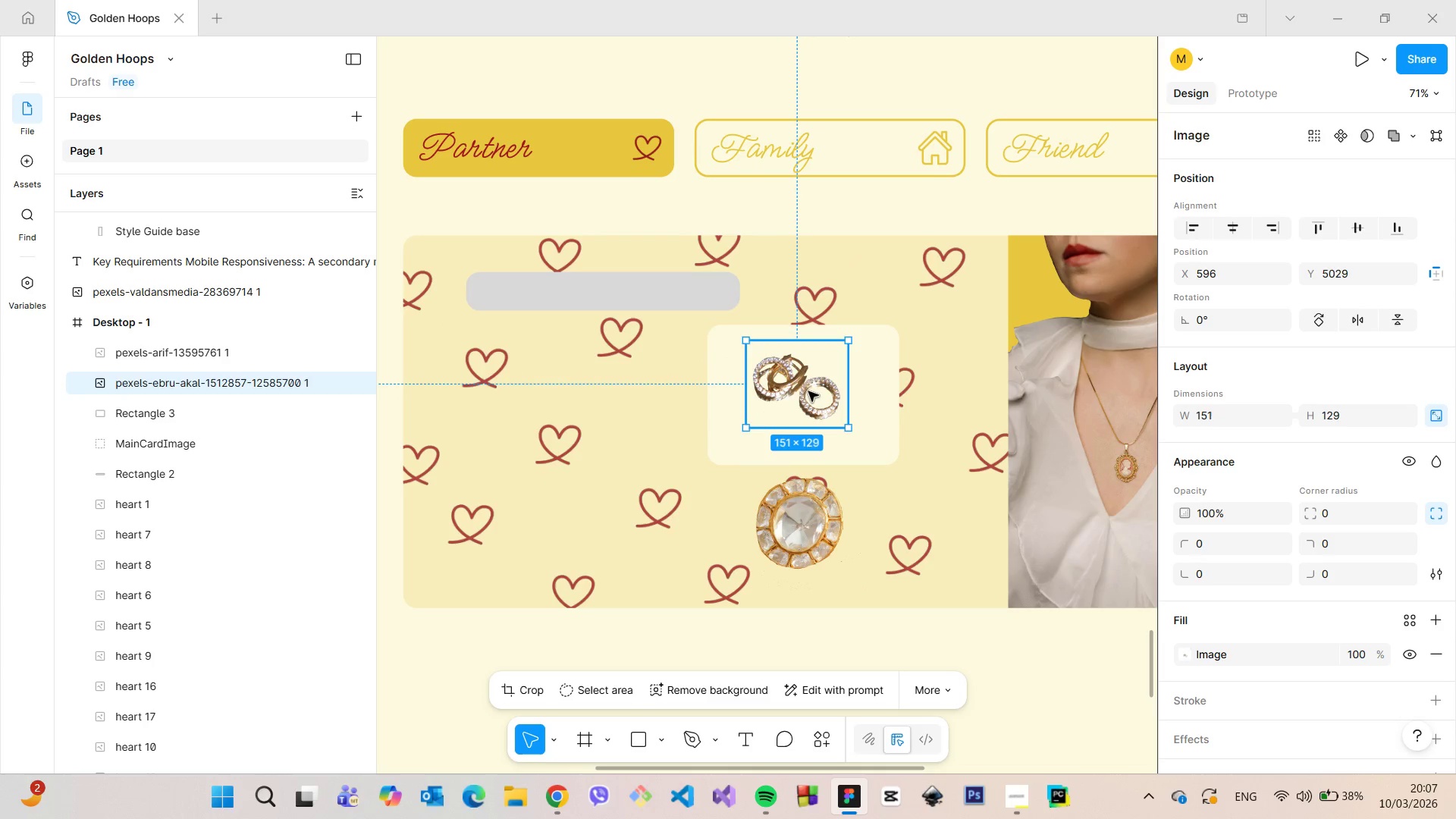 
left_click_drag(start_coordinate=[808, 391], to_coordinate=[817, 381])
 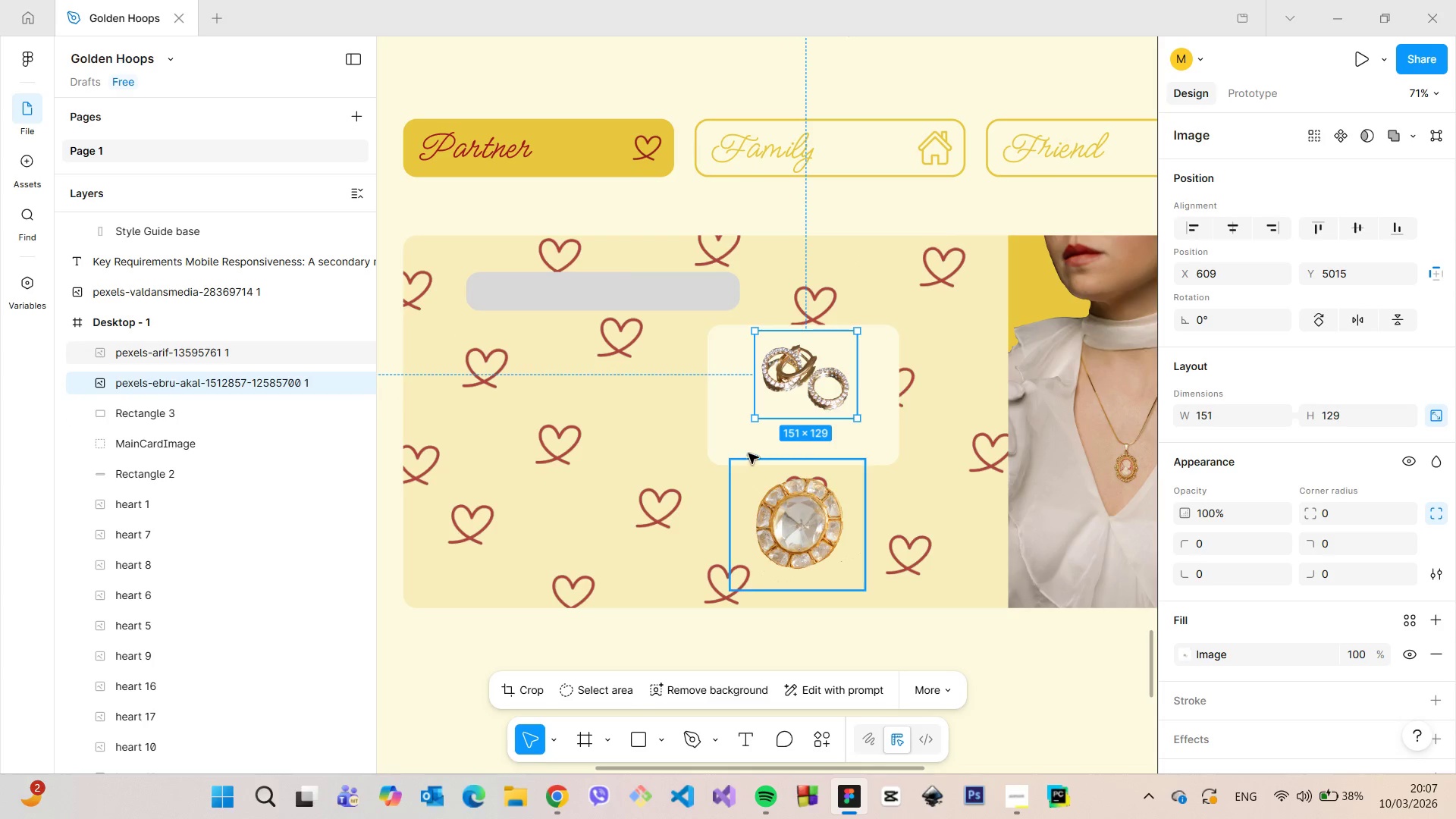 
left_click([751, 447])
 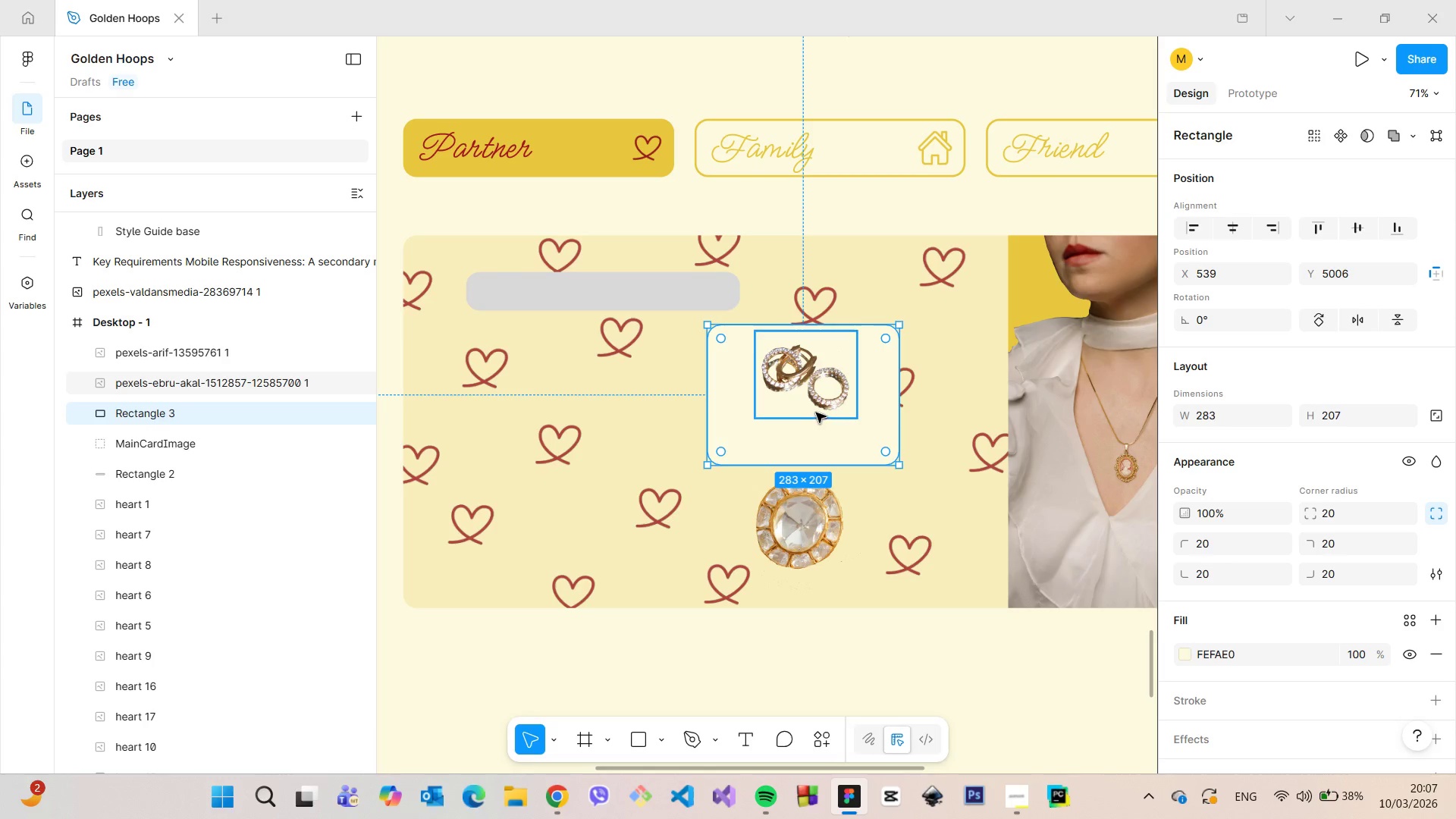 
left_click([816, 413])
 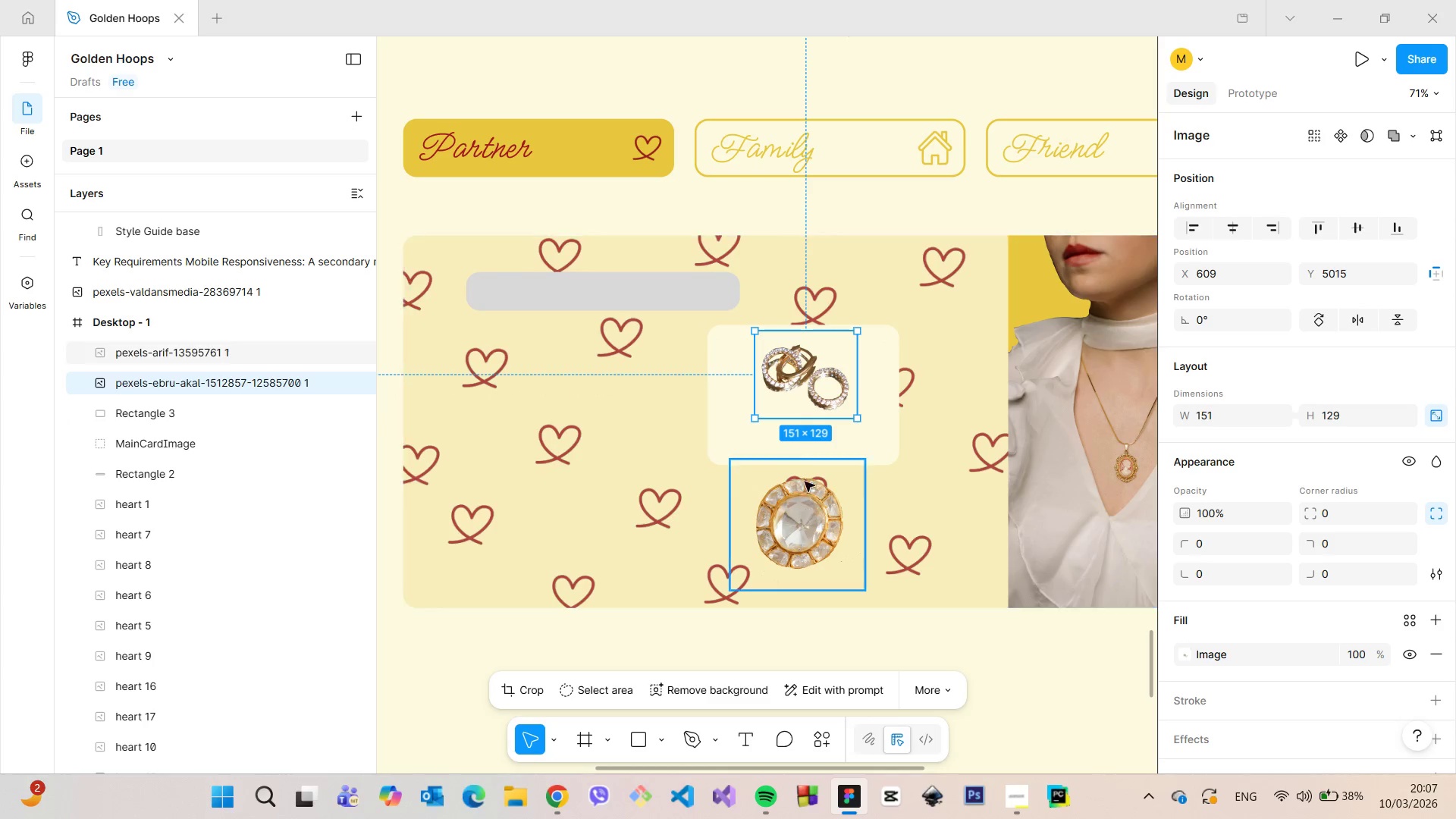 
left_click([771, 439])
 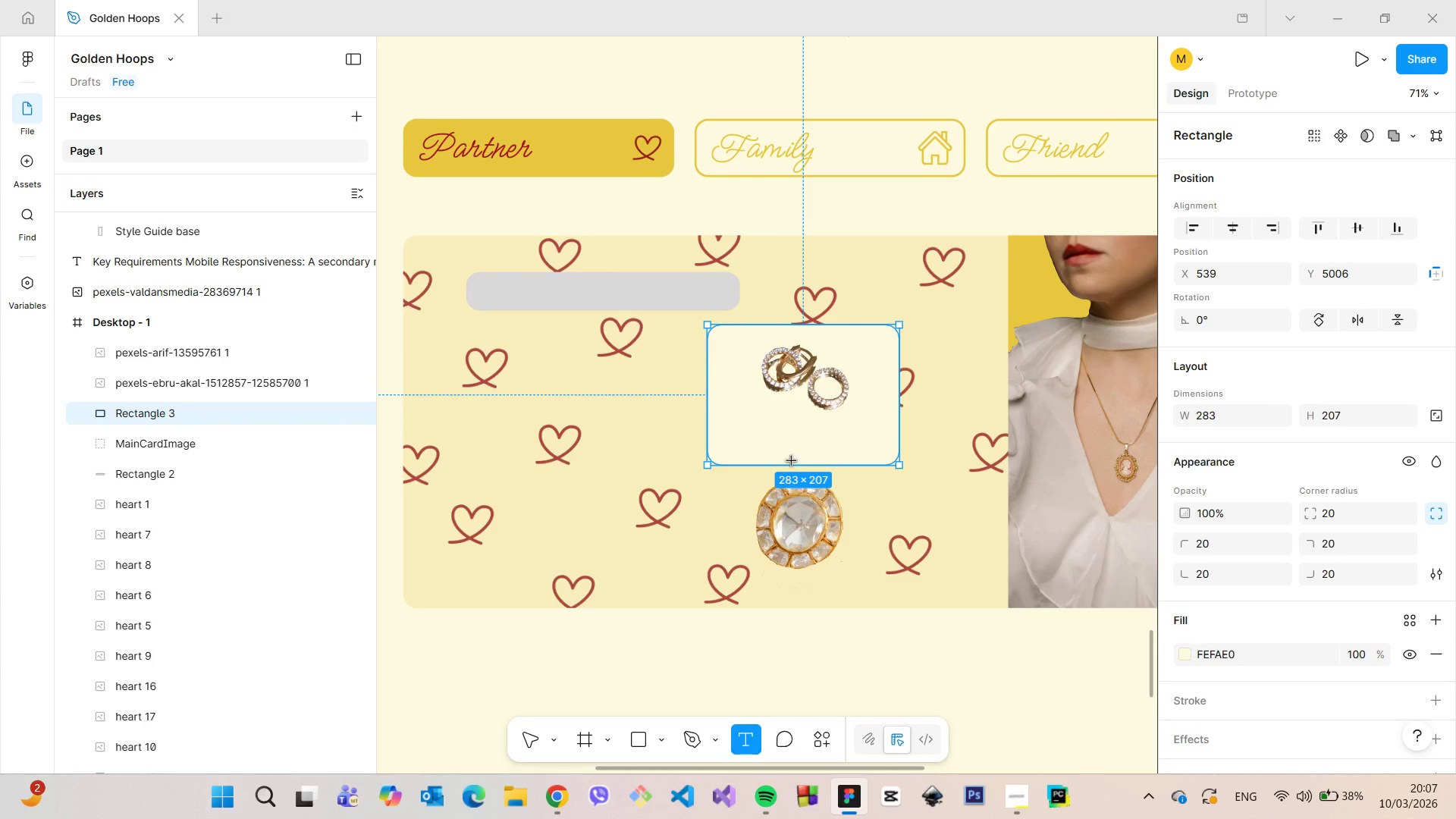 
left_click([765, 422])
 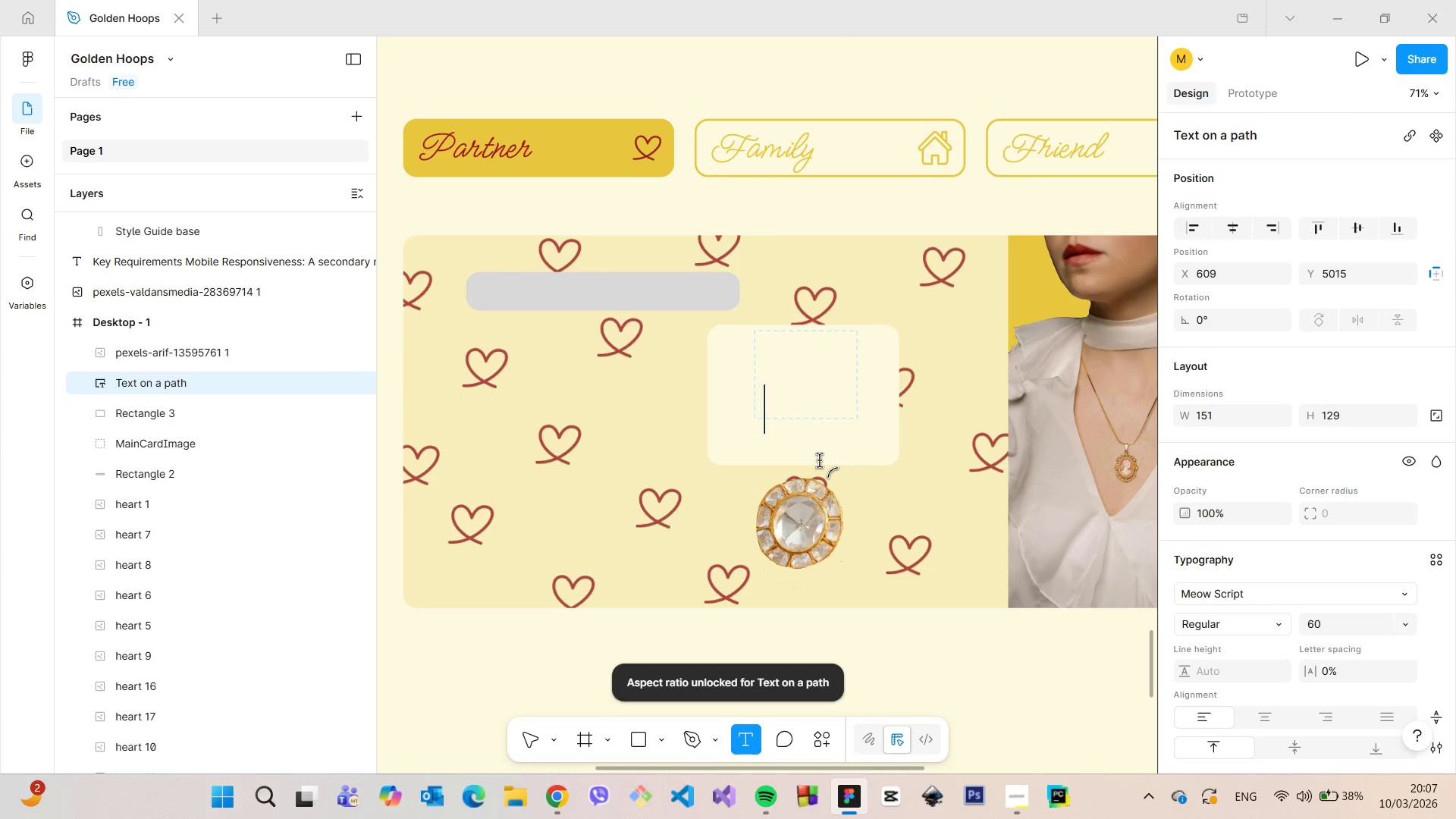 
key(Shift+P)
 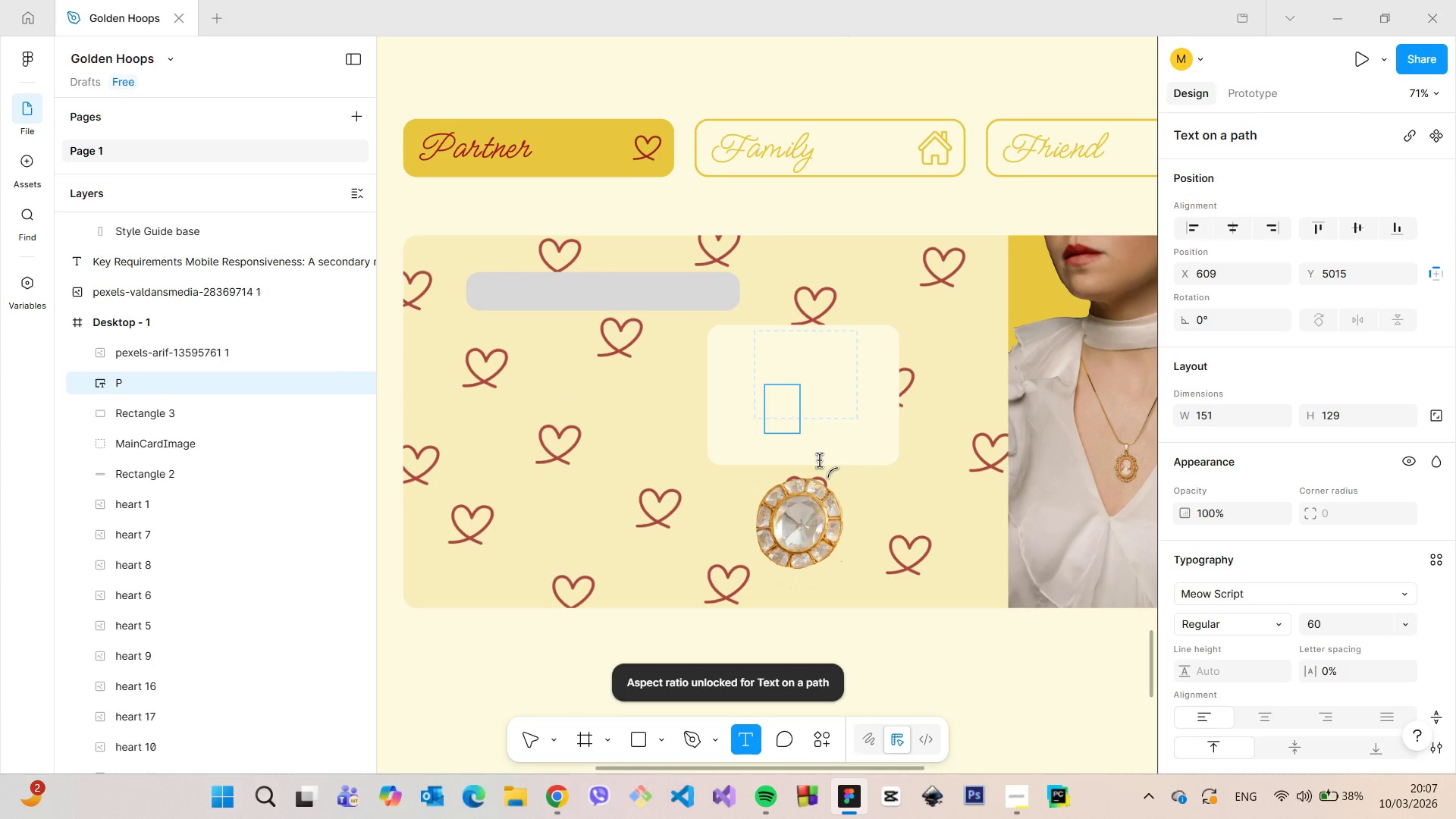 
key(Backspace)
 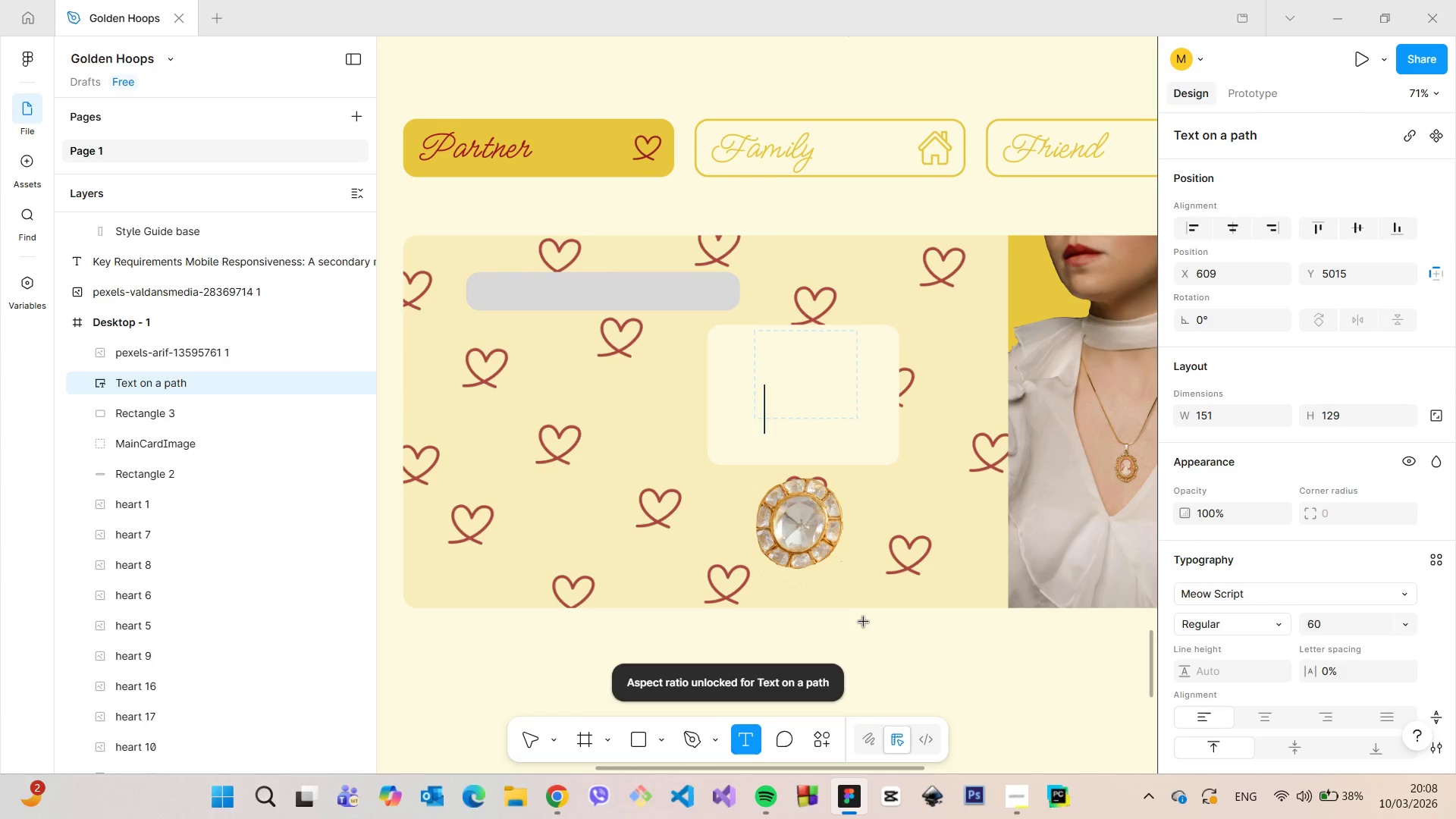 
double_click([877, 657])
 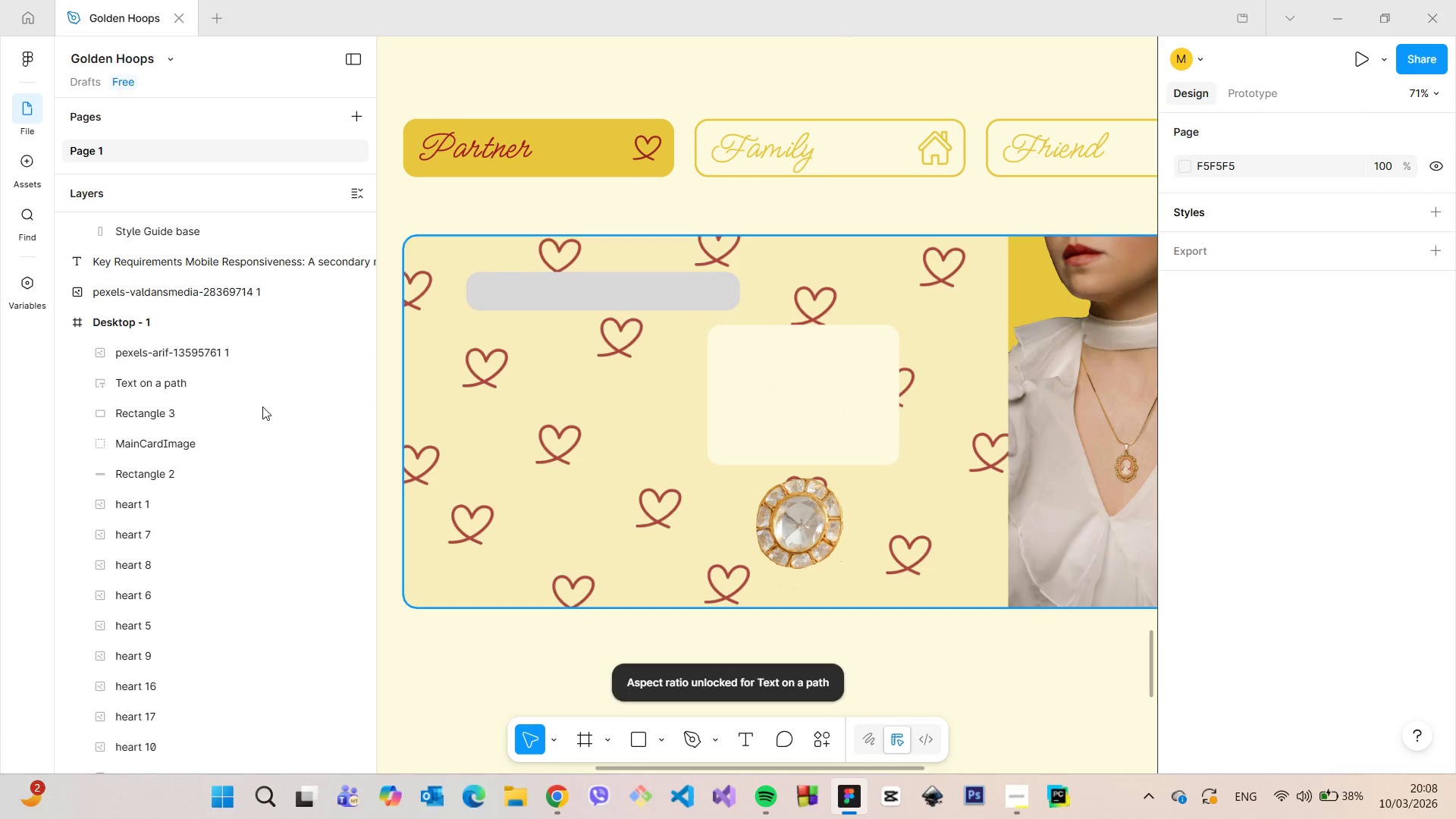 
left_click([206, 373])
 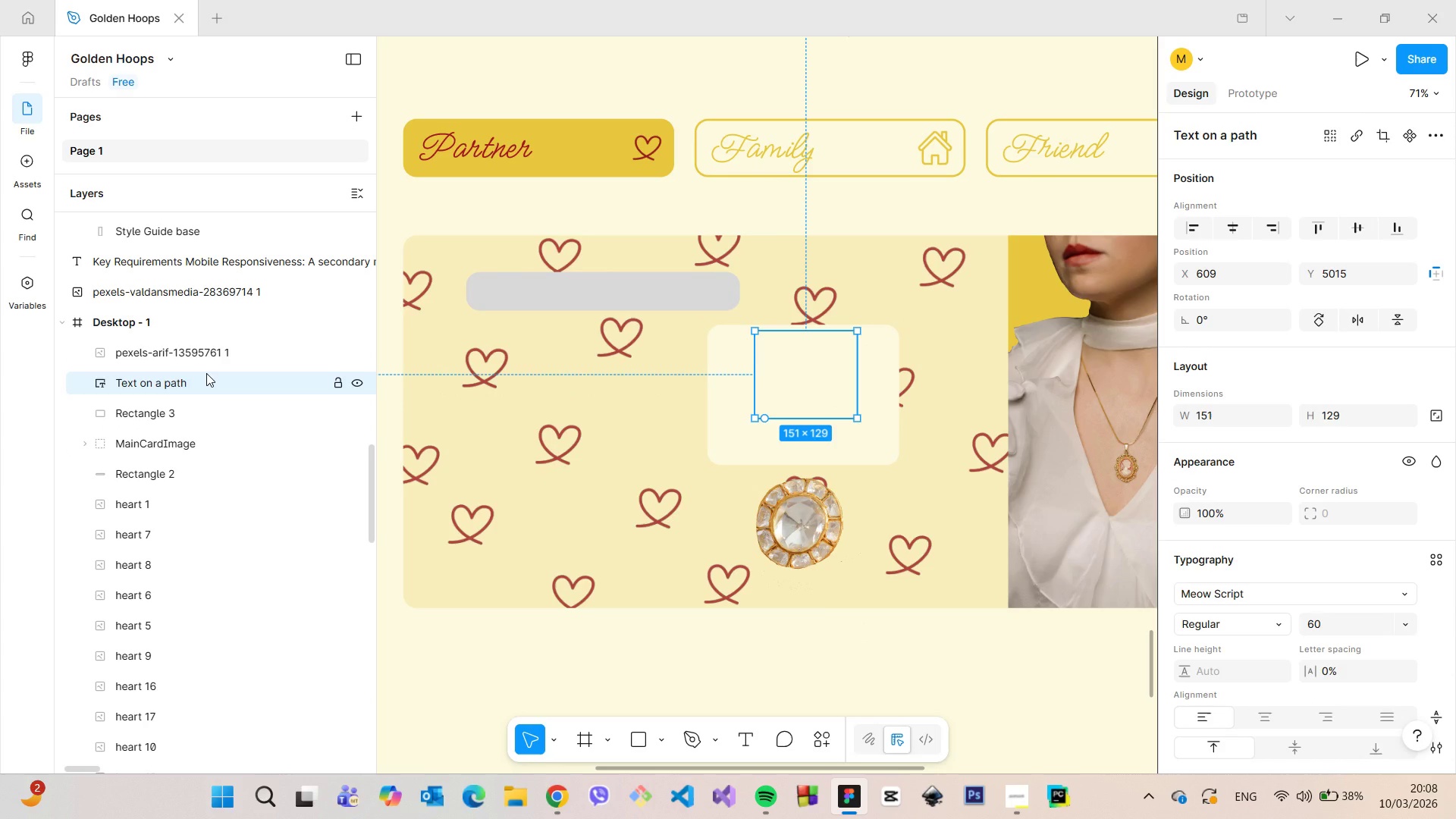 
key(Control+Z)
 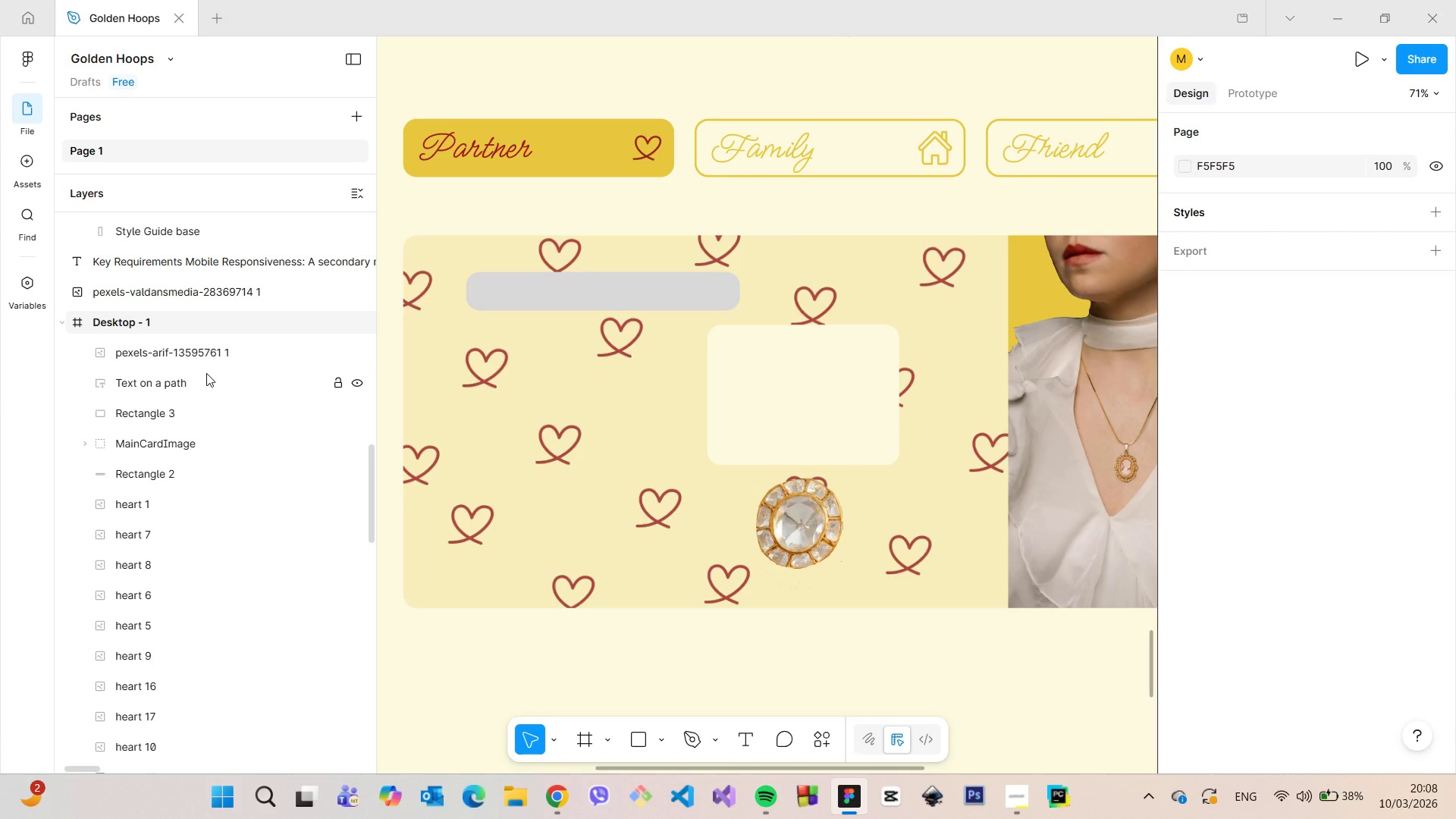 
key(Control+Z)
 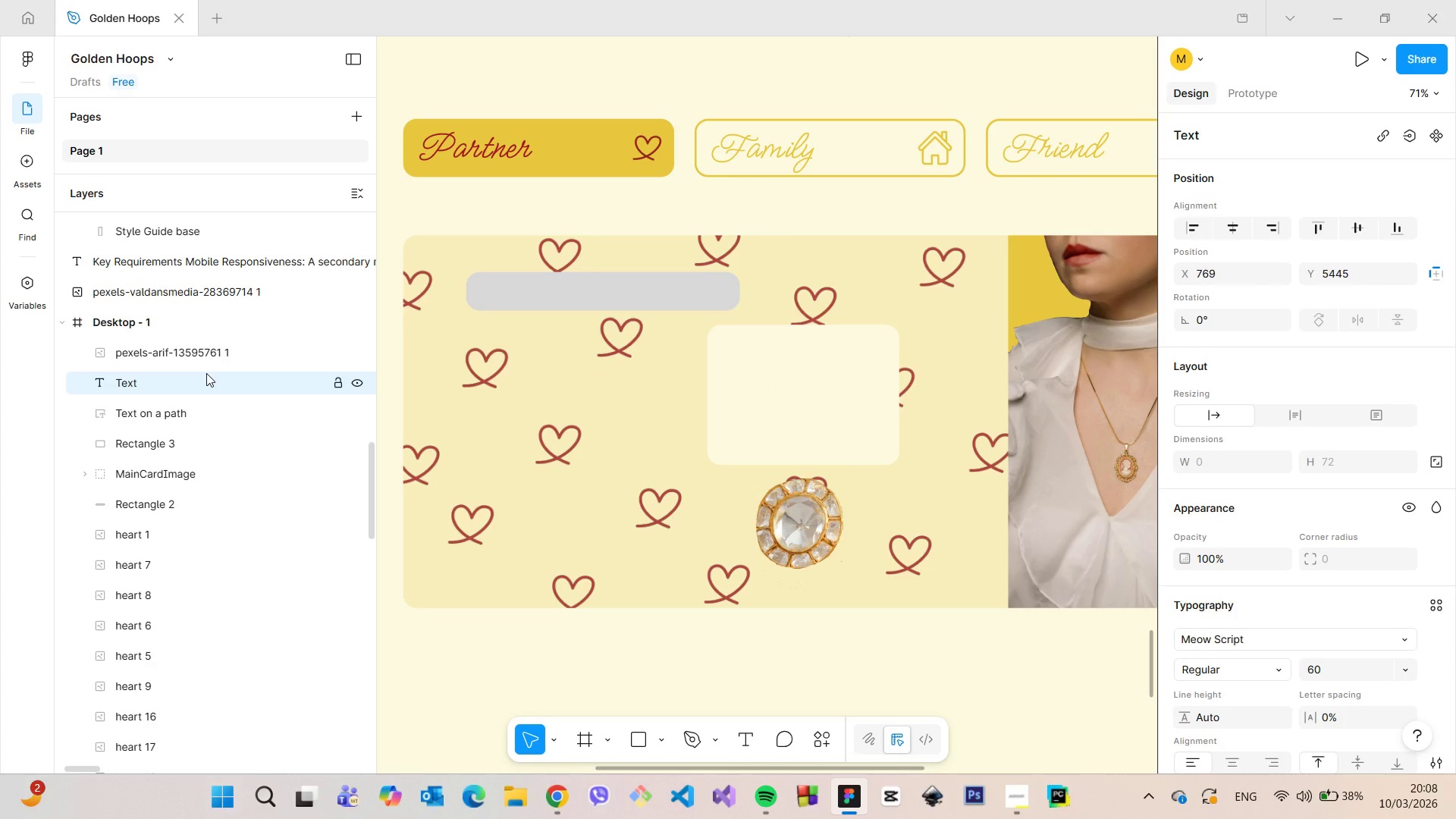 
key(Control+Z)
 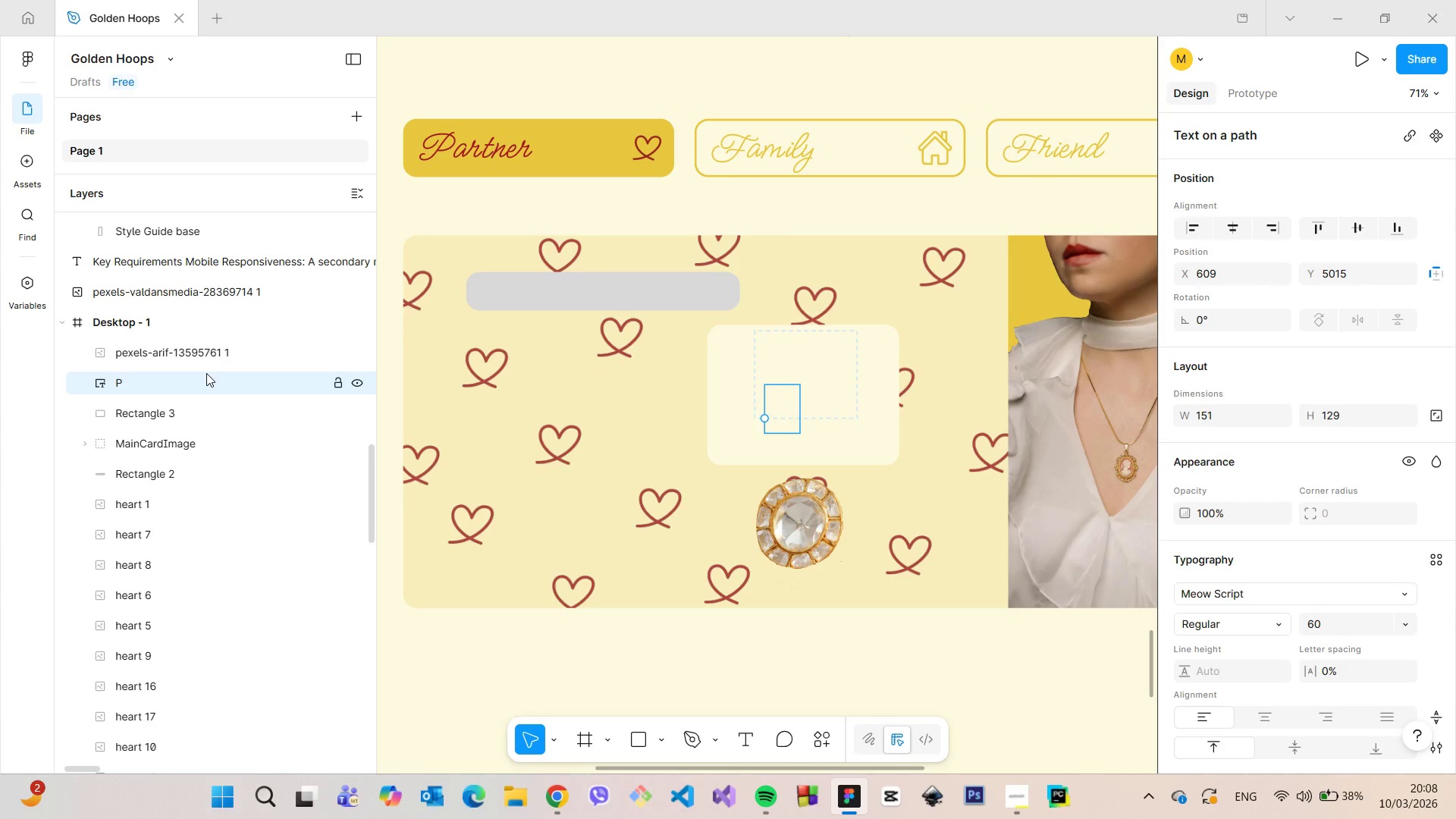 
key(Control+Z)
 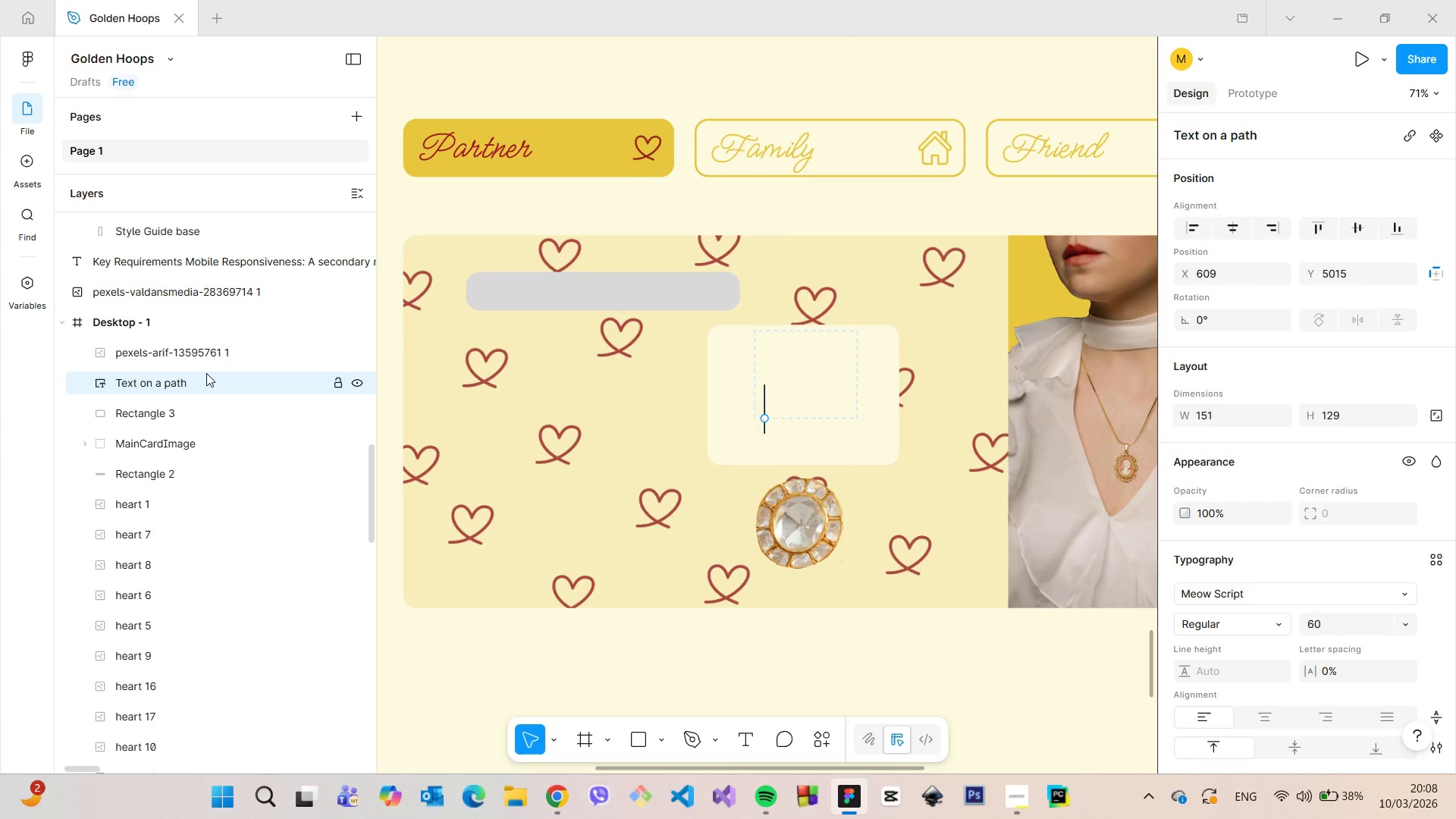 
key(Control+Z)
 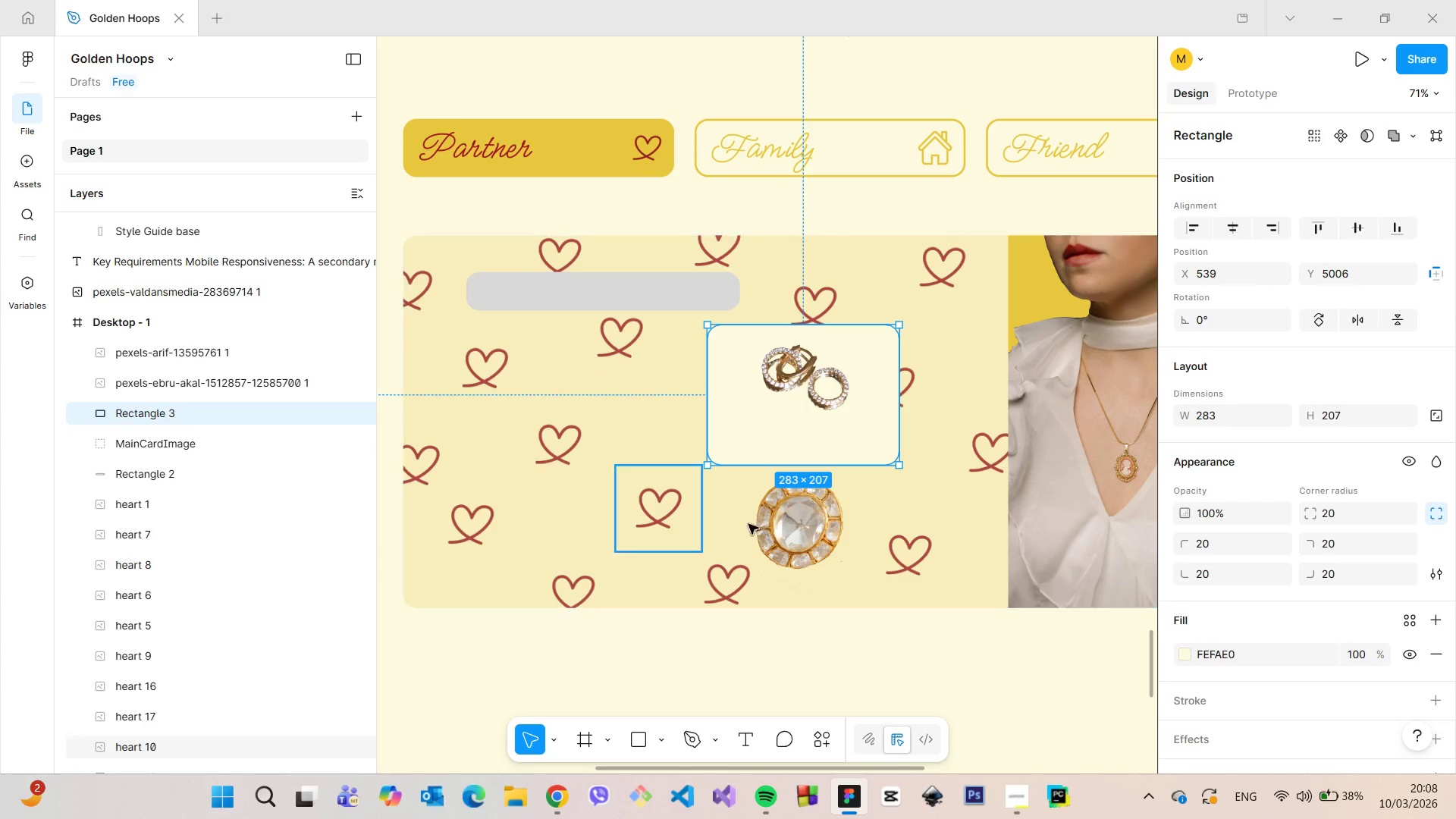 
left_click([727, 559])
 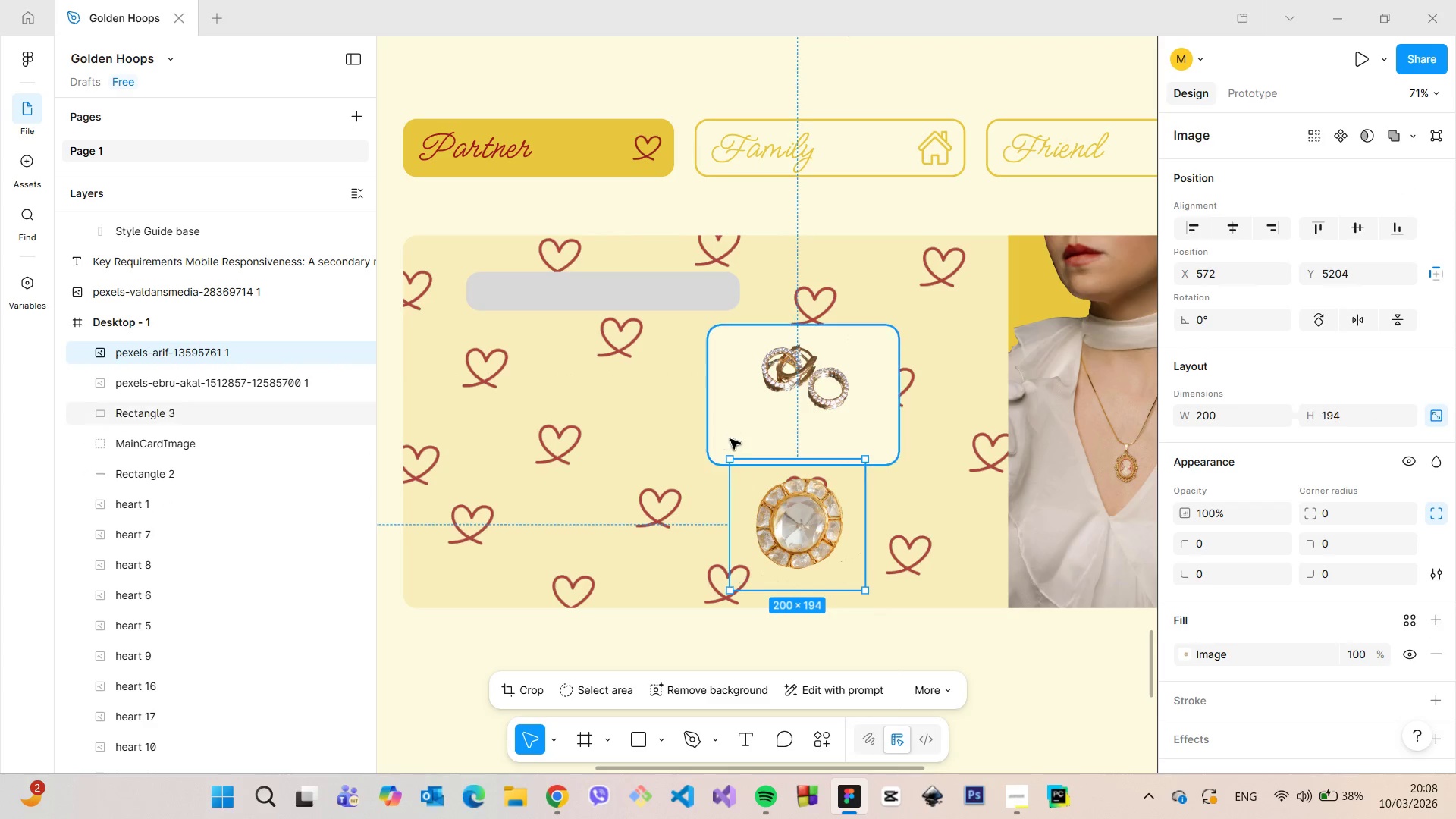 
left_click([730, 439])
 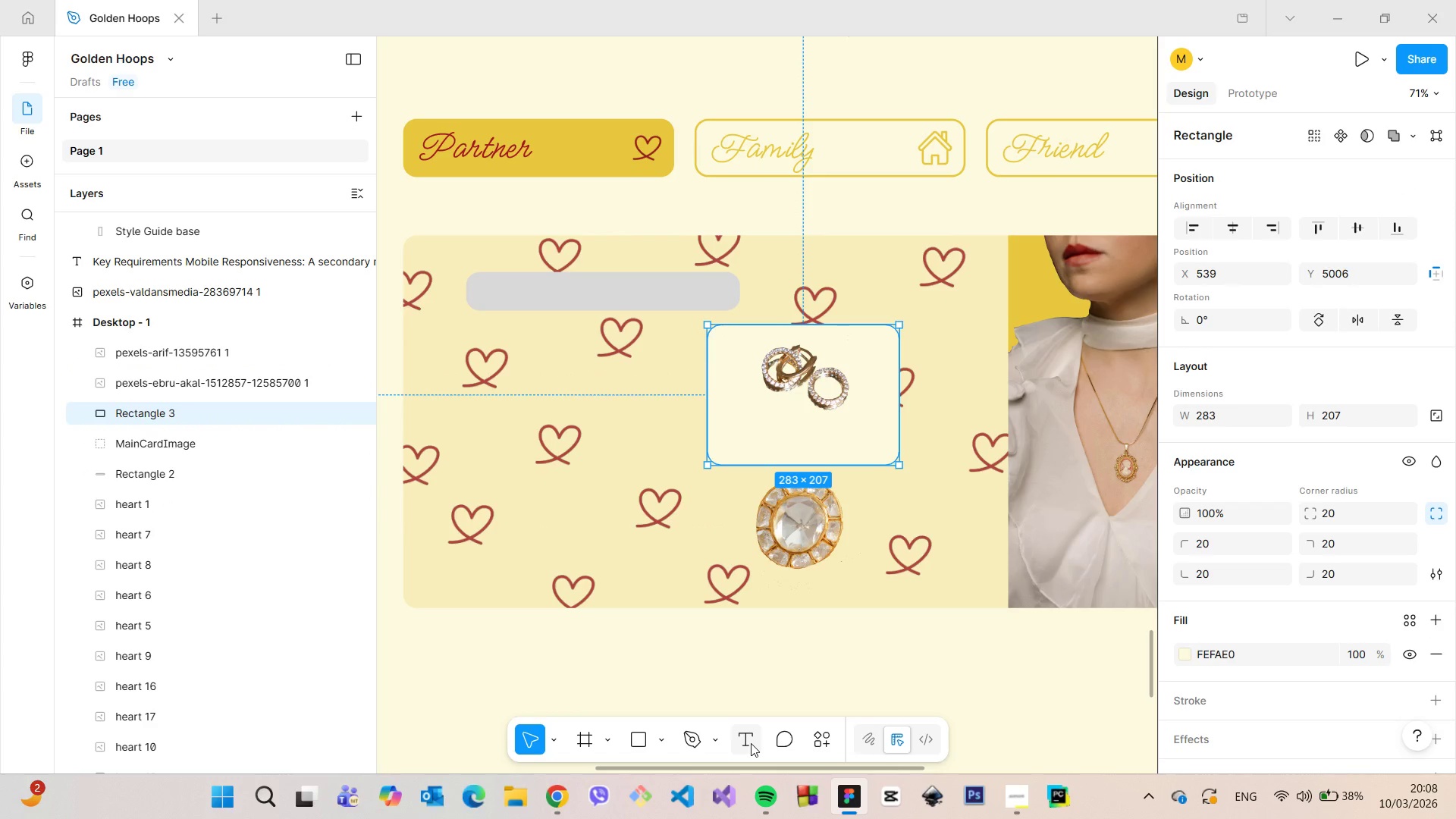 
left_click([751, 743])
 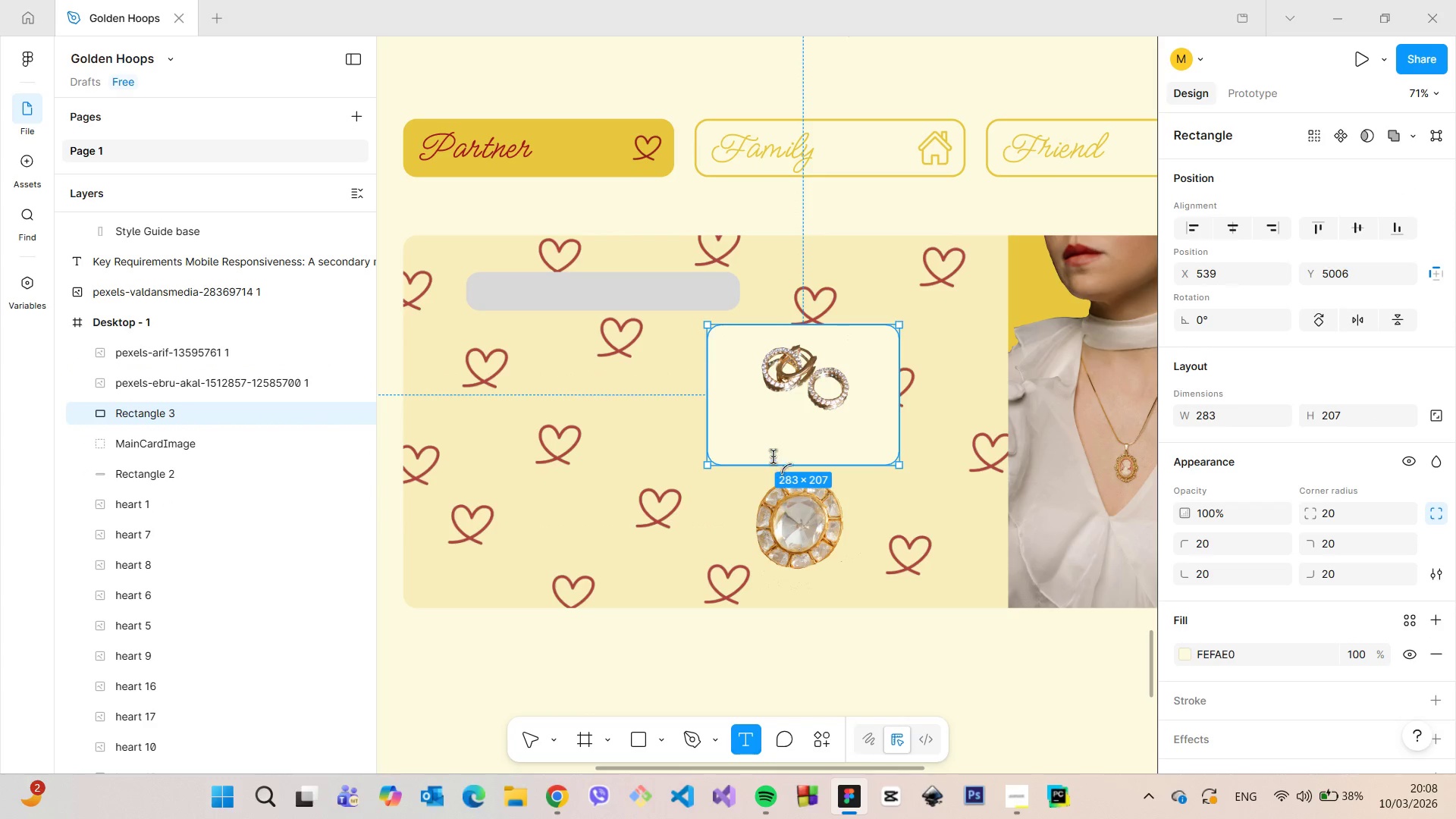 
left_click([764, 433])
 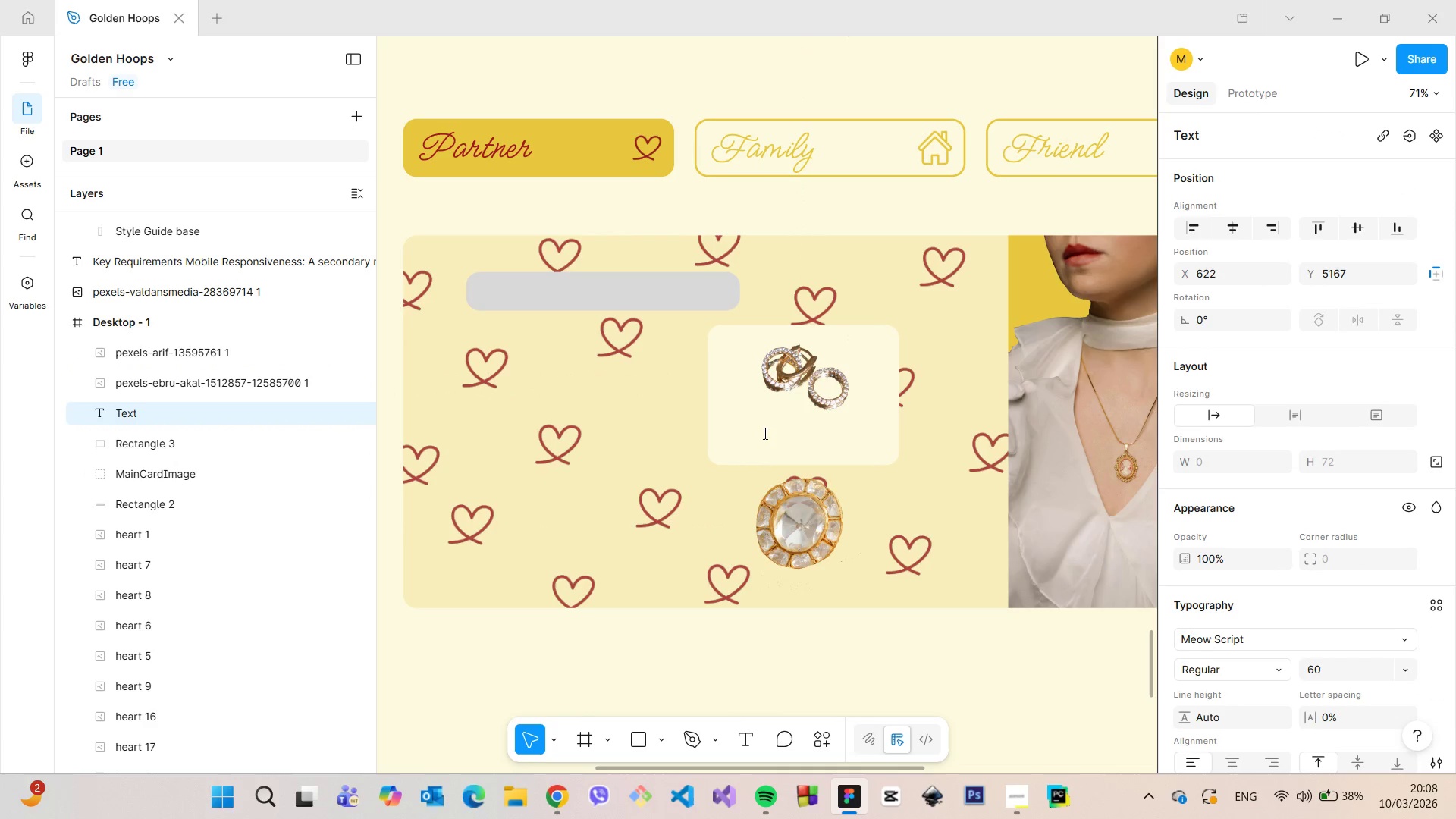 
type(Product title)
 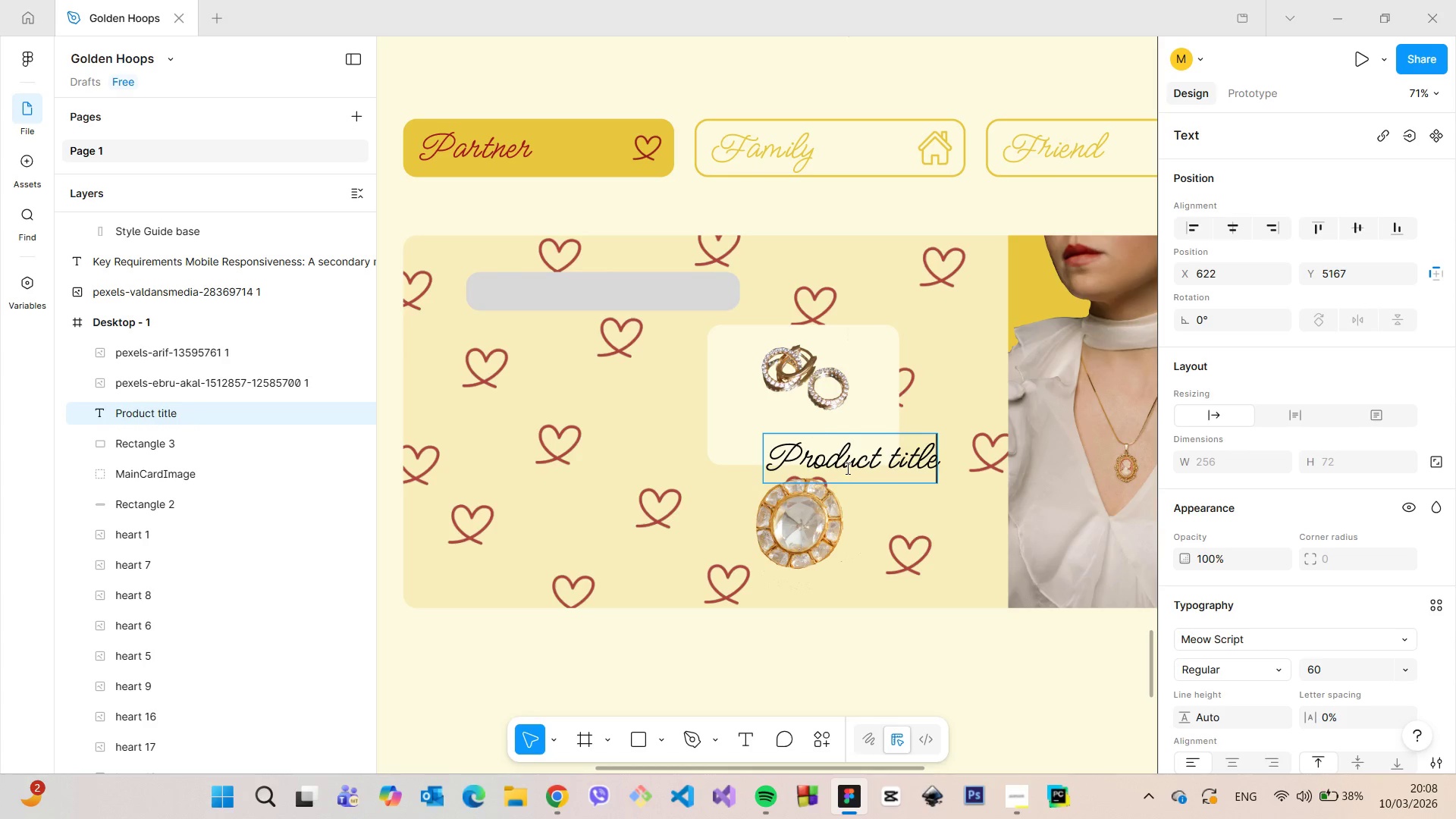 
double_click([844, 465])
 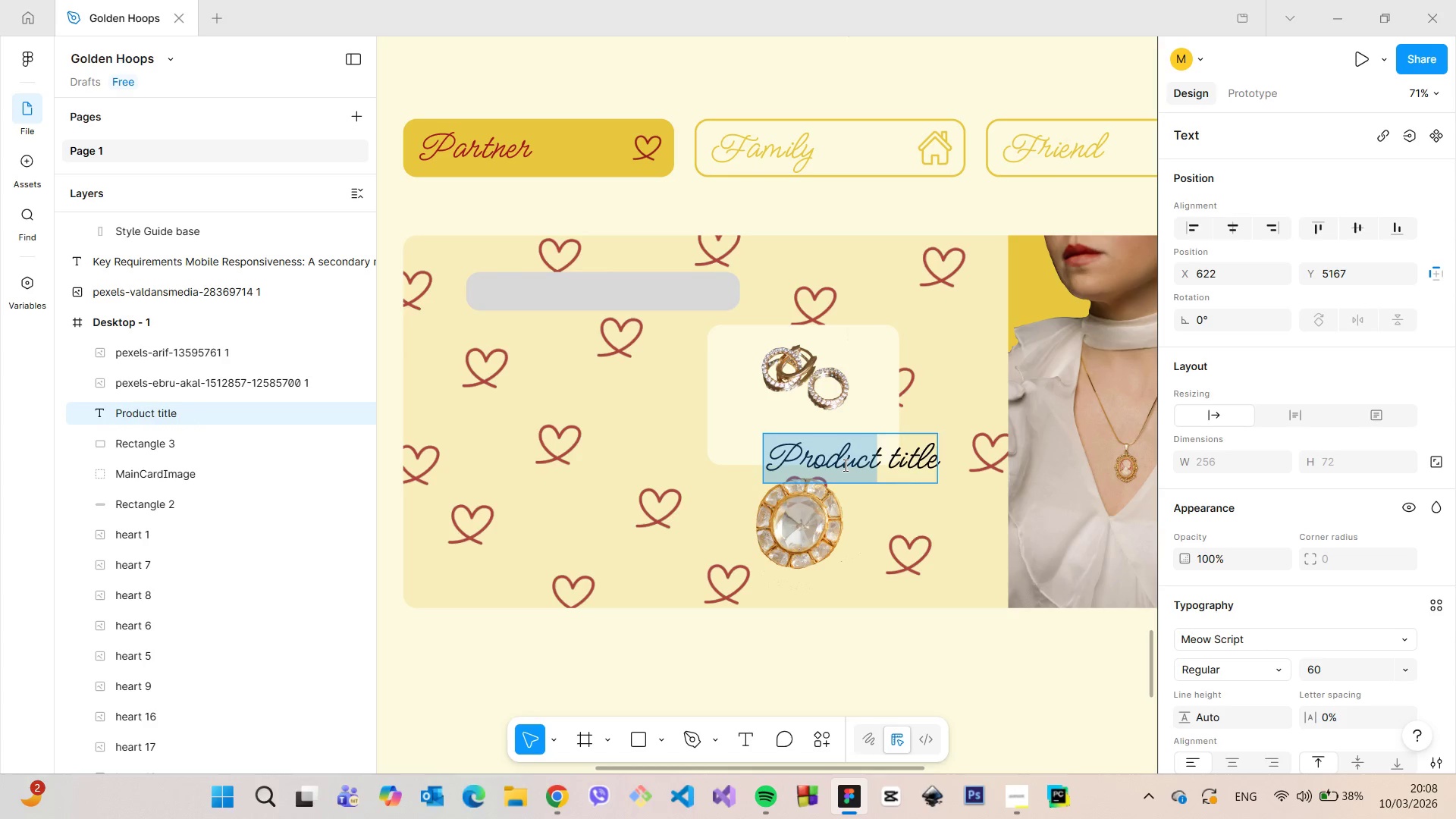 
triple_click([844, 465])
 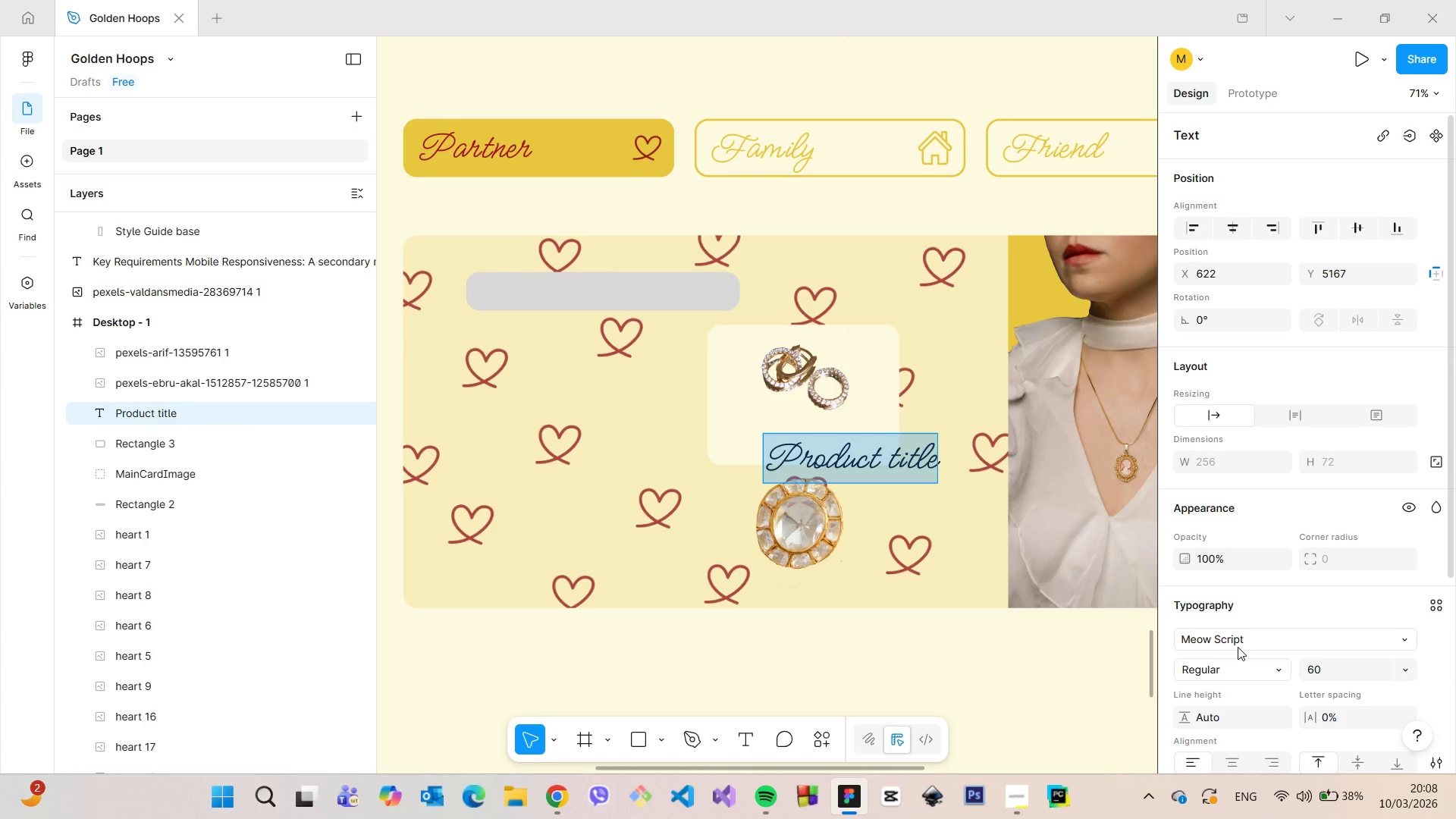 
left_click([1237, 645])
 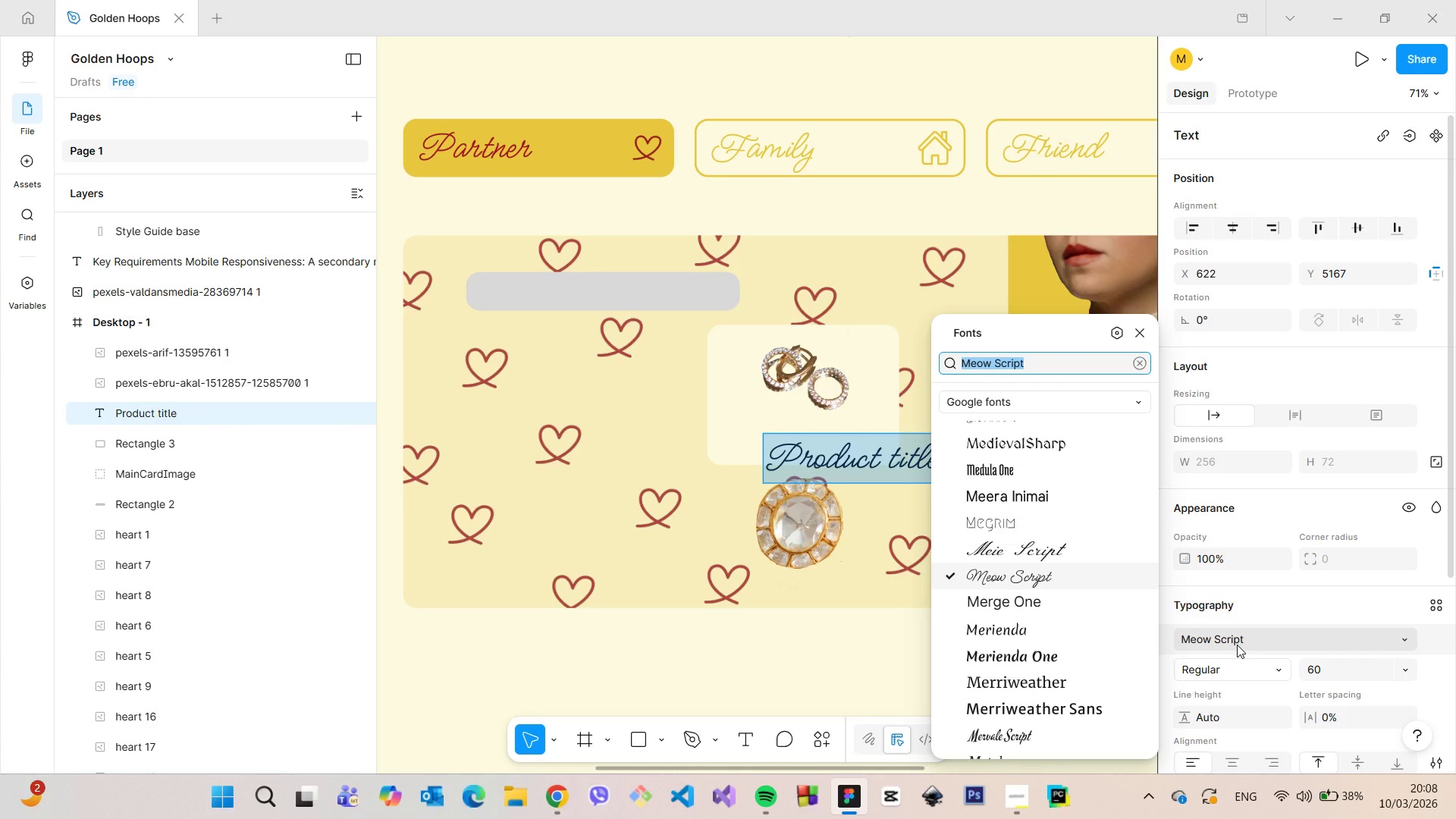 
type(Pavana)
 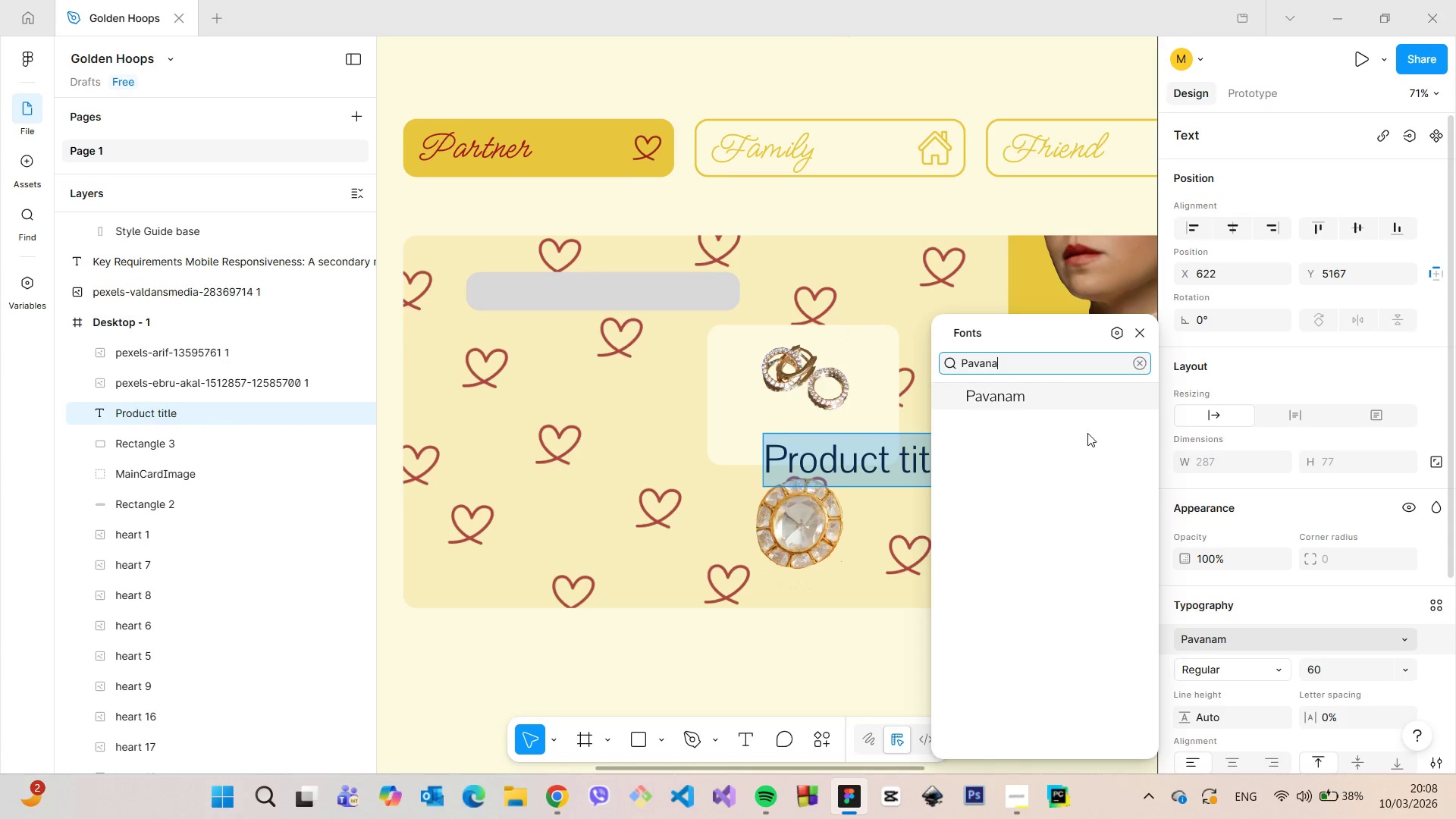 
left_click([1068, 395])
 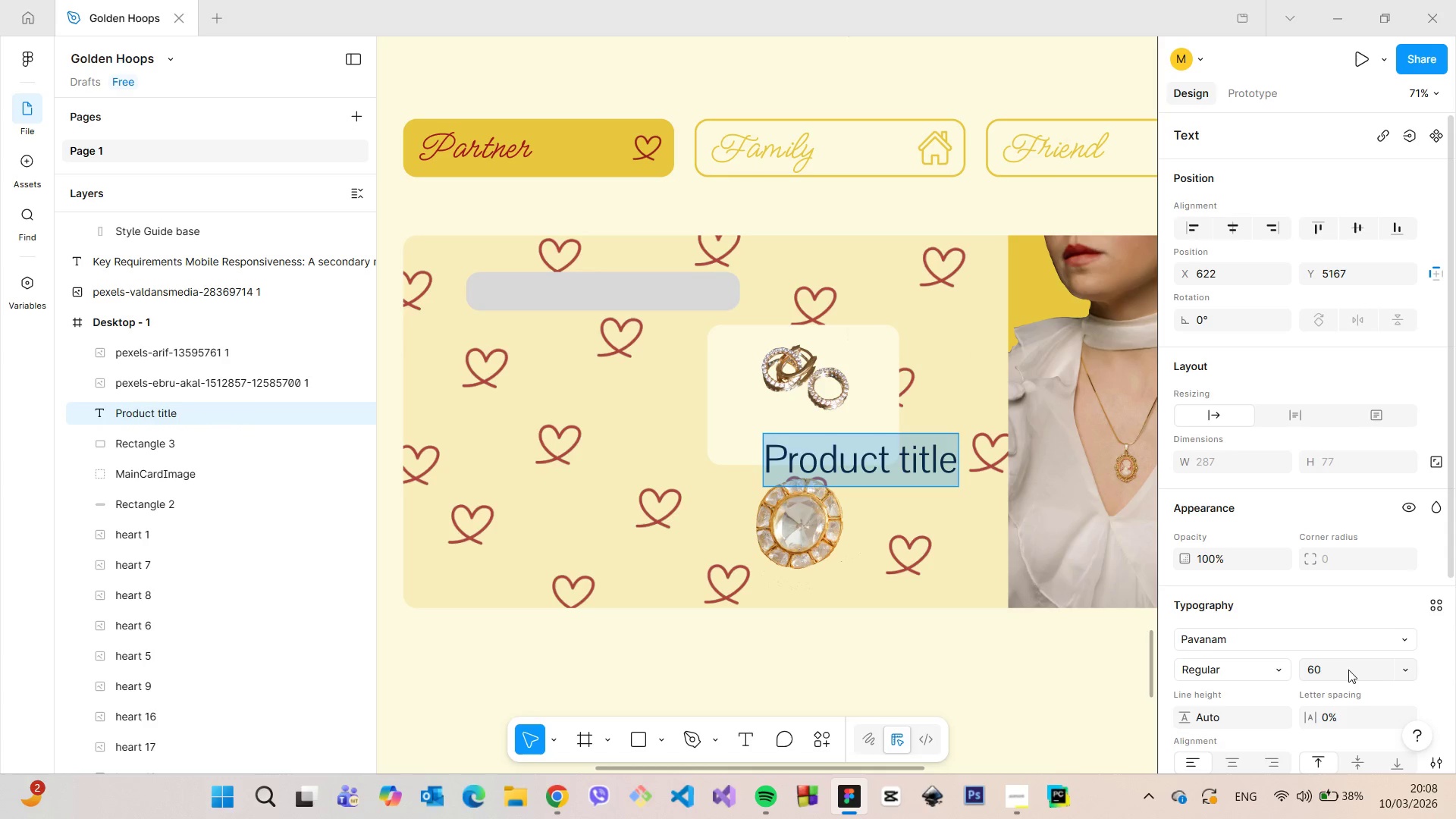 
left_click([1348, 673])
 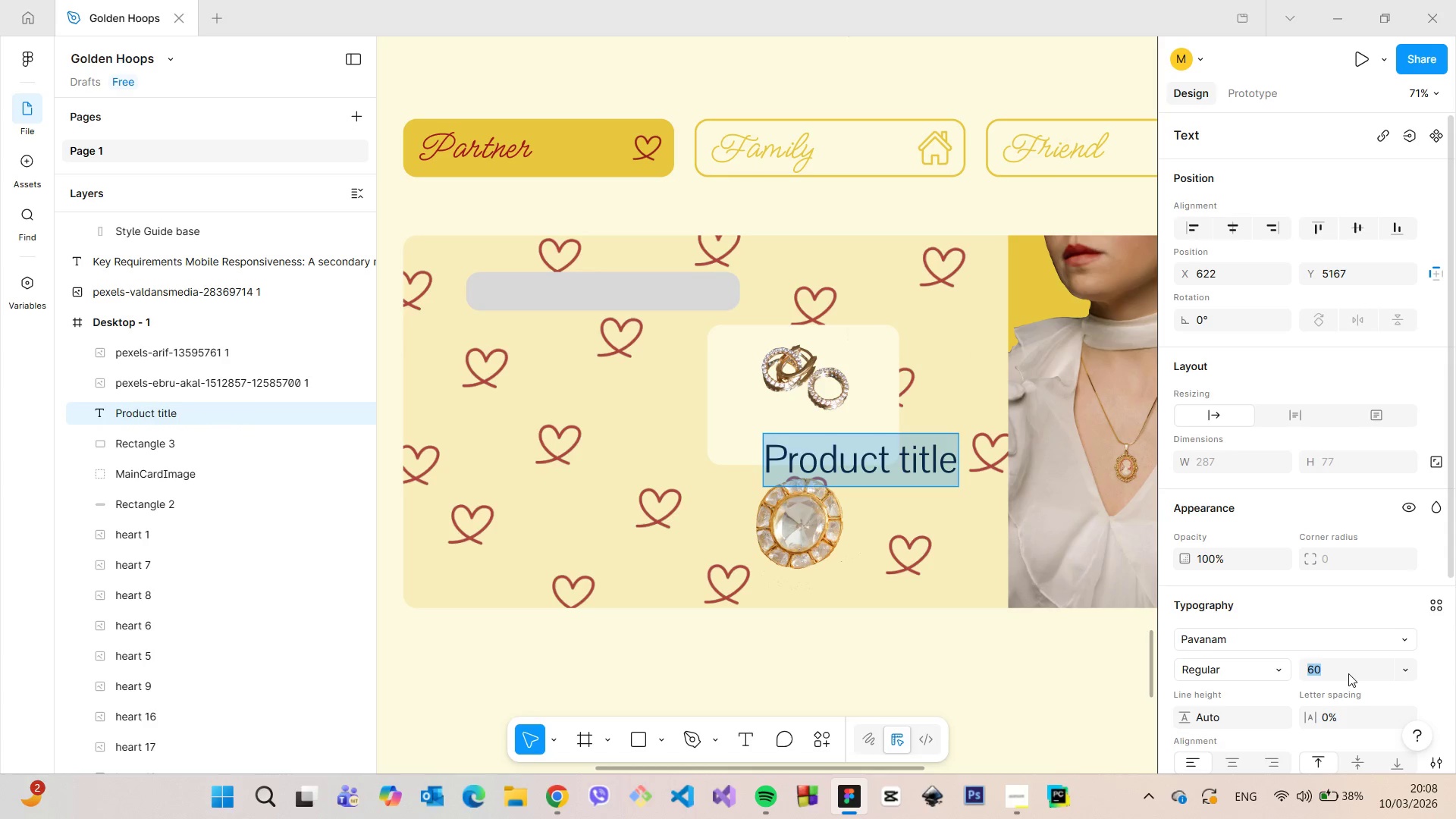 
type(40)
 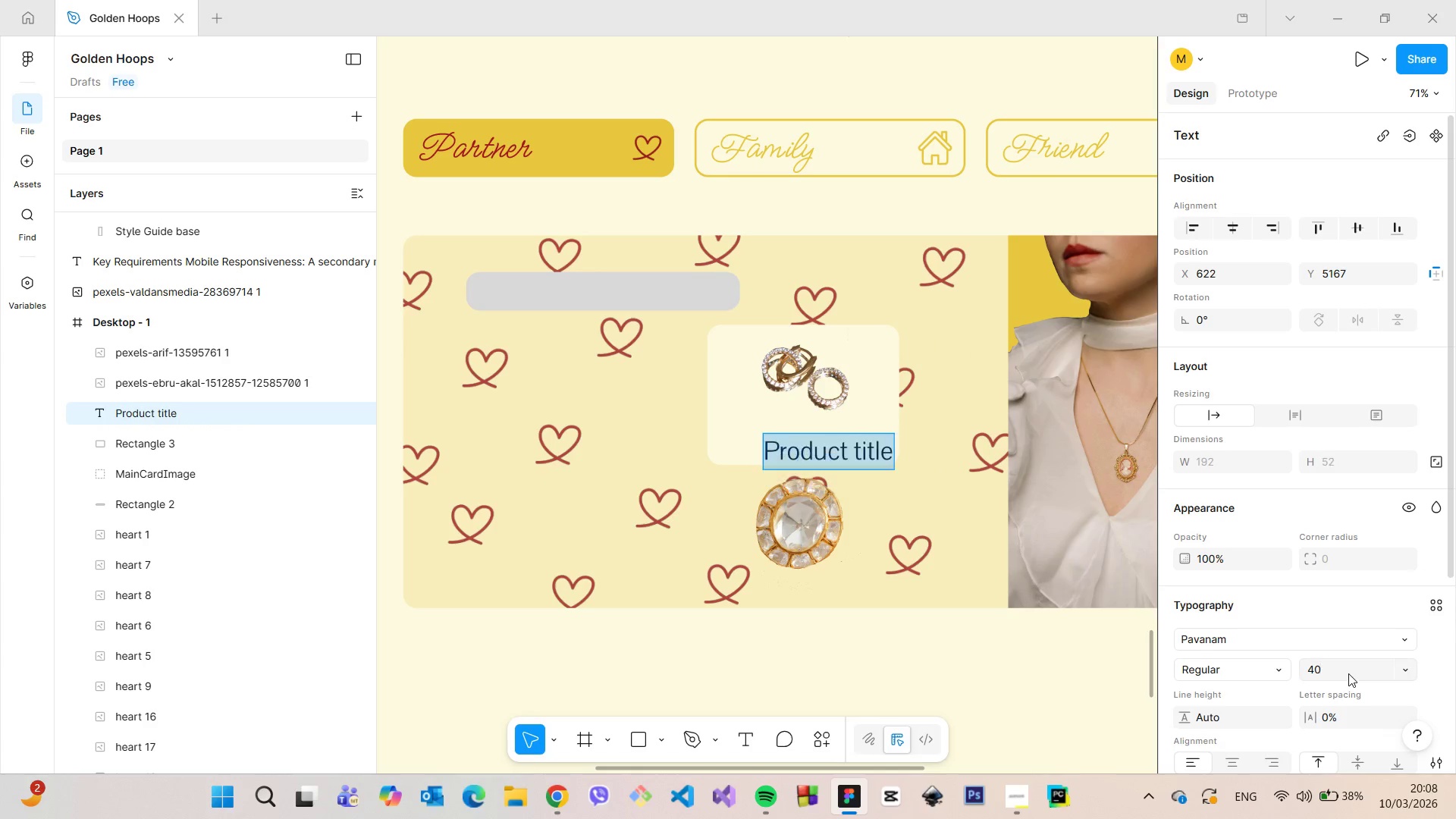 
key(Enter)
 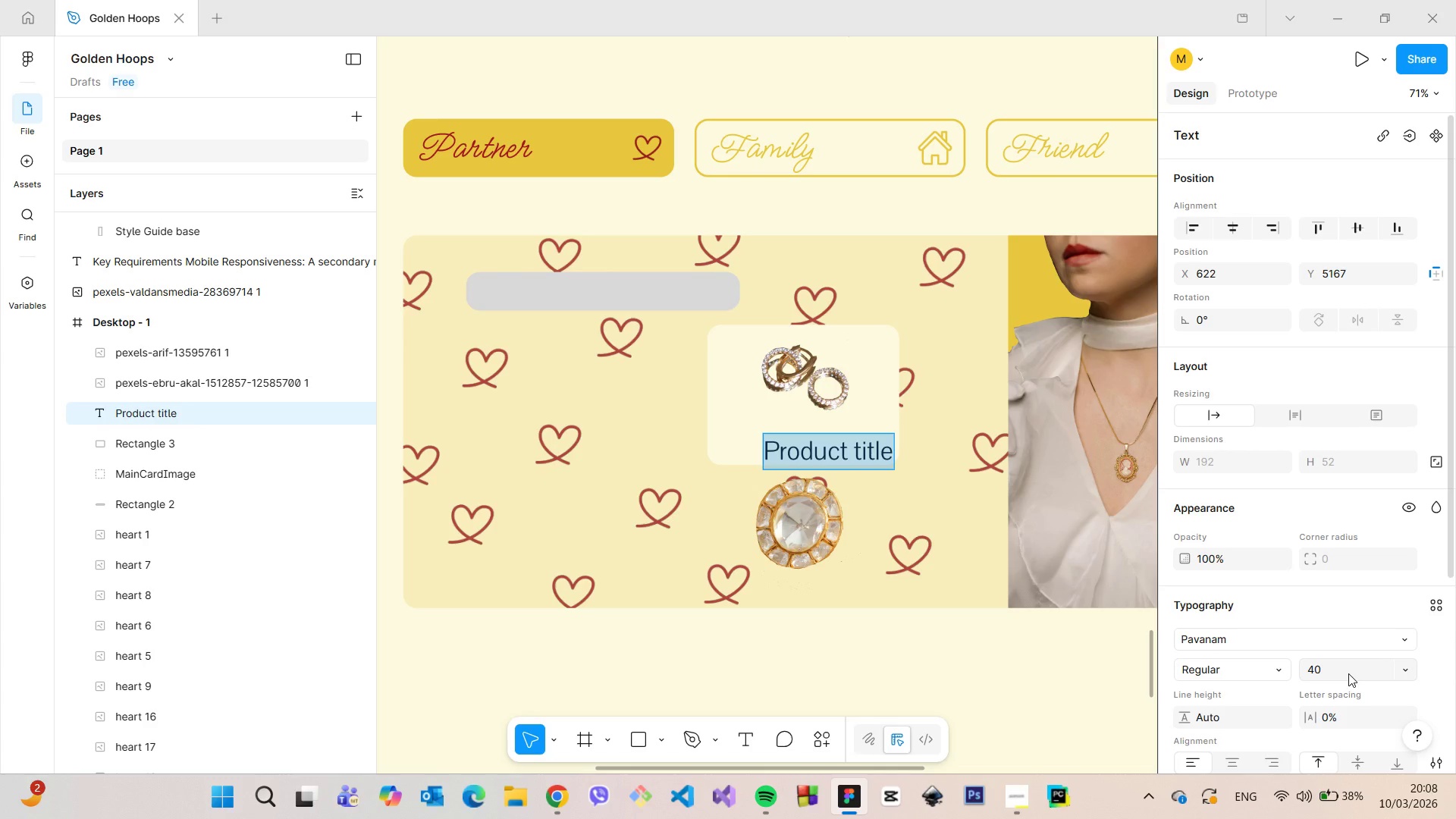 
left_click([1348, 673])
 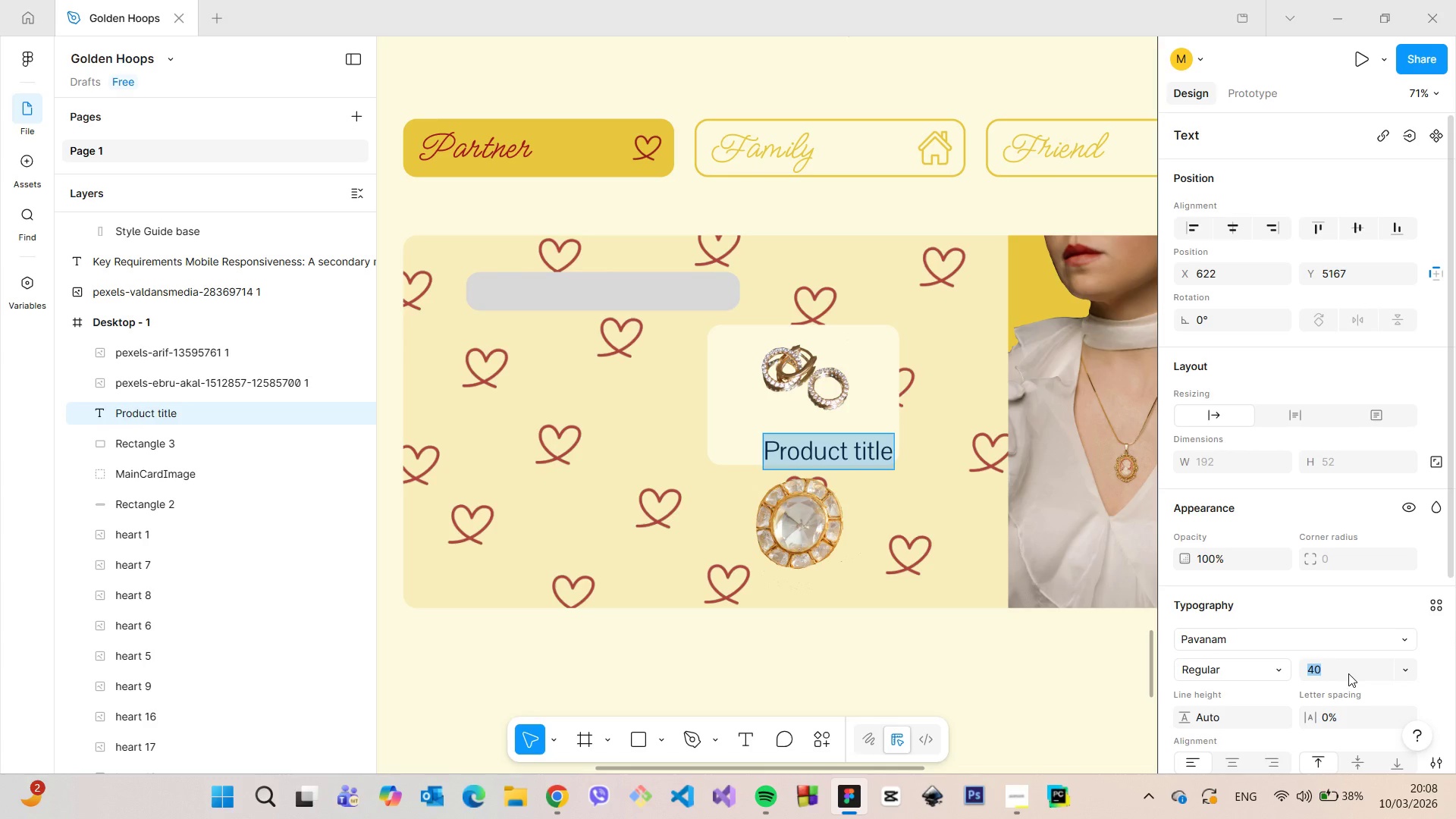 
type(30)
 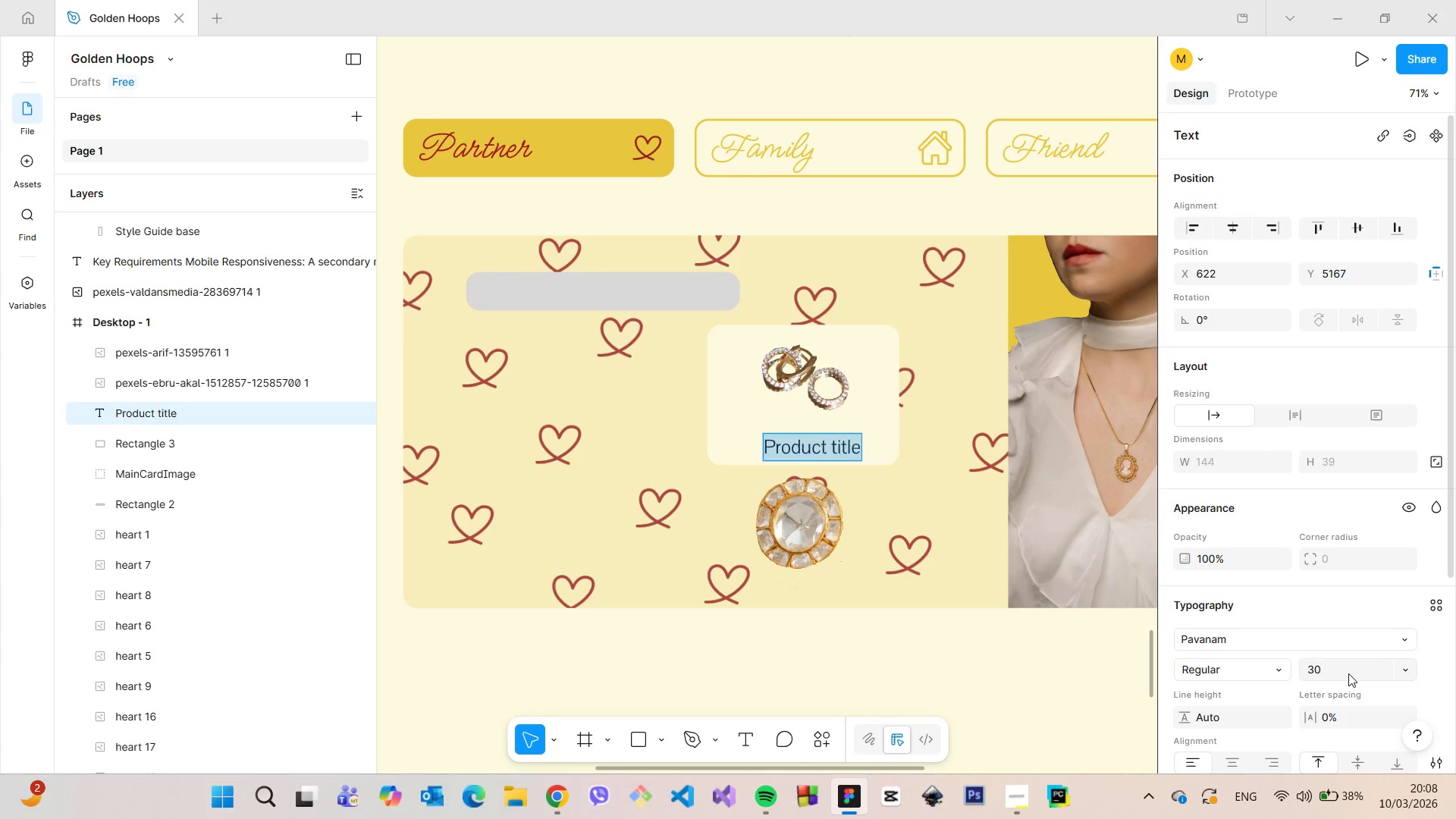 
key(Enter)
 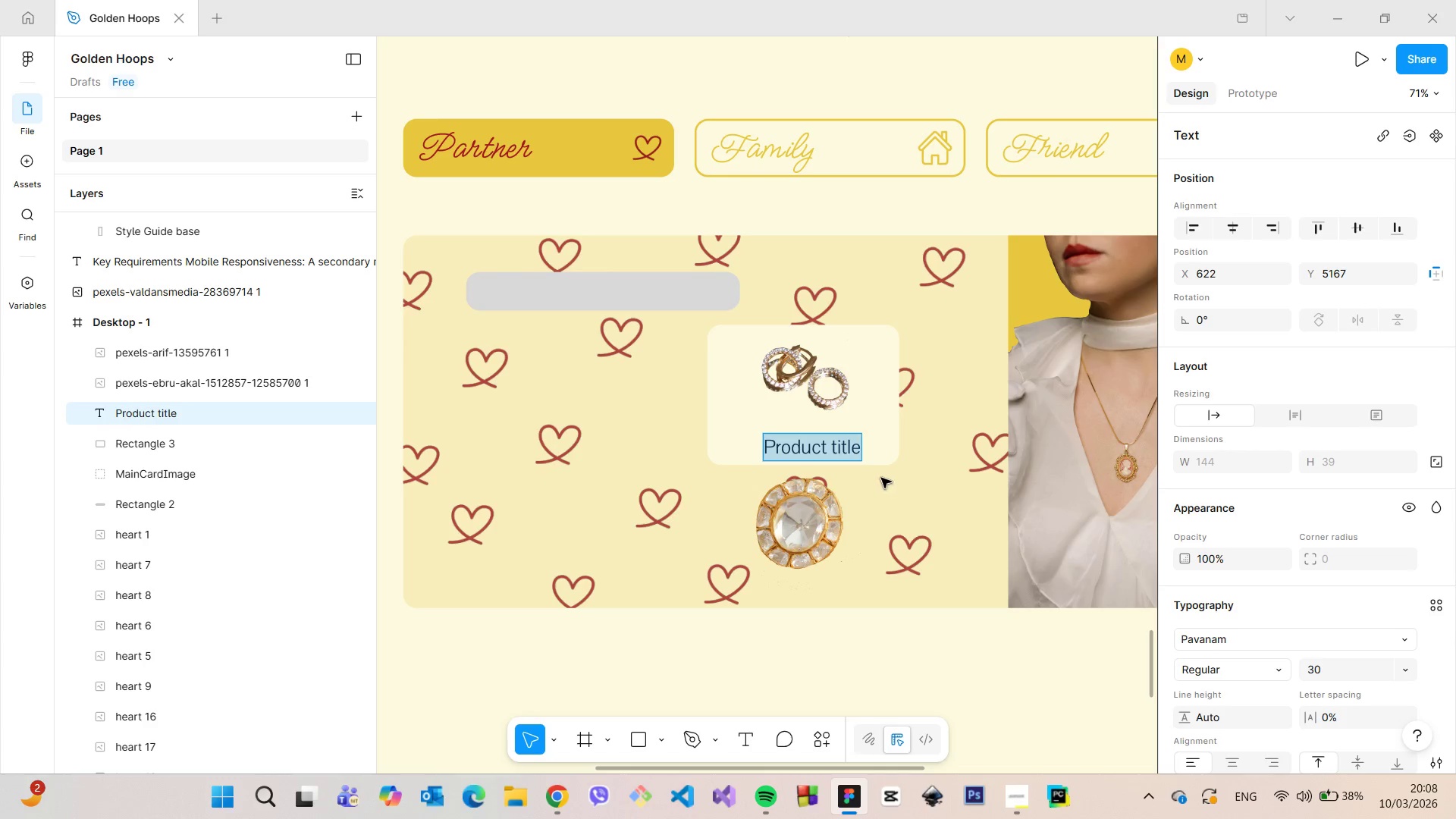 
scroll: coordinate [845, 366], scroll_direction: up, amount: 4.0
 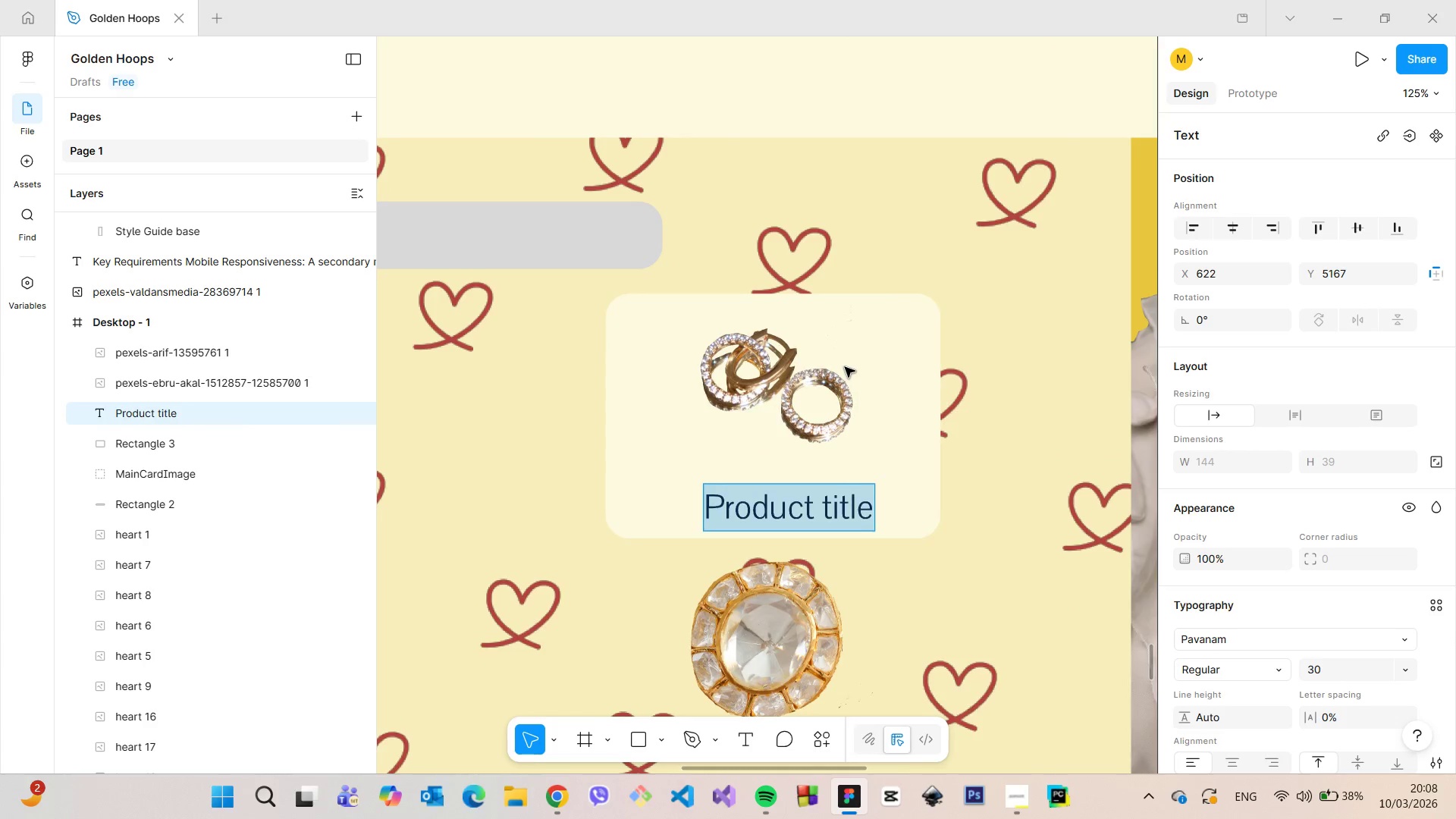 
left_click([867, 384])
 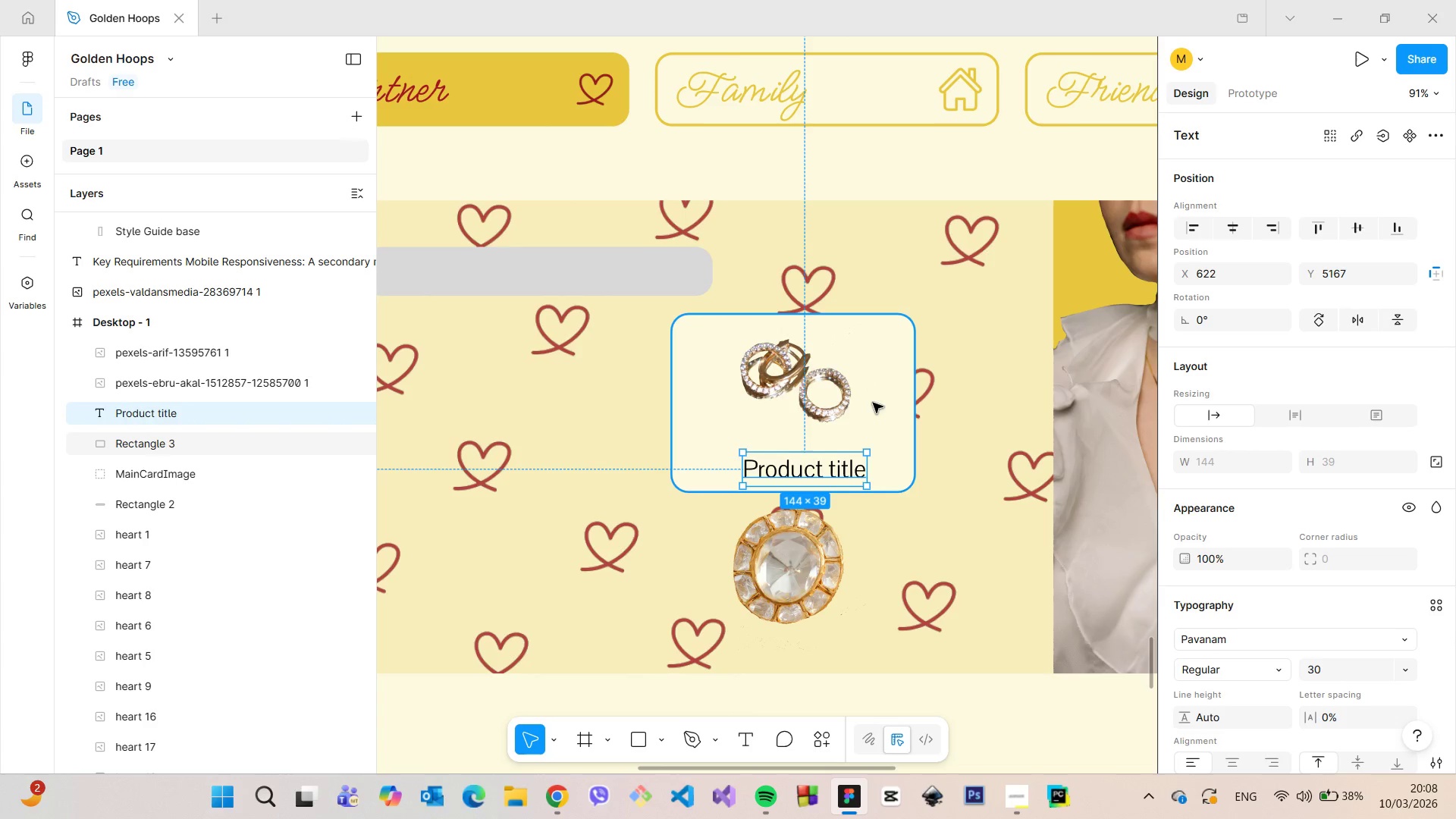 
scroll: coordinate [845, 367], scroll_direction: down, amount: 3.0
 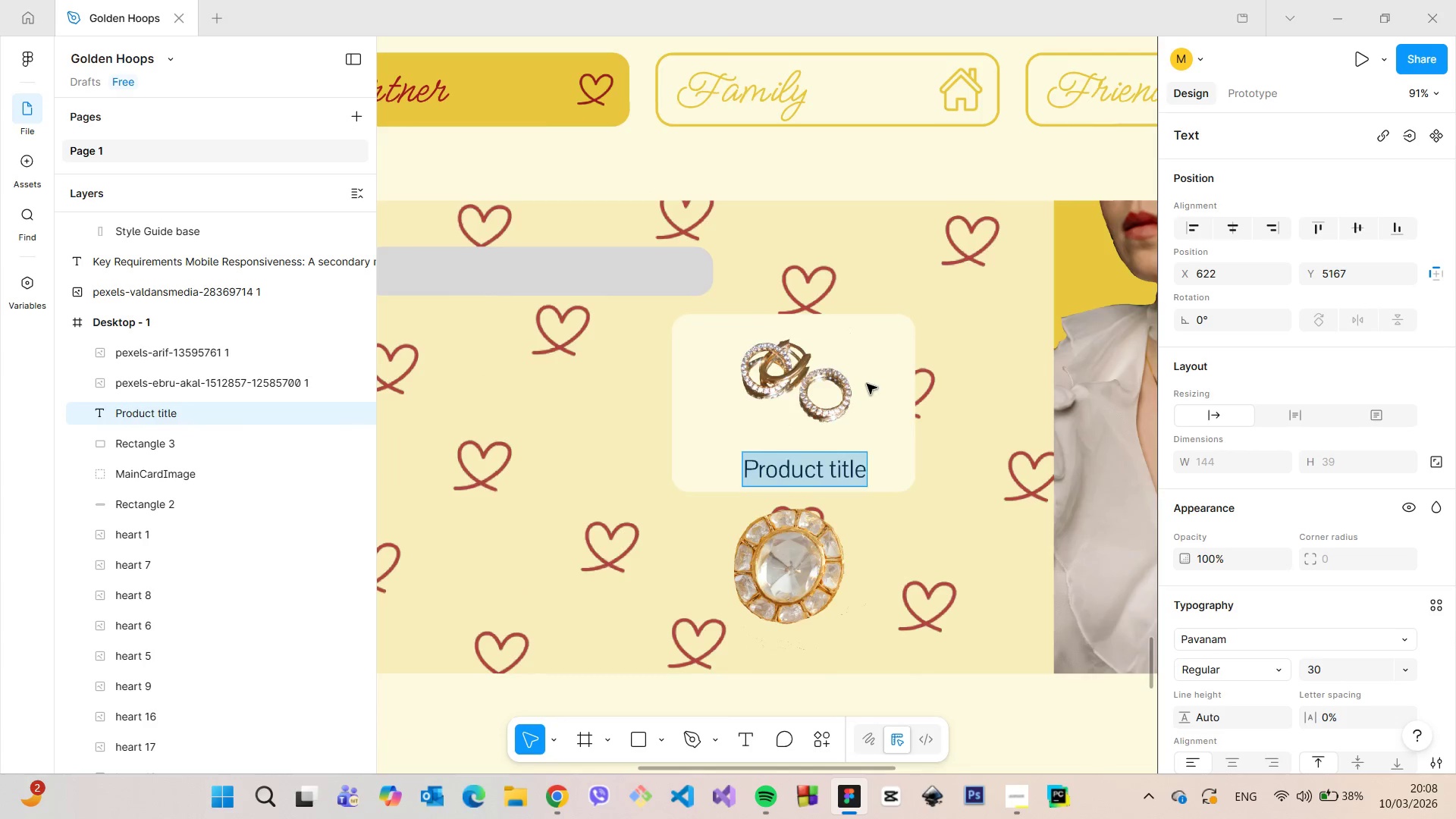 
left_click([873, 403])
 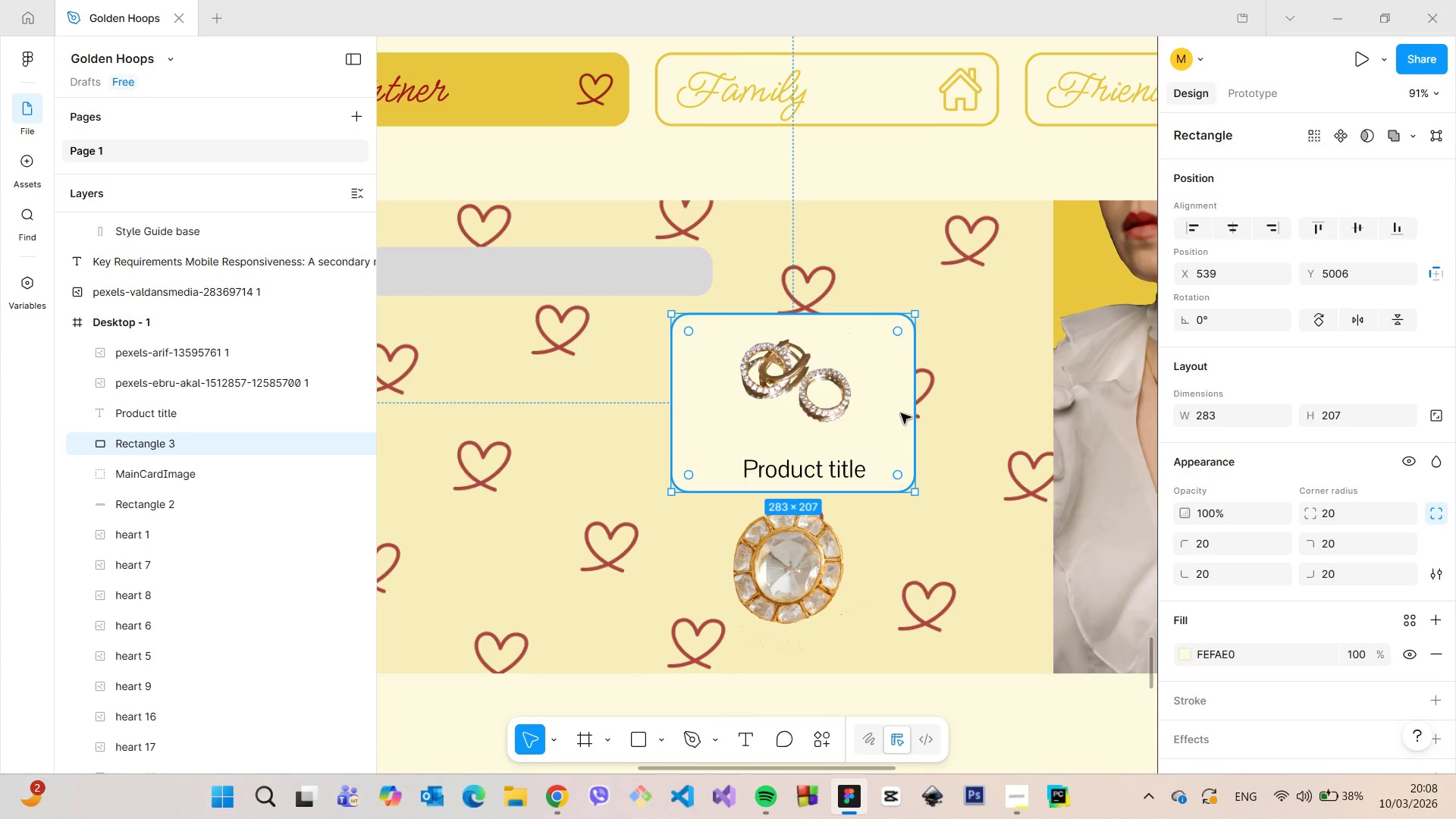 
left_click_drag(start_coordinate=[913, 411], to_coordinate=[882, 413])
 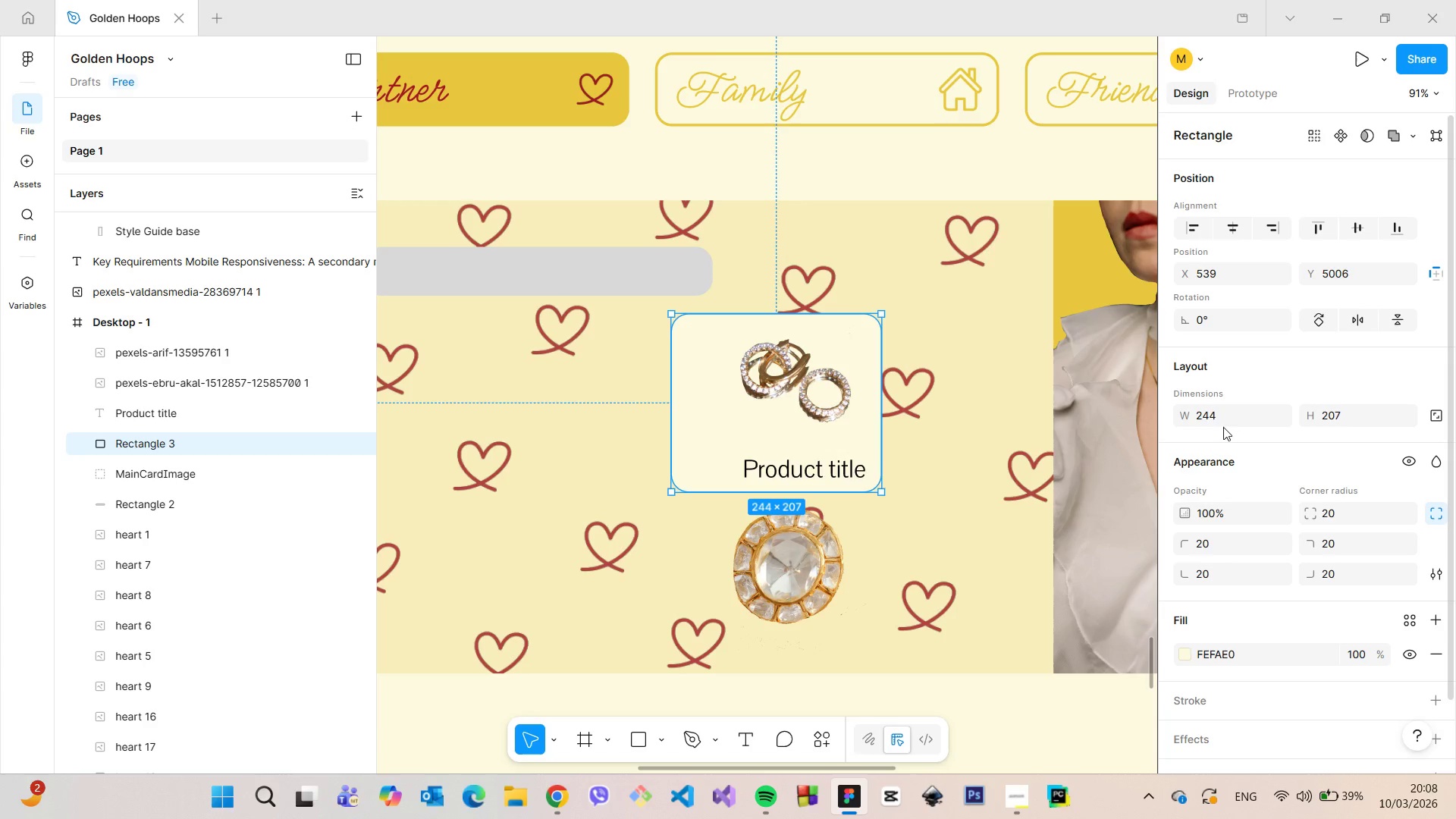 
left_click([1220, 421])
 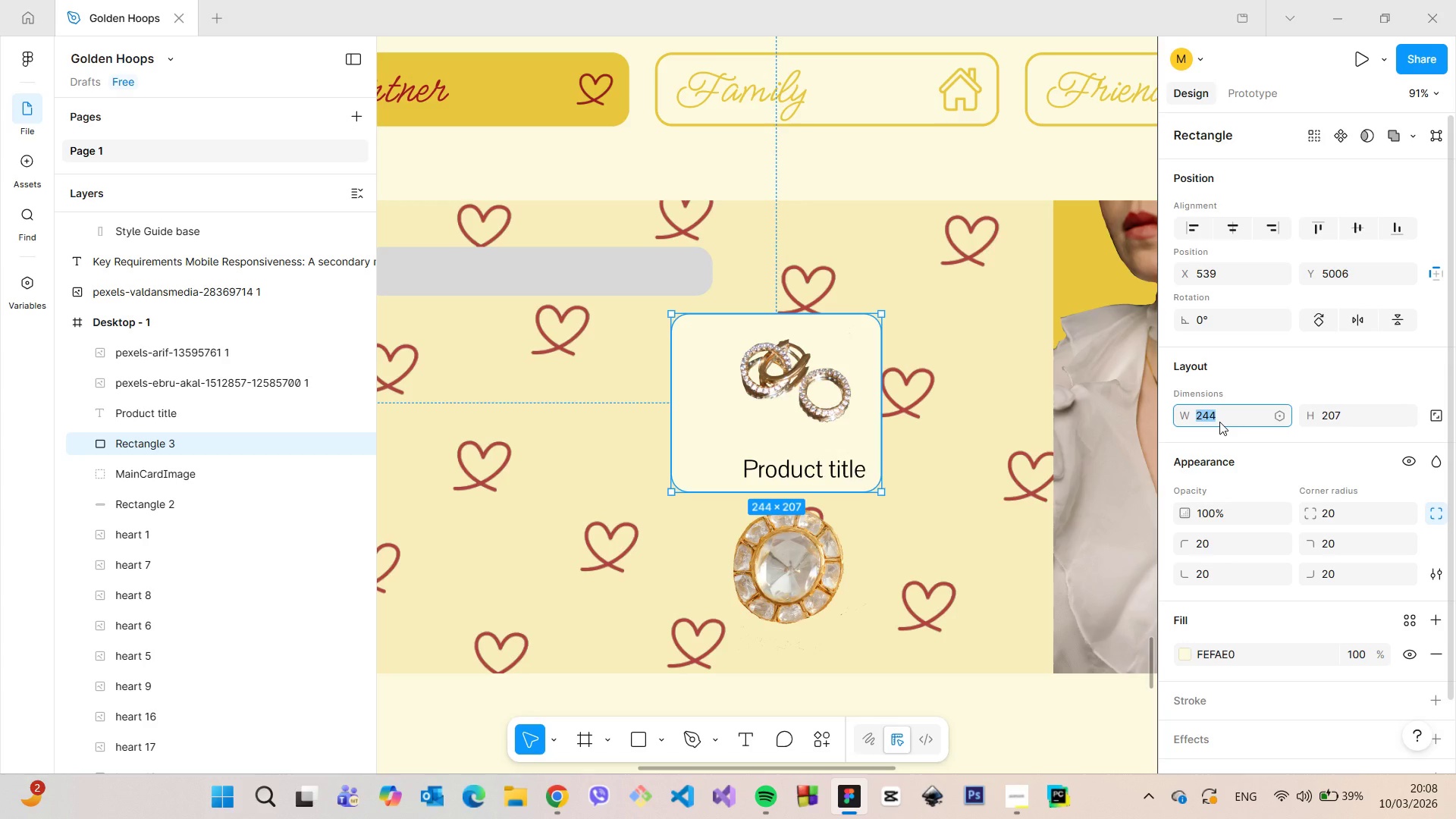 
type(245)
 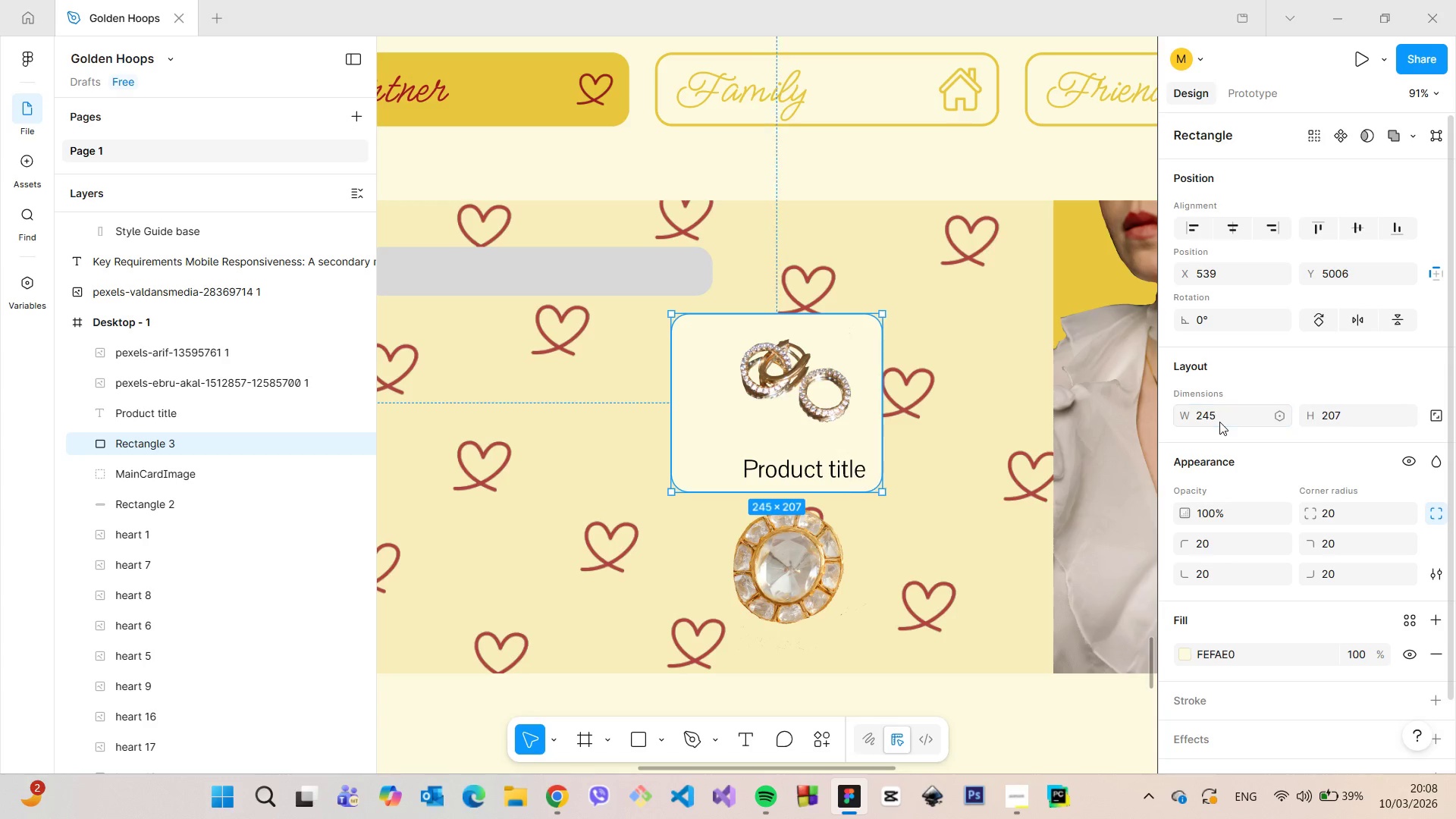 
key(Enter)
 